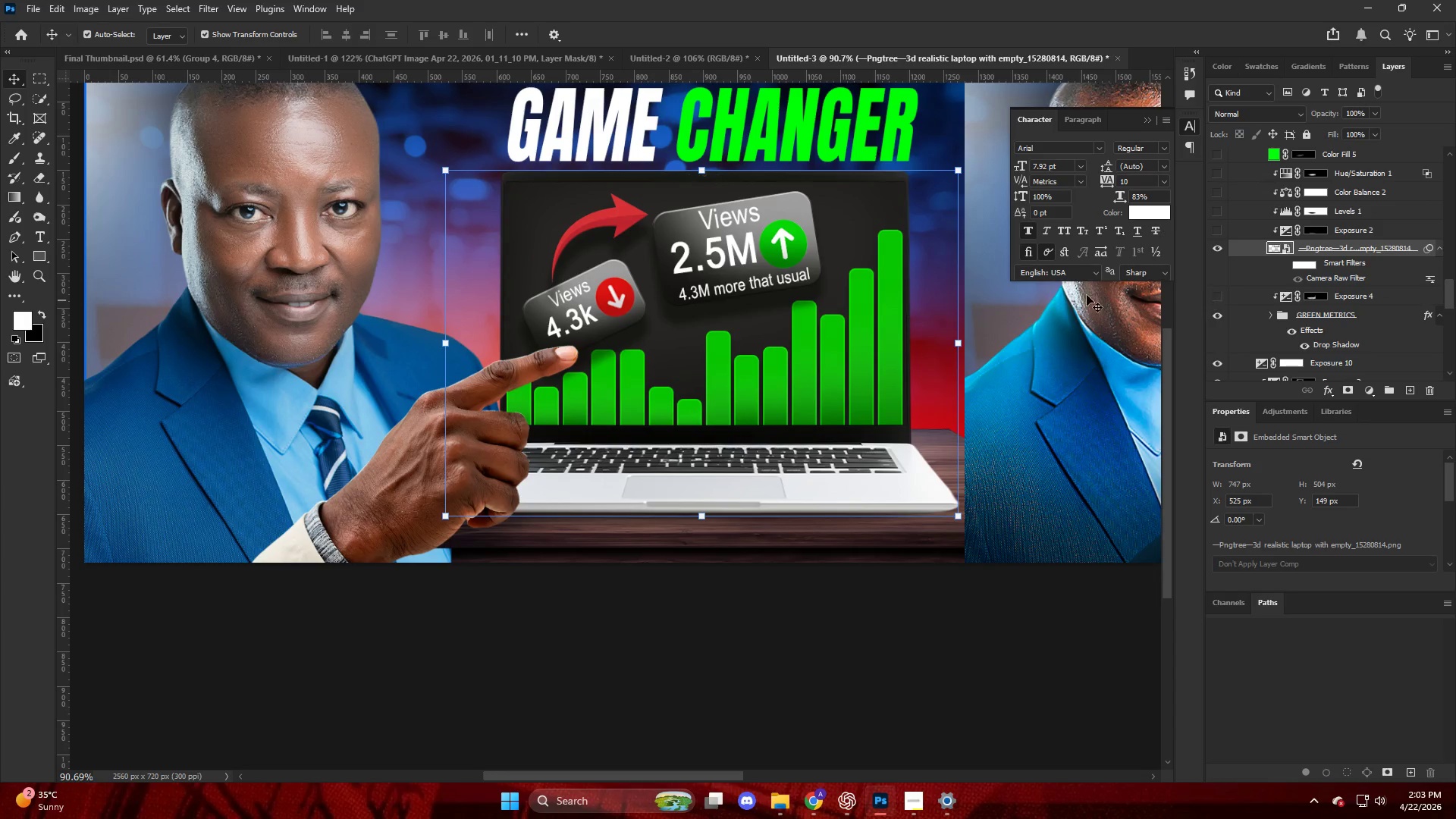 
key(Alt+AltLeft)
 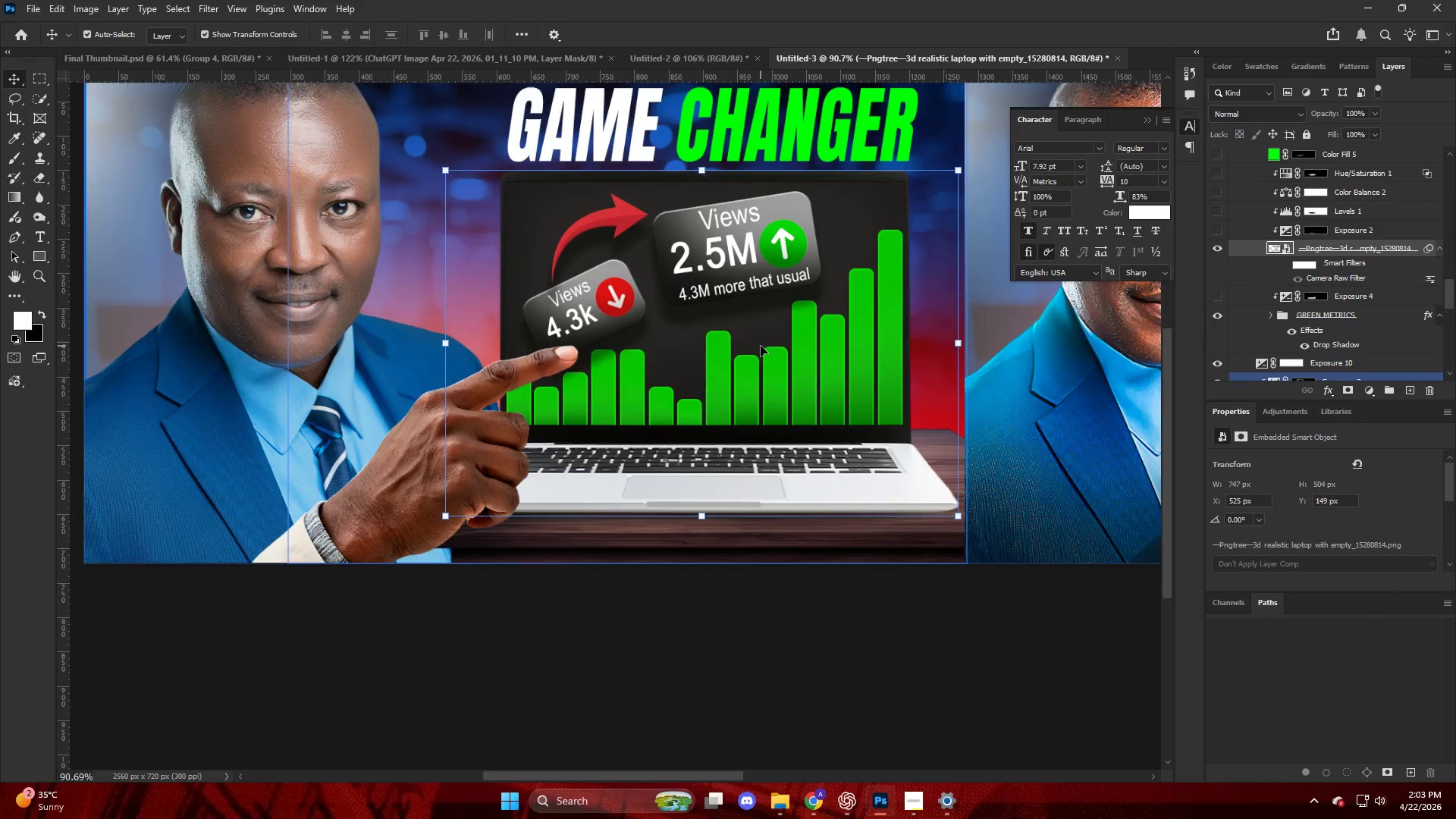 
left_click([808, 386])
 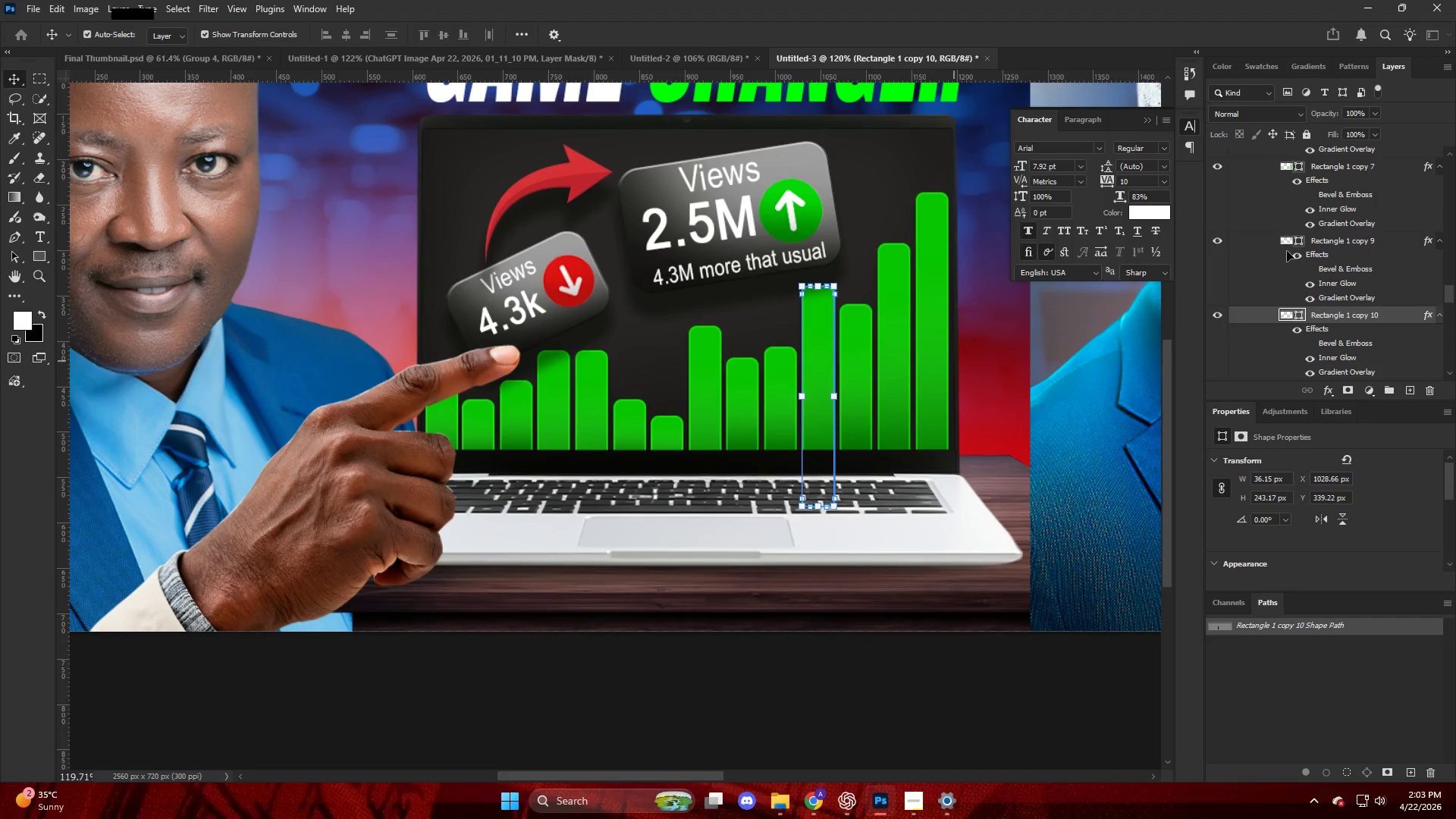 
scroll: coordinate [761, 346], scroll_direction: up, amount: 3.0
 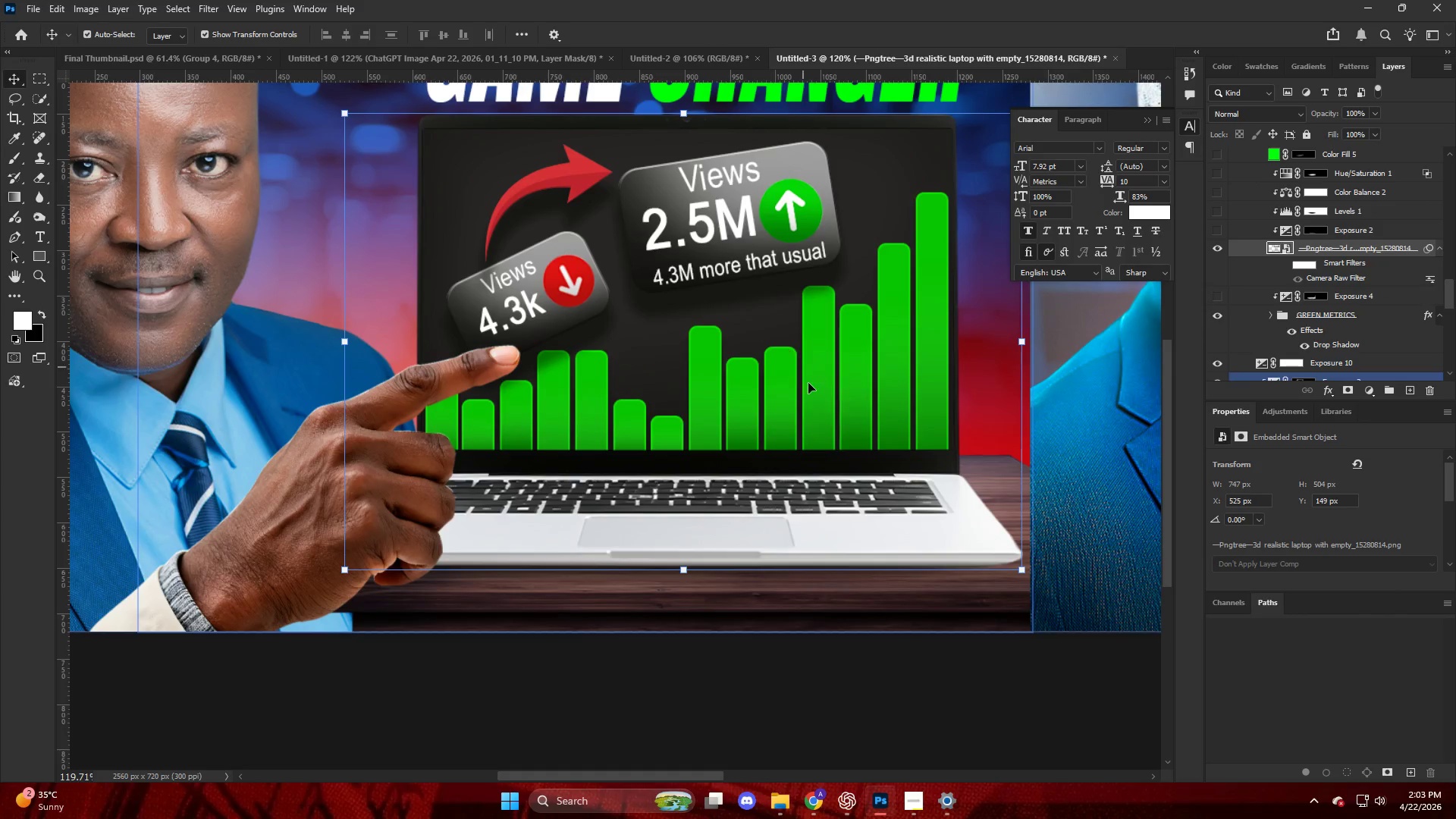 
scroll: coordinate [1287, 252], scroll_direction: down, amount: 2.0
 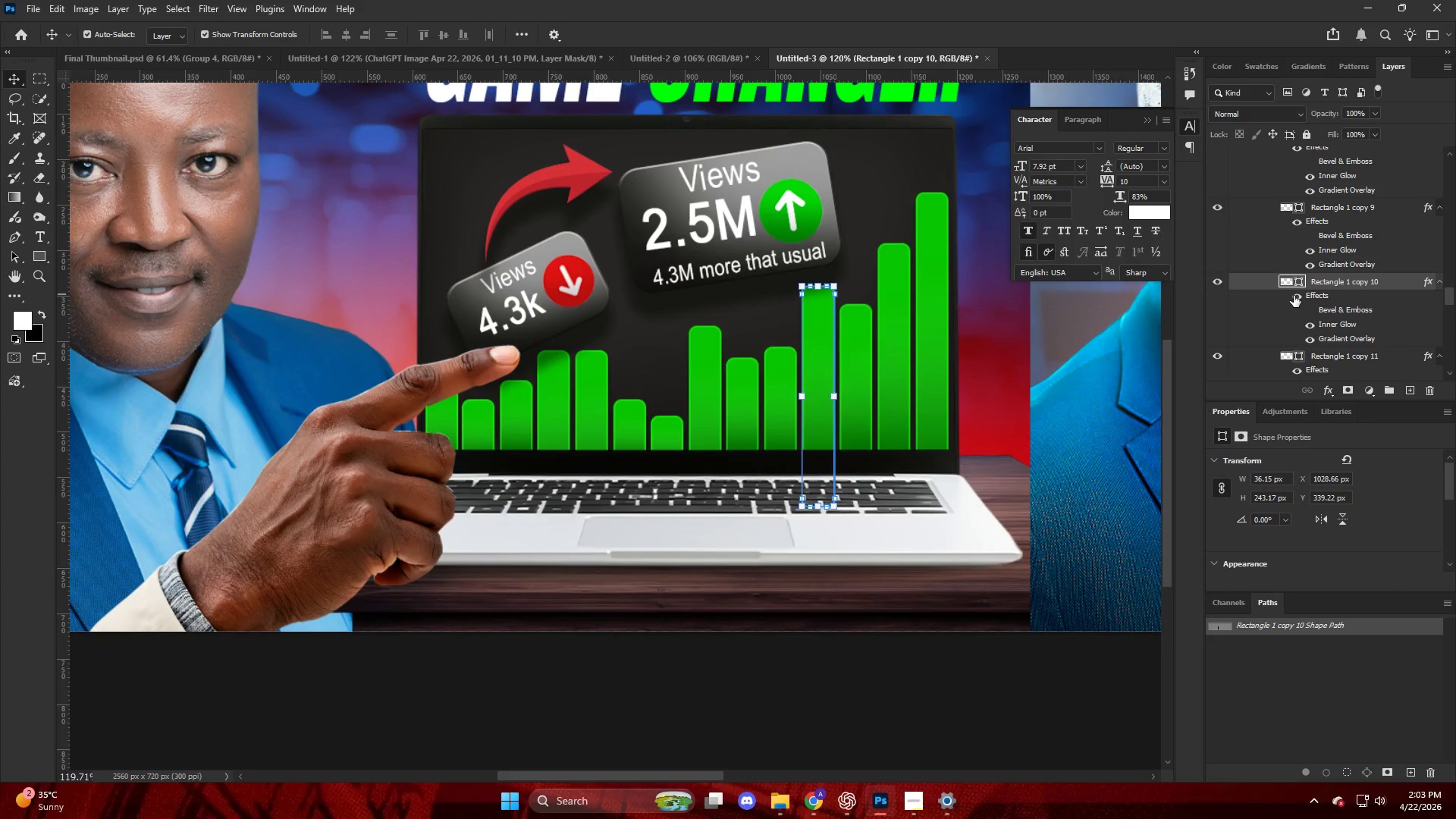 
left_click([1294, 296])
 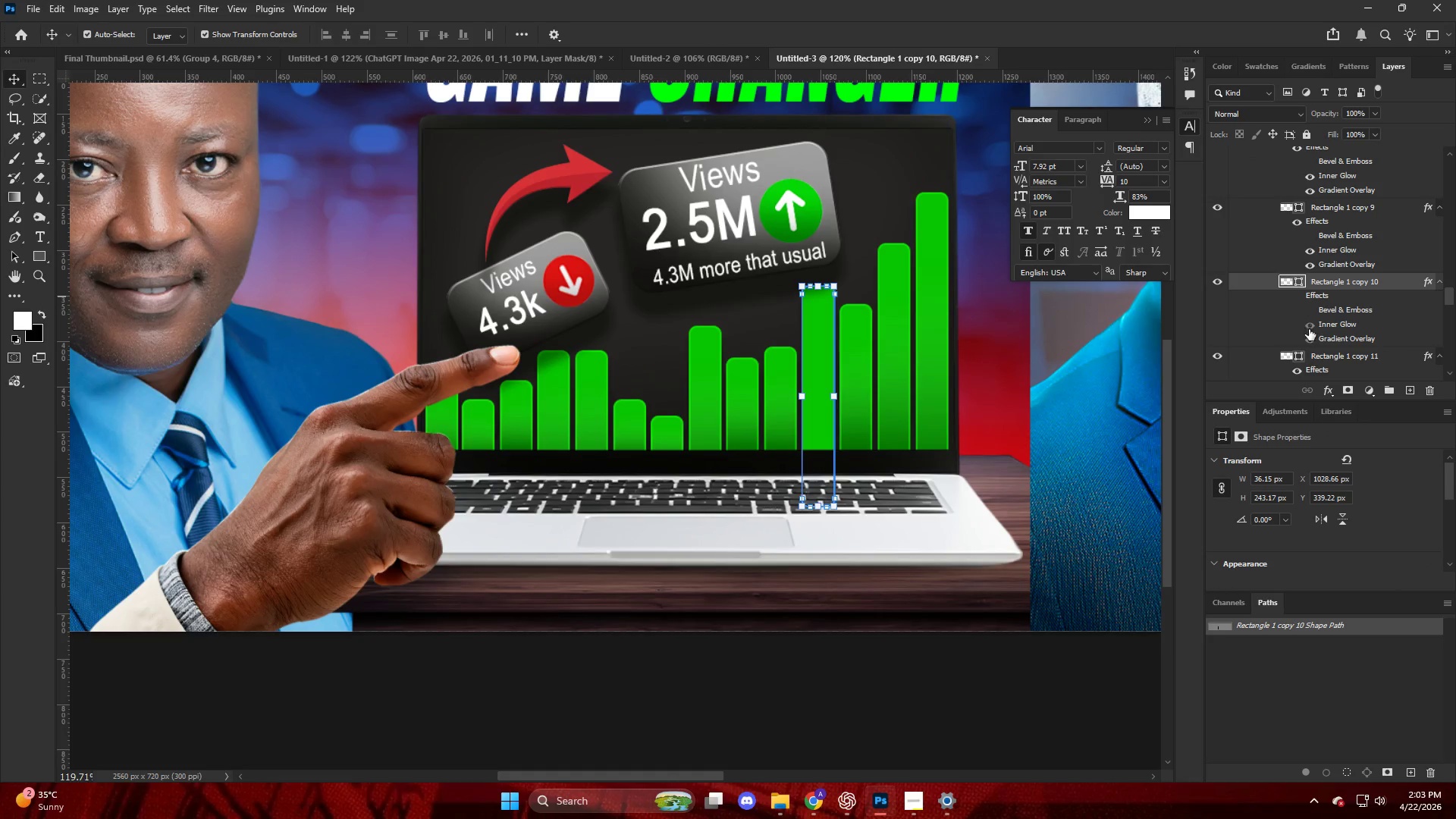 
scroll: coordinate [1294, 331], scroll_direction: down, amount: 3.0
 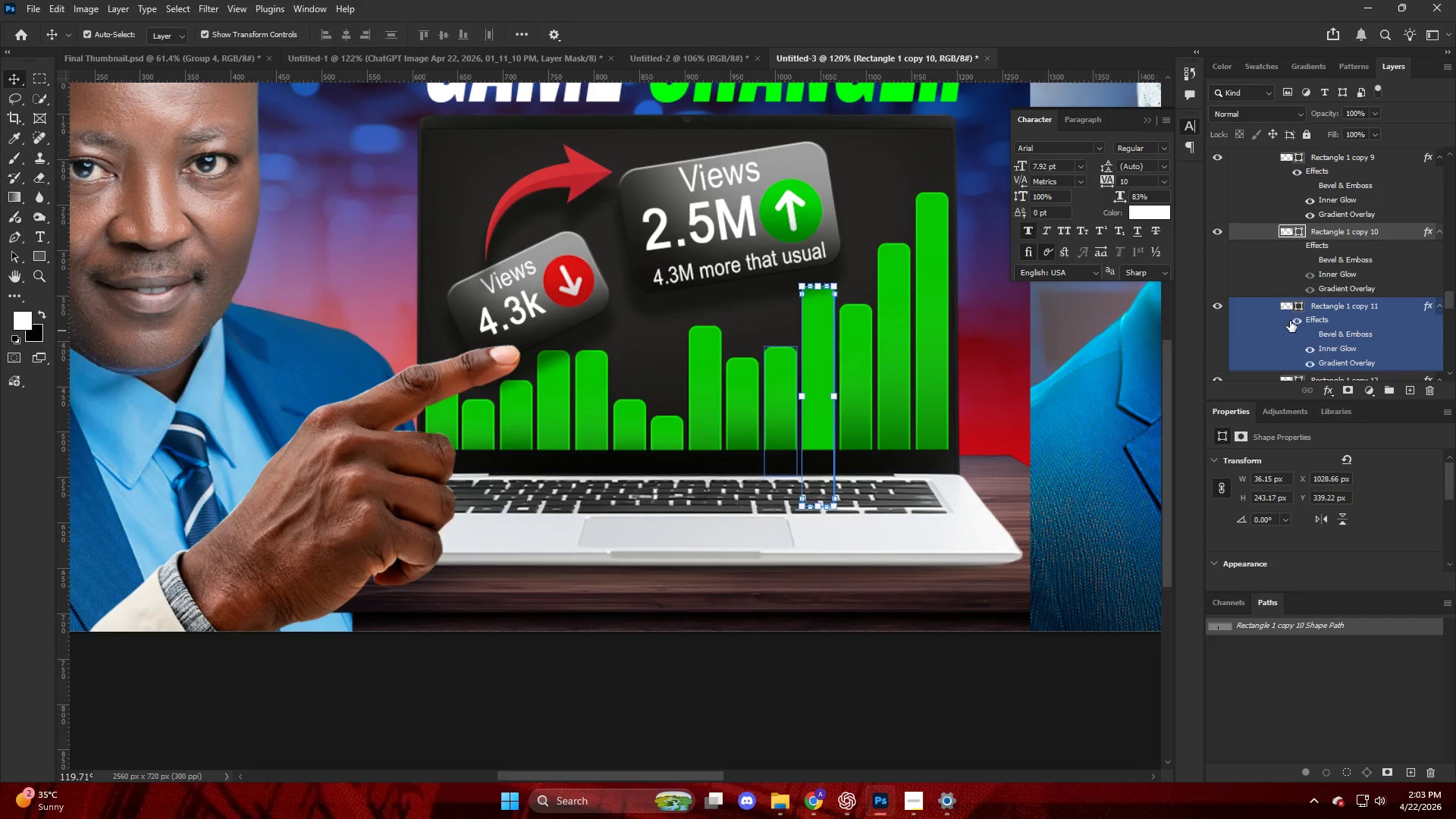 
left_click([1294, 321])
 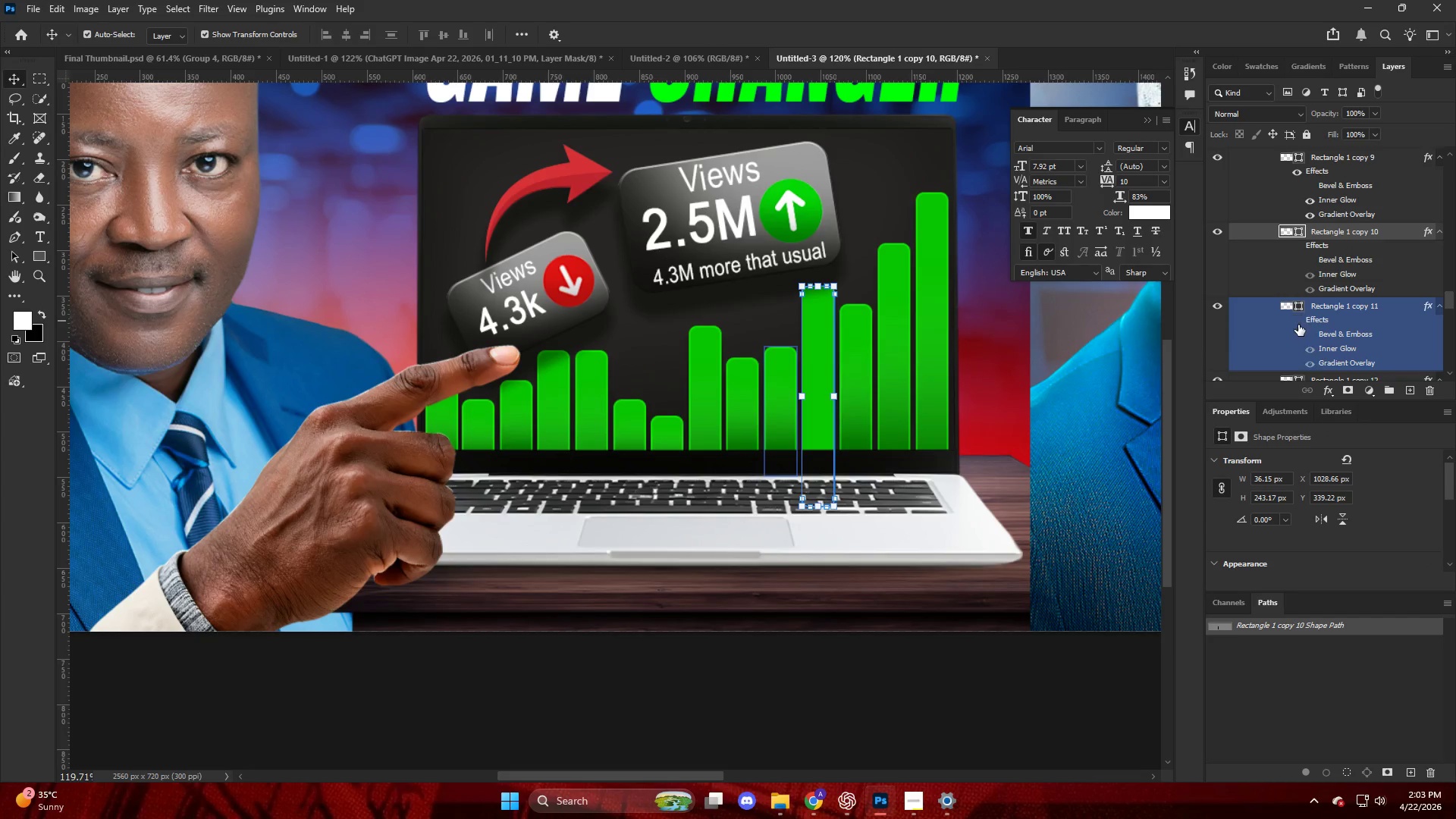 
scroll: coordinate [1298, 326], scroll_direction: down, amount: 4.0
 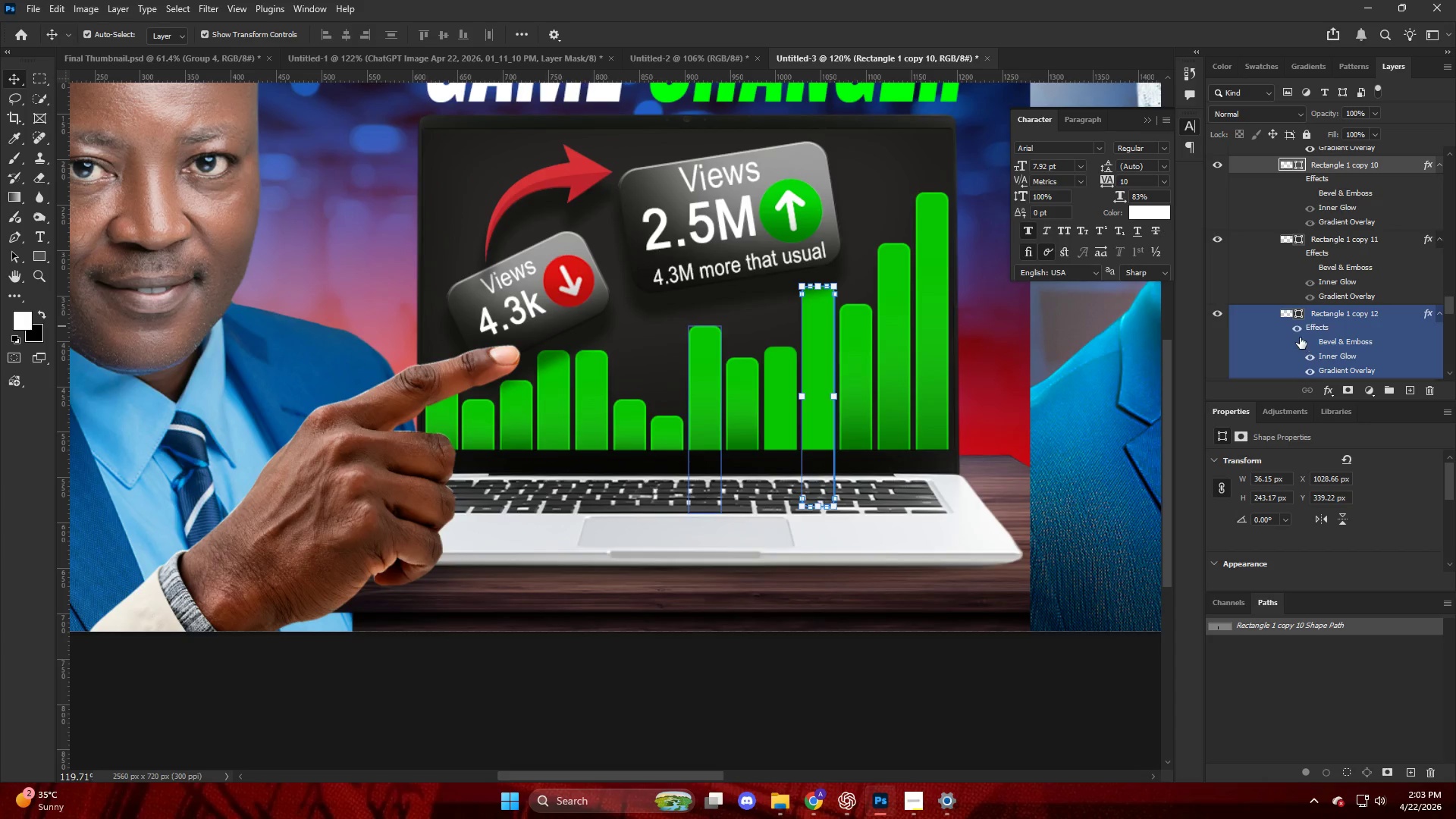 
left_click([1295, 333])
 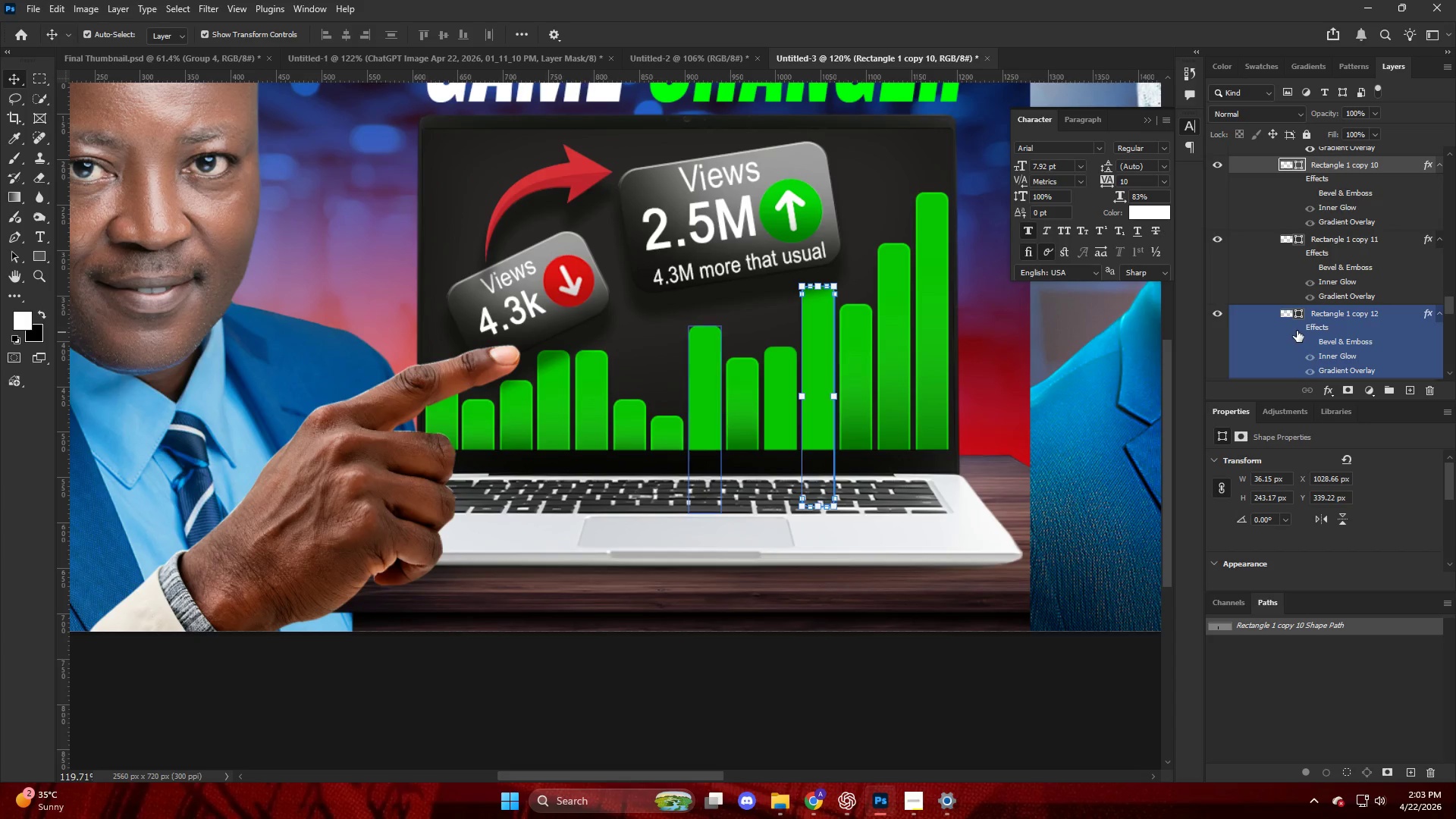 
scroll: coordinate [1297, 331], scroll_direction: down, amount: 3.0
 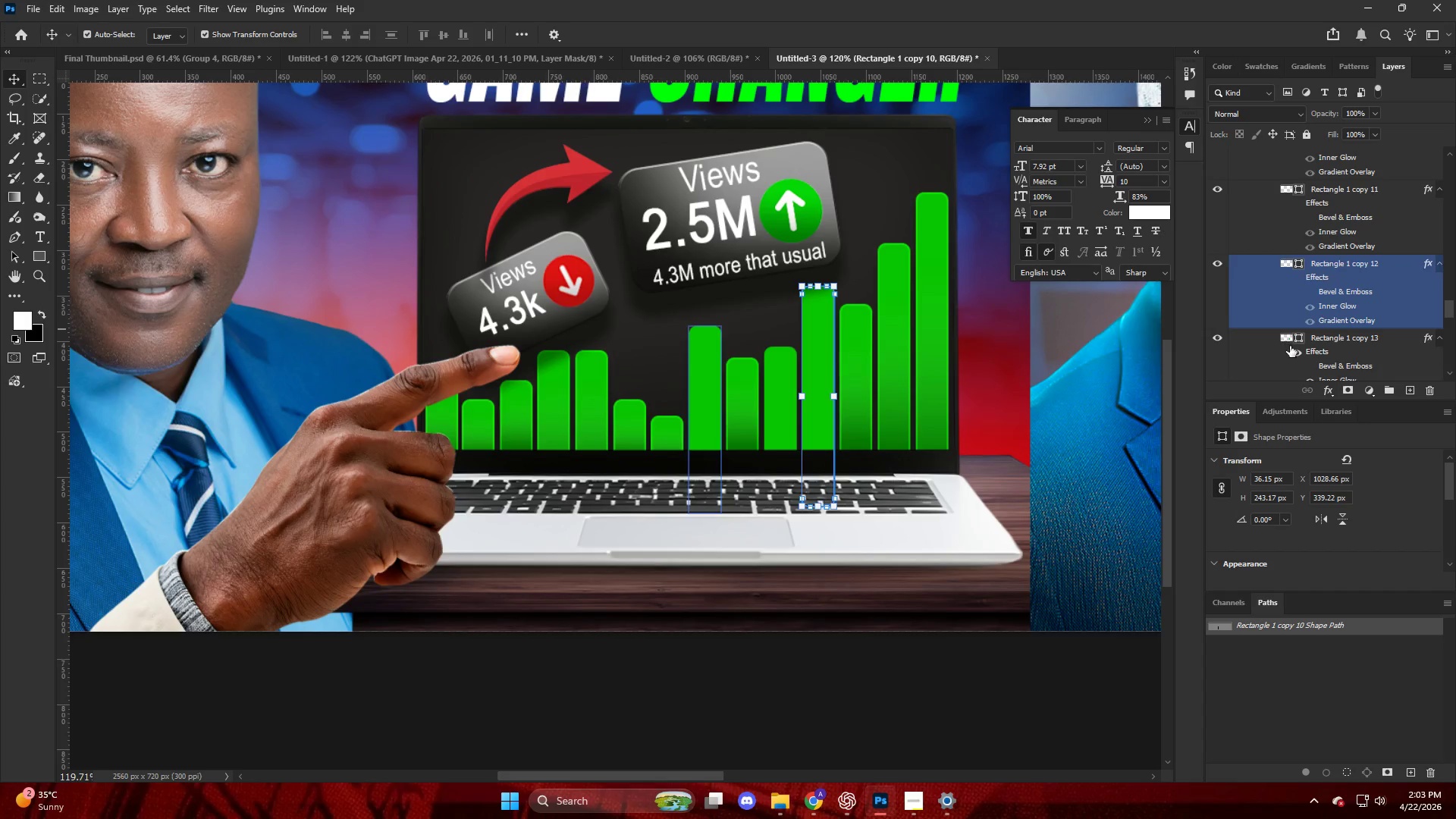 
left_click([1294, 354])
 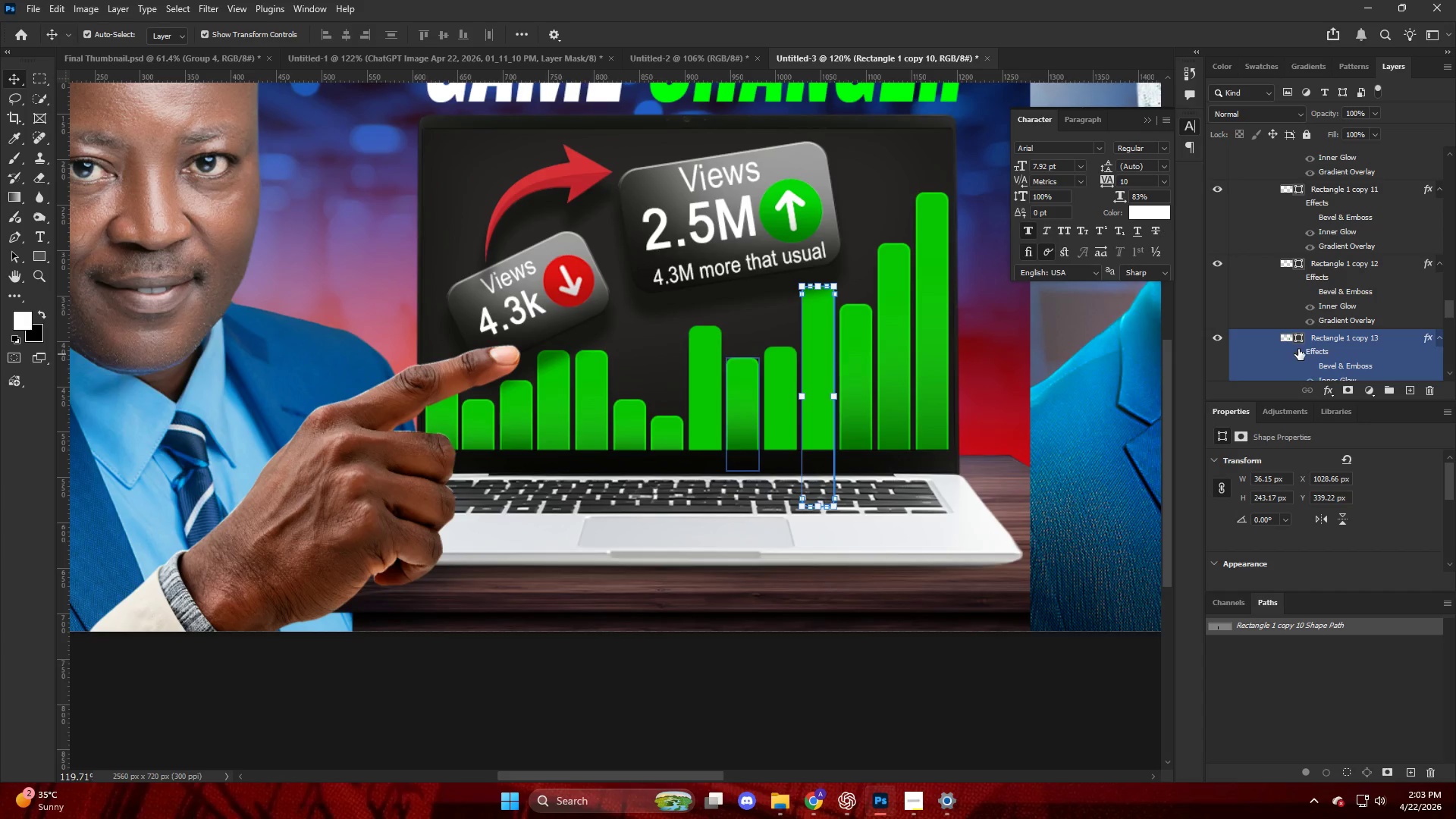 
scroll: coordinate [1298, 348], scroll_direction: down, amount: 4.0
 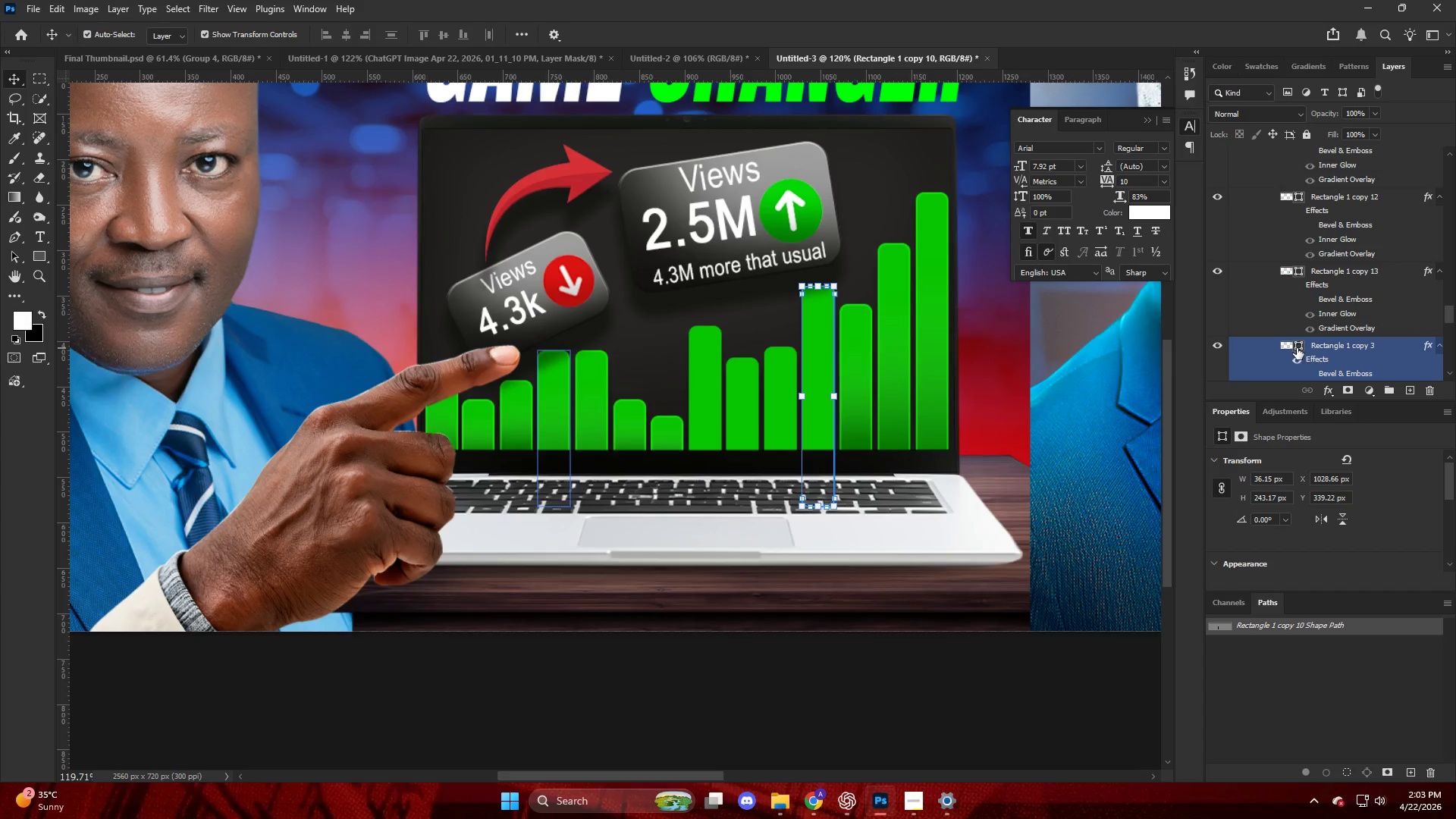 
left_click([1296, 345])
 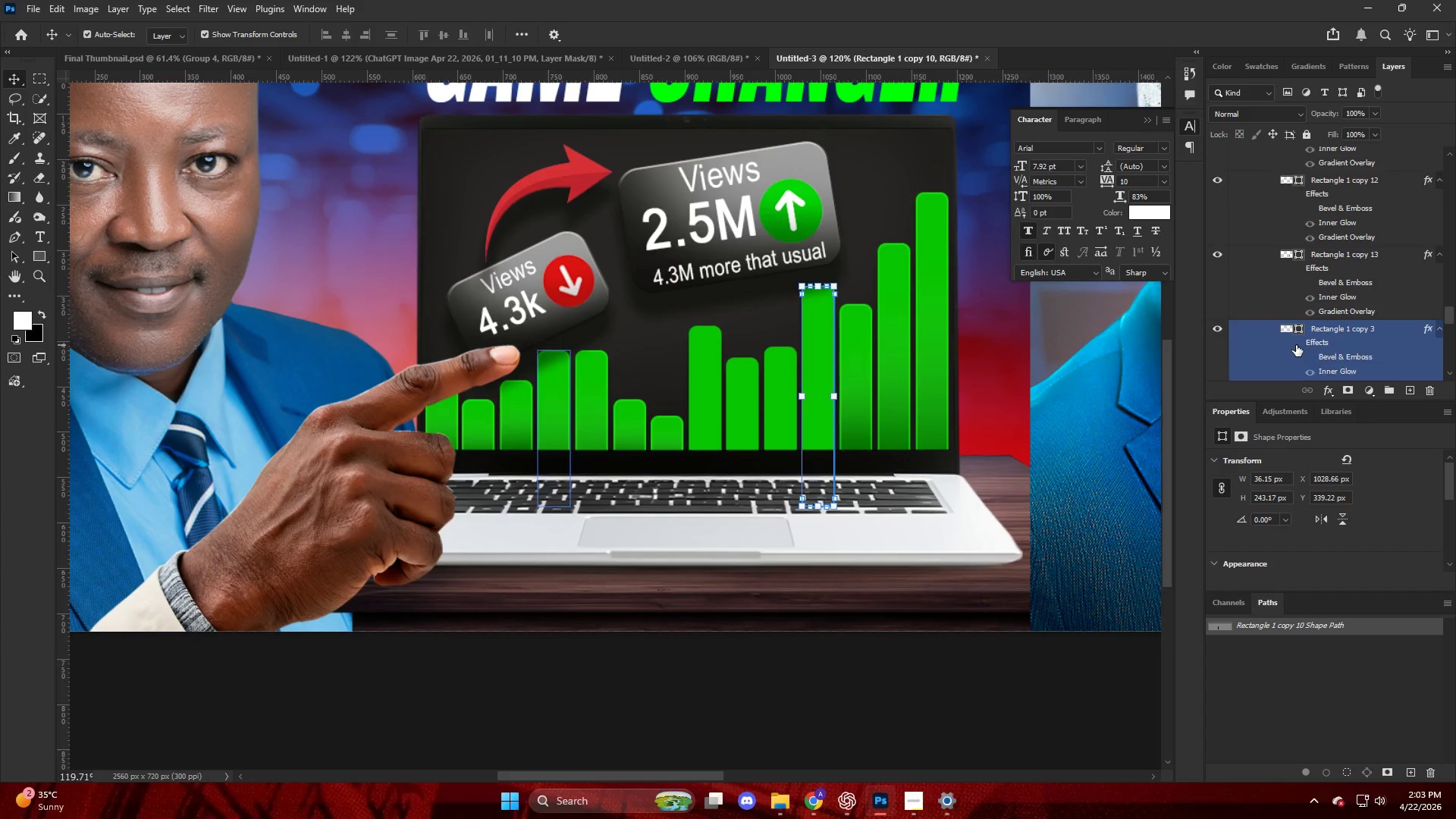 
scroll: coordinate [1294, 338], scroll_direction: down, amount: 11.0
 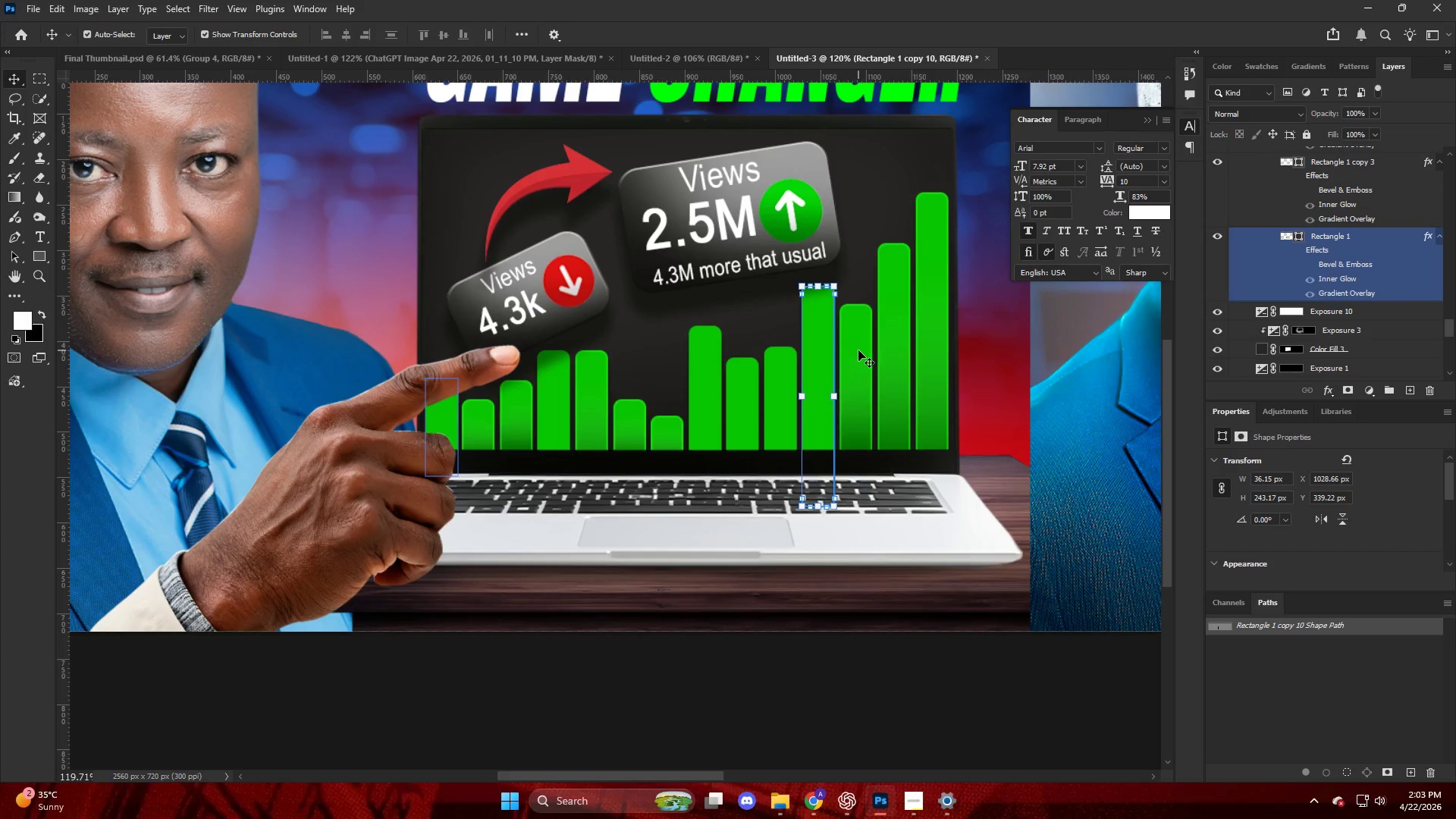 
left_click([929, 333])
 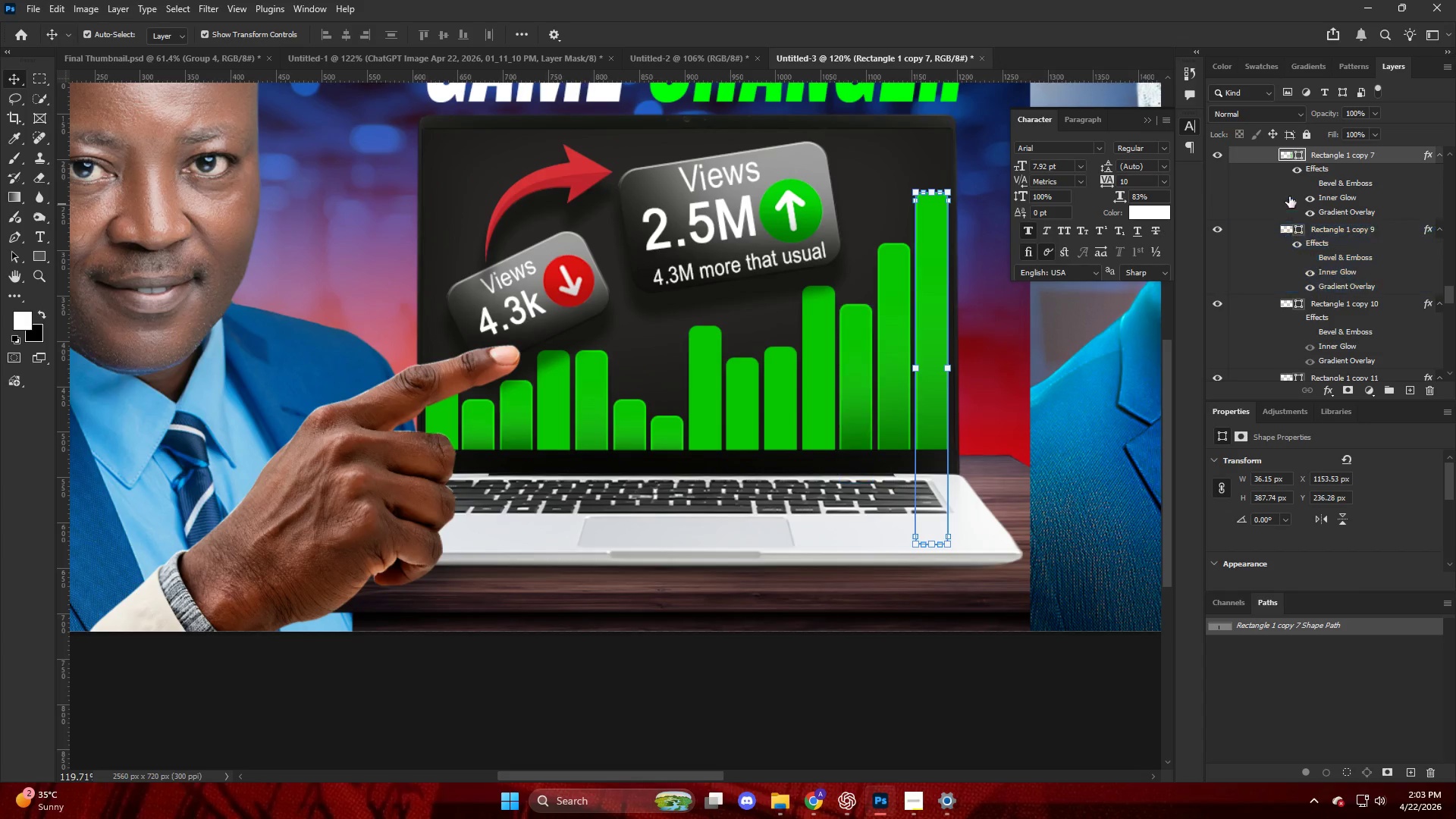 
left_click([1289, 175])
 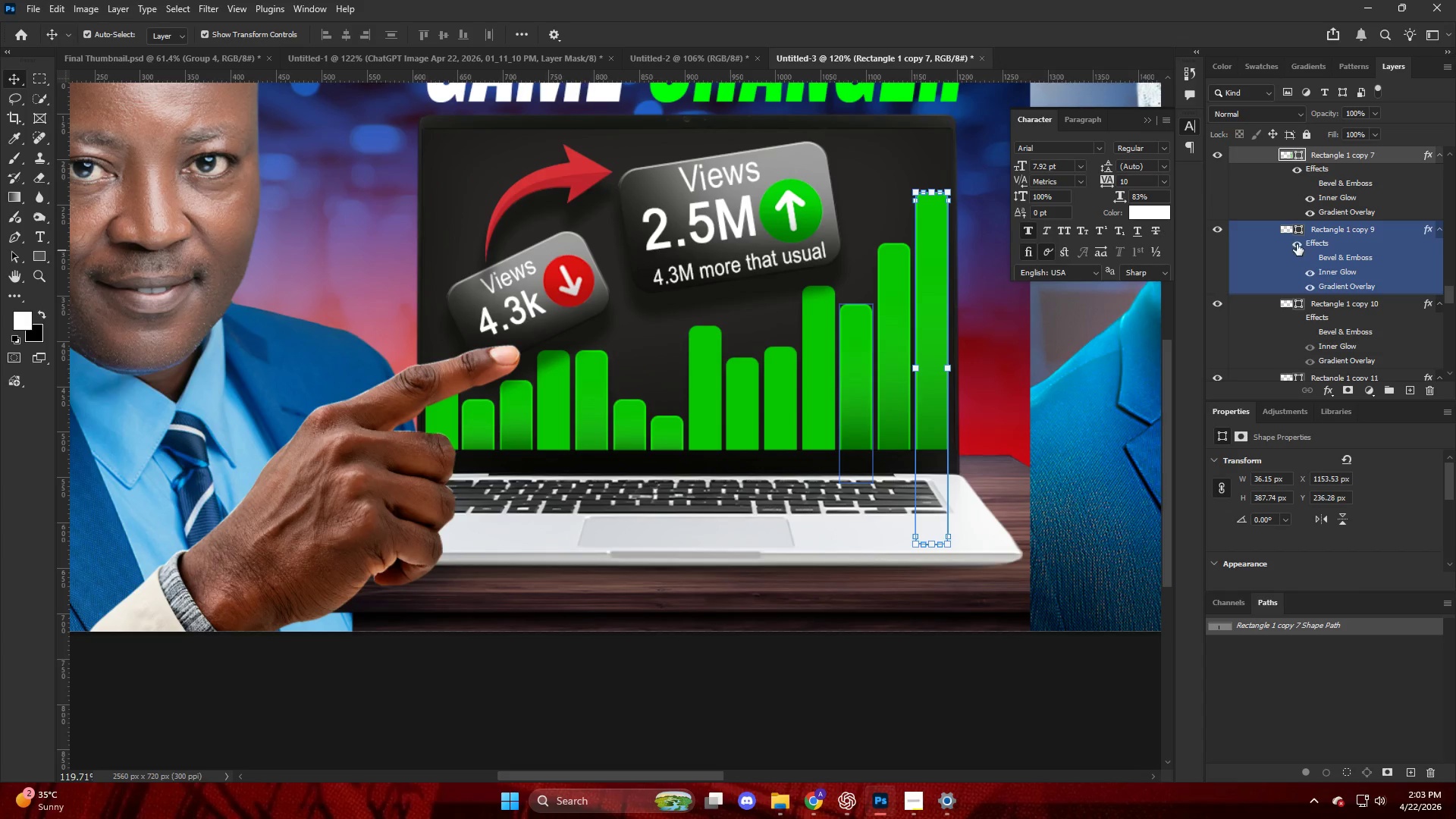 
left_click([1296, 243])
 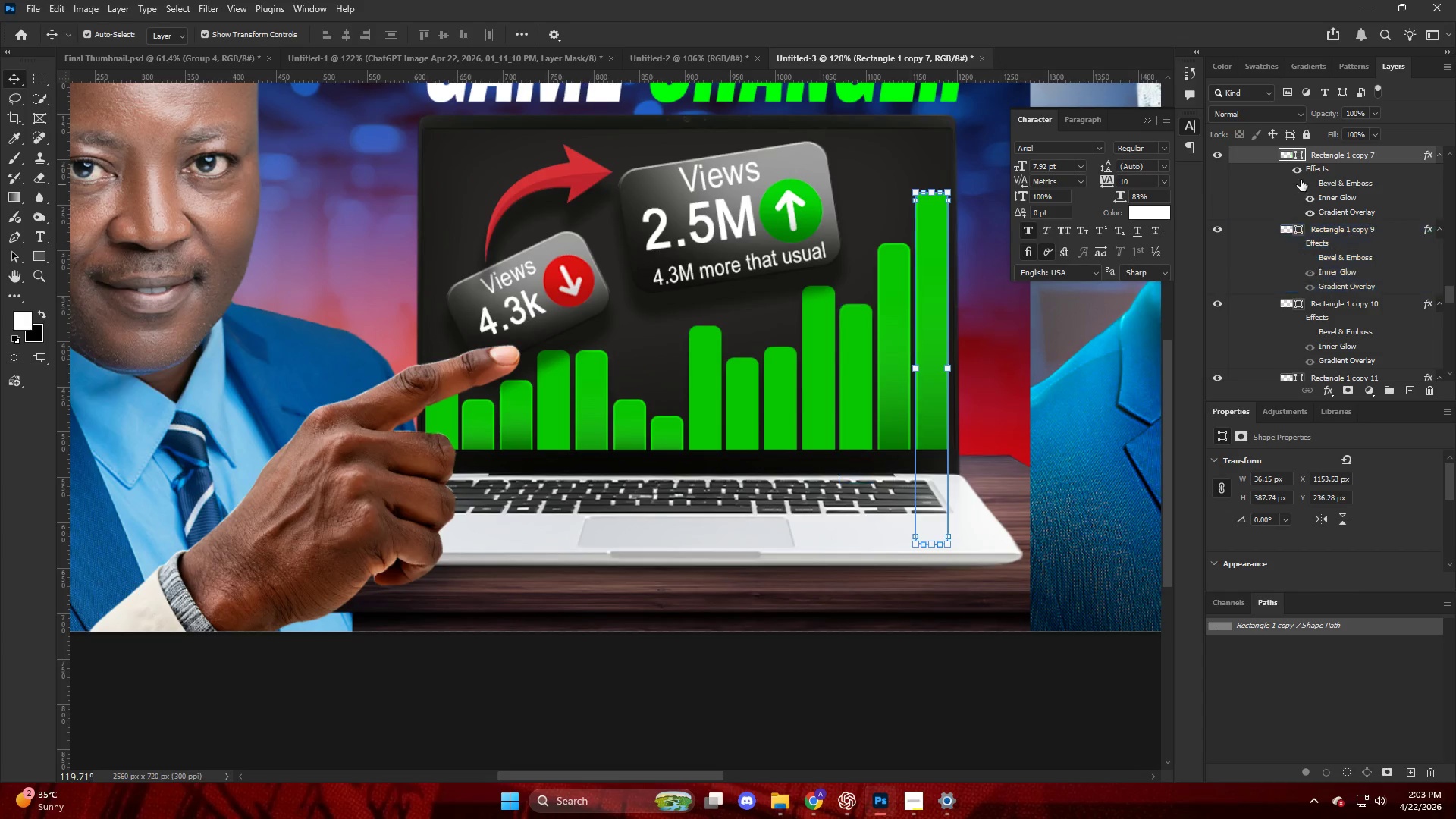 
left_click([1294, 171])
 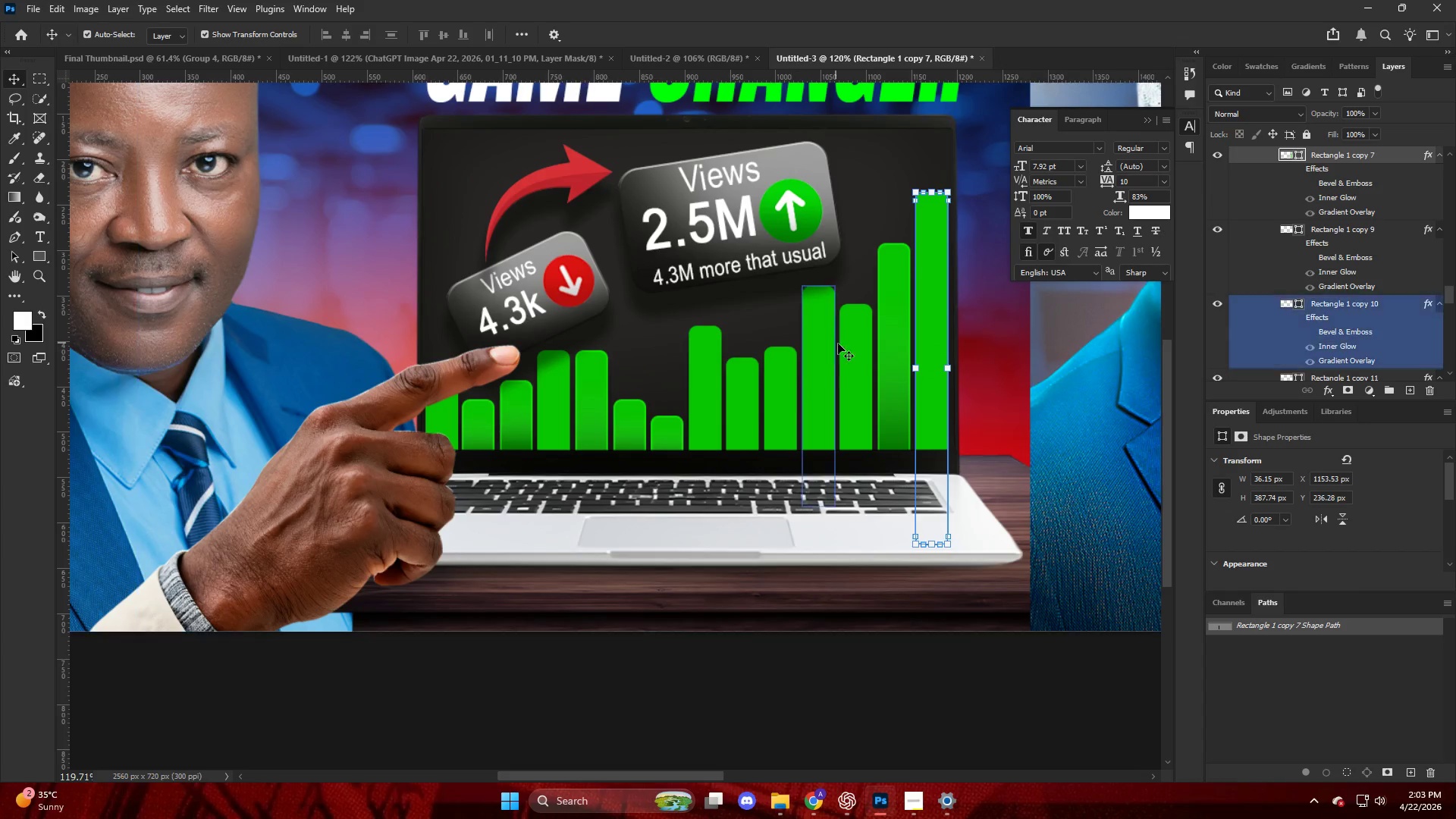 
left_click([883, 357])
 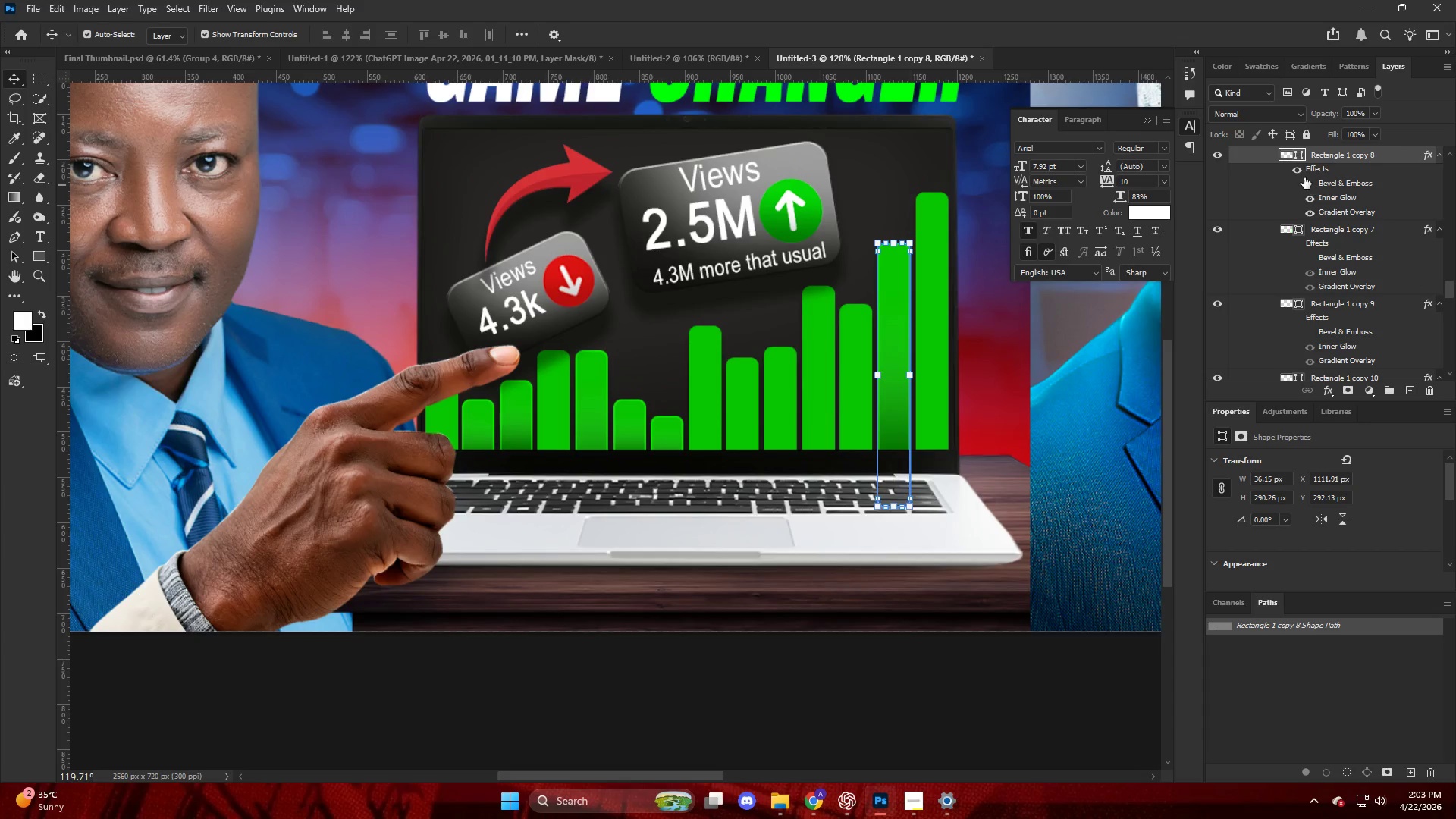 
left_click([1291, 168])
 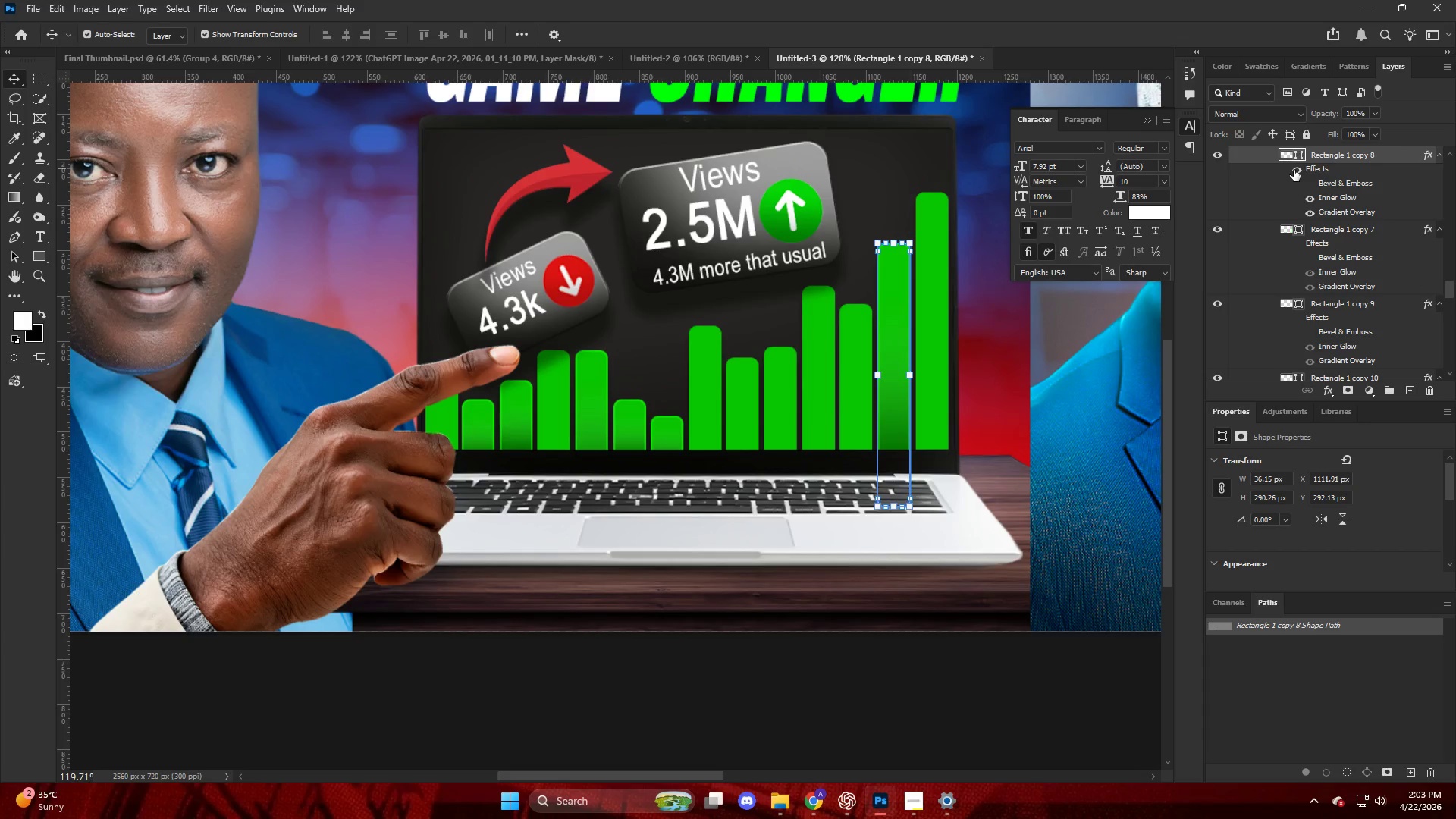 
left_click([1294, 170])
 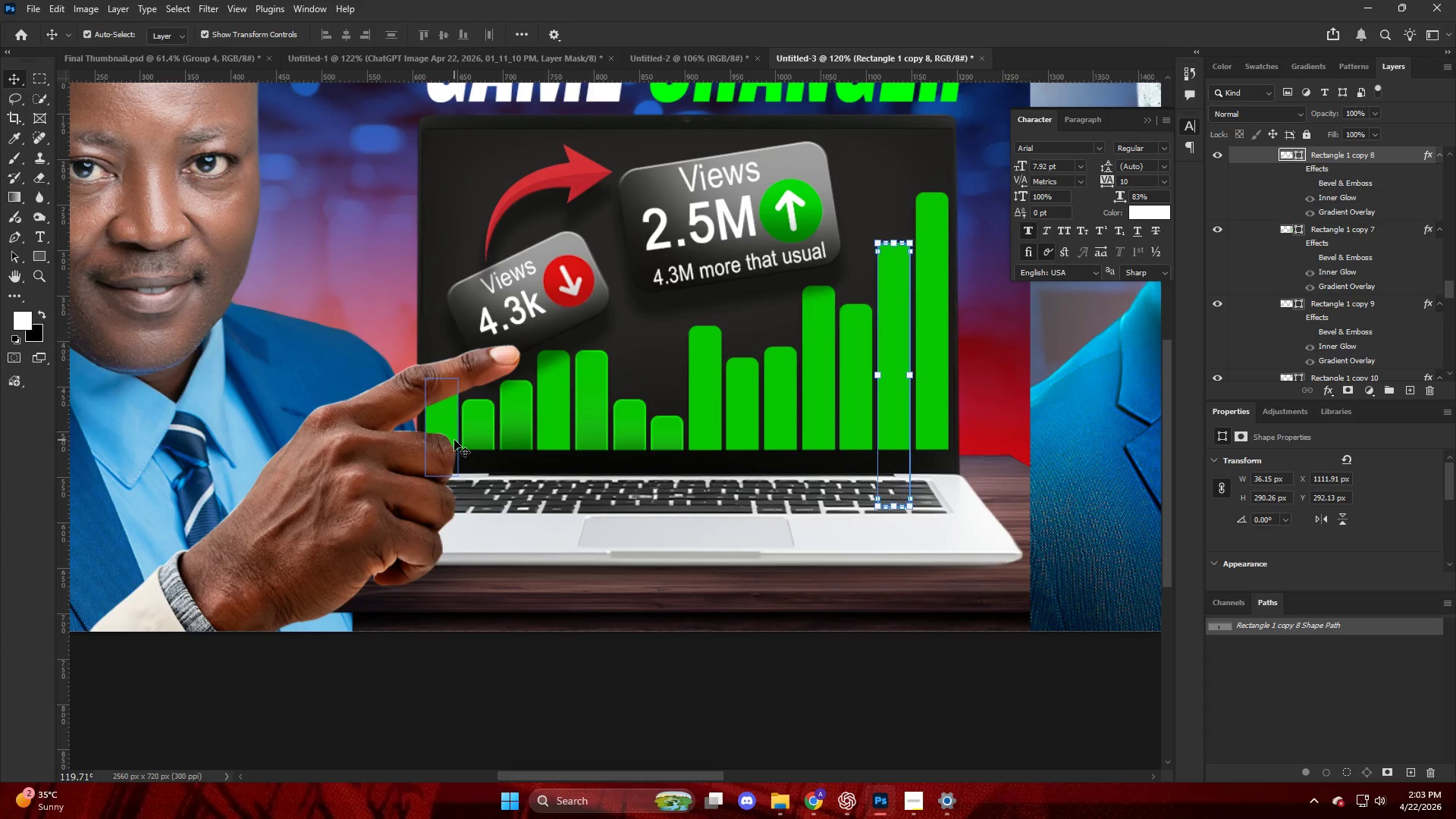 
left_click([454, 433])
 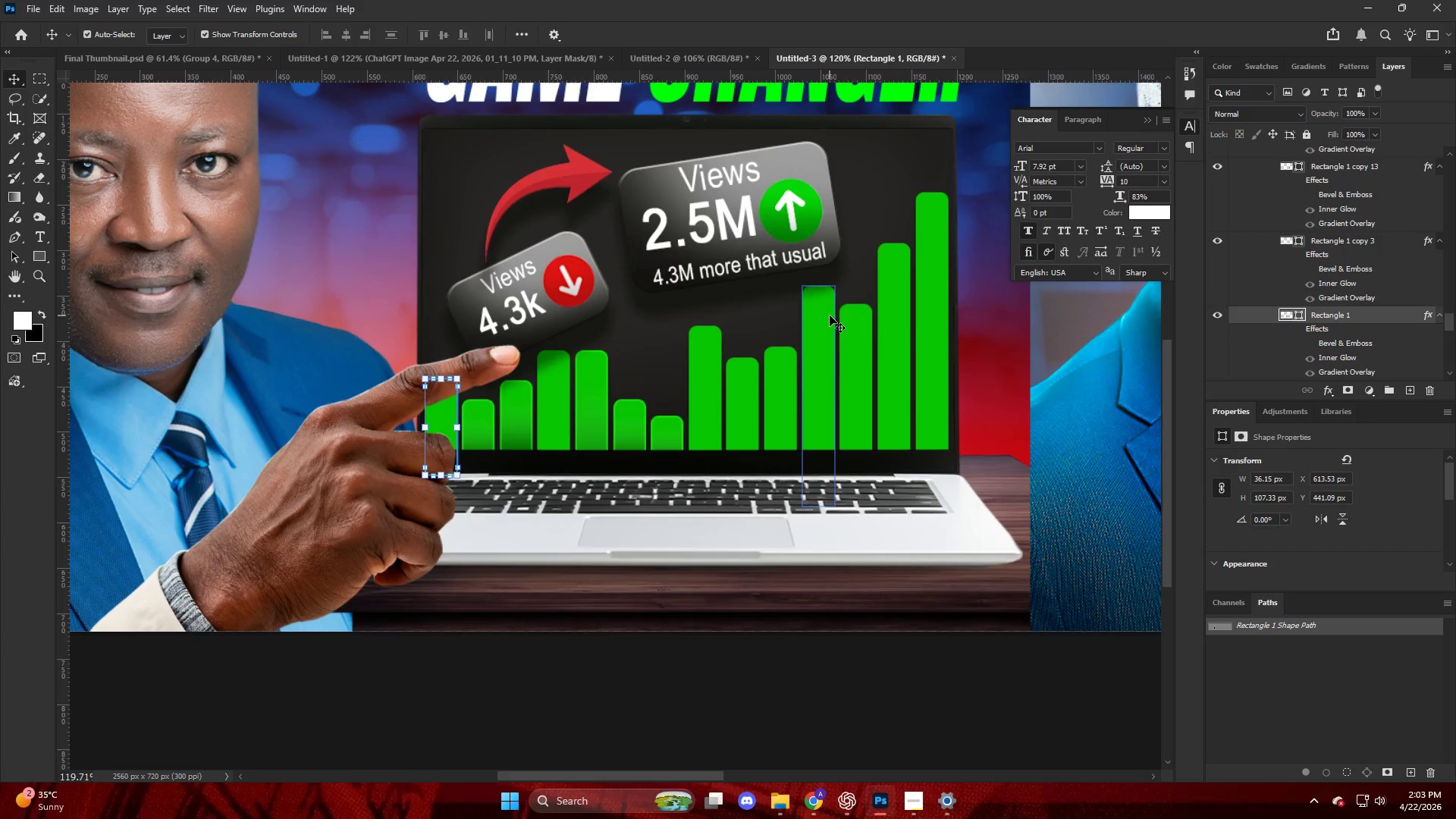 
wait(8.84)
 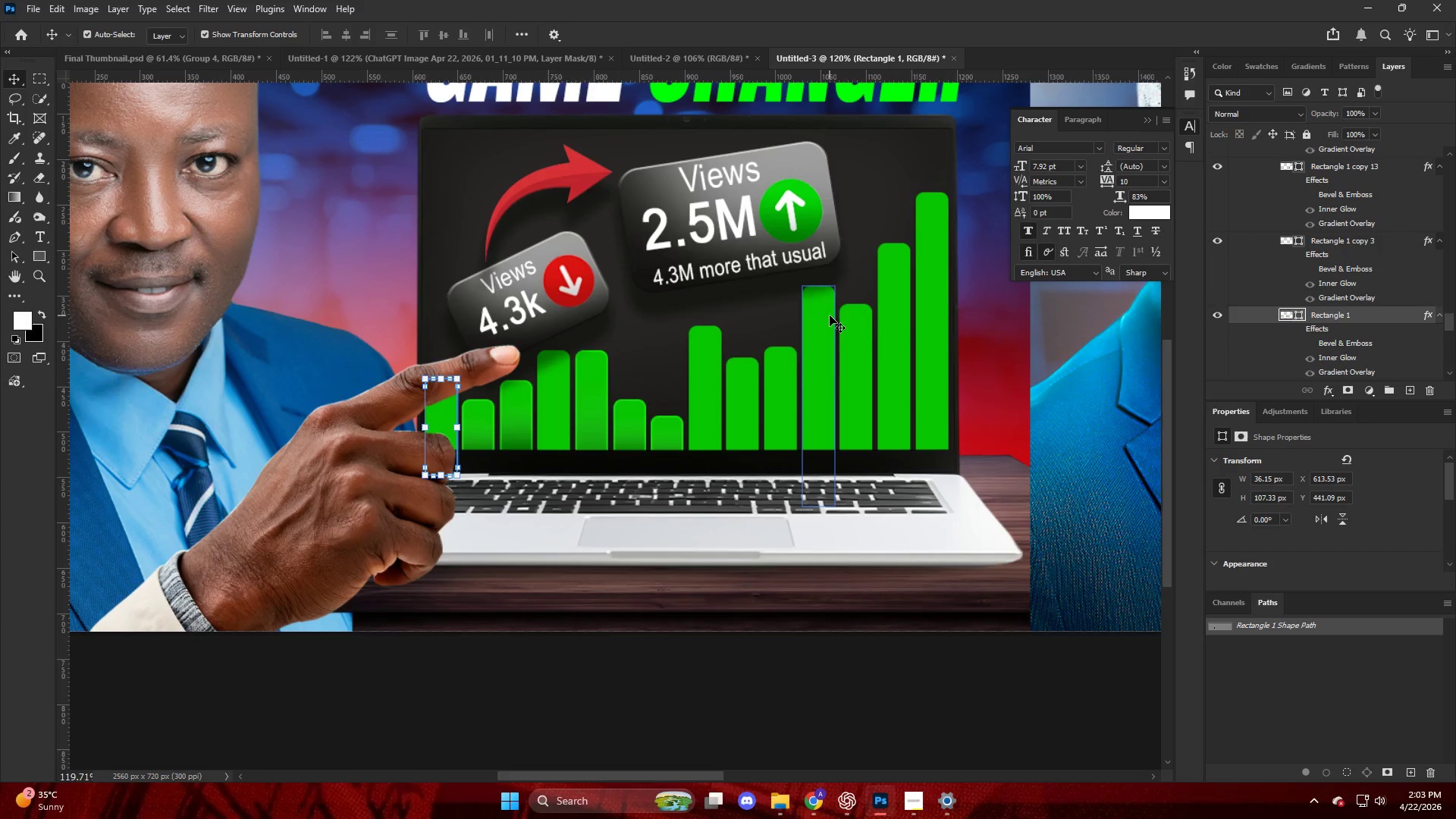 
left_click([486, 420])
 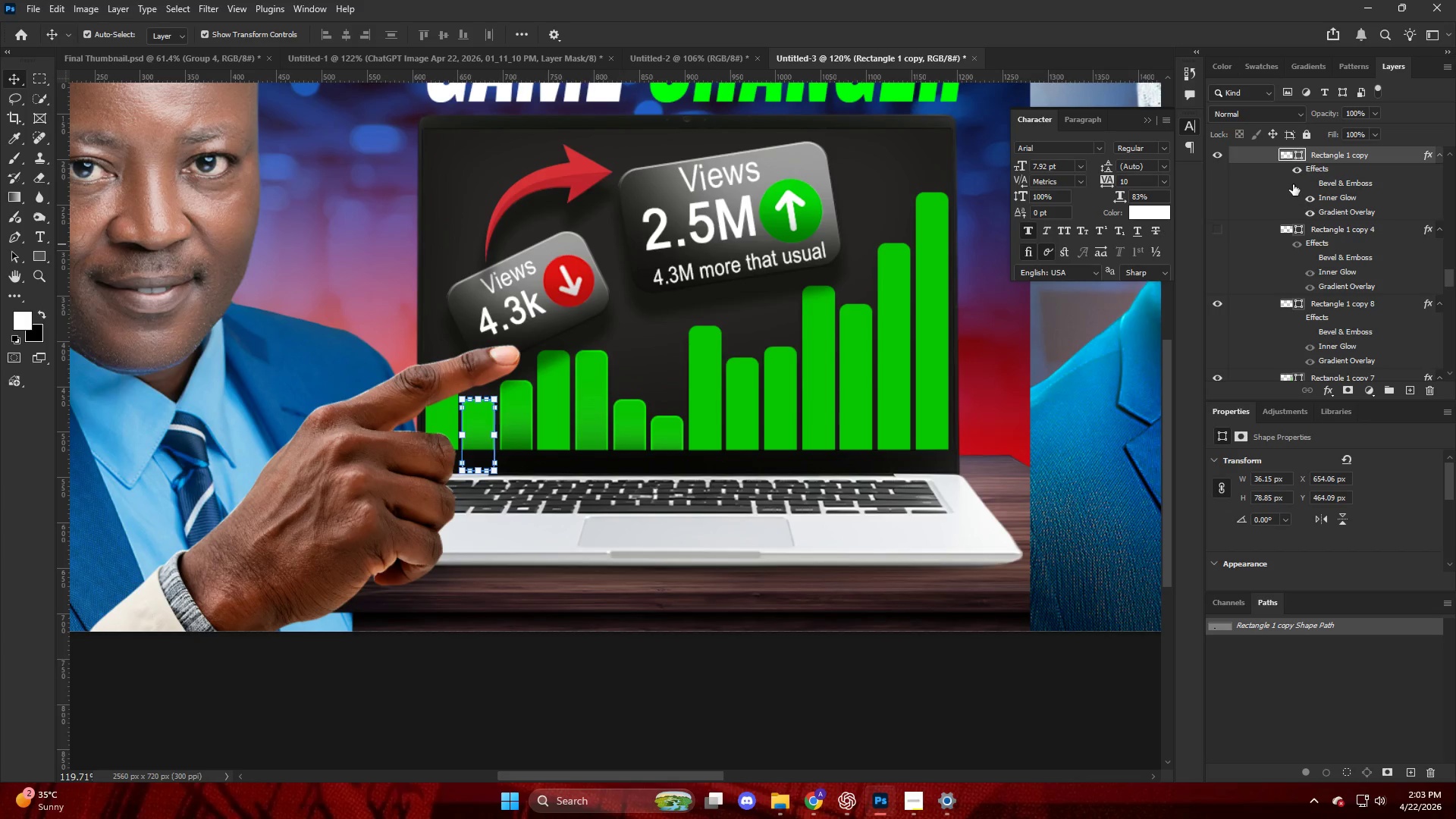 
left_click([1296, 173])
 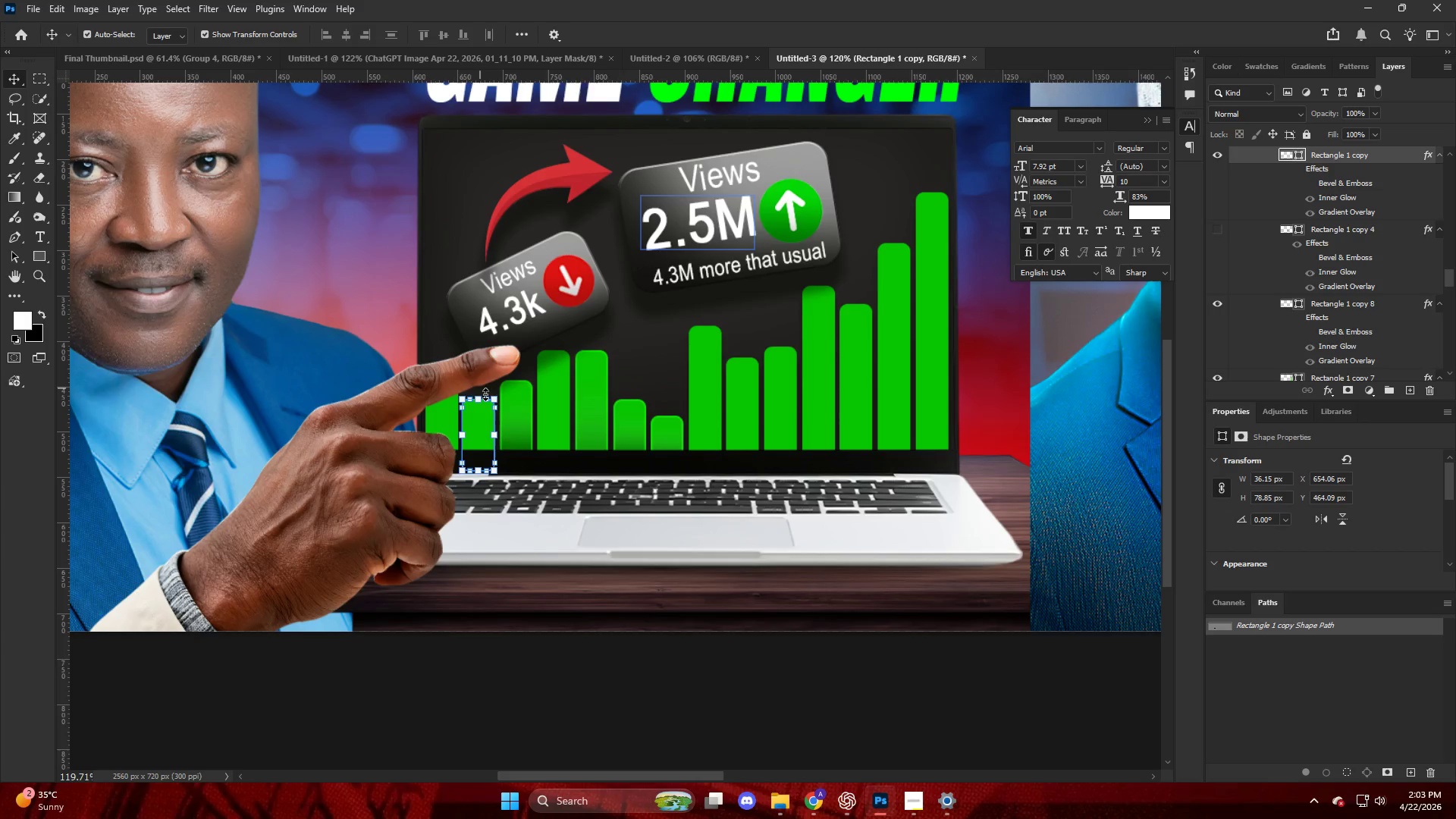 
left_click([513, 413])
 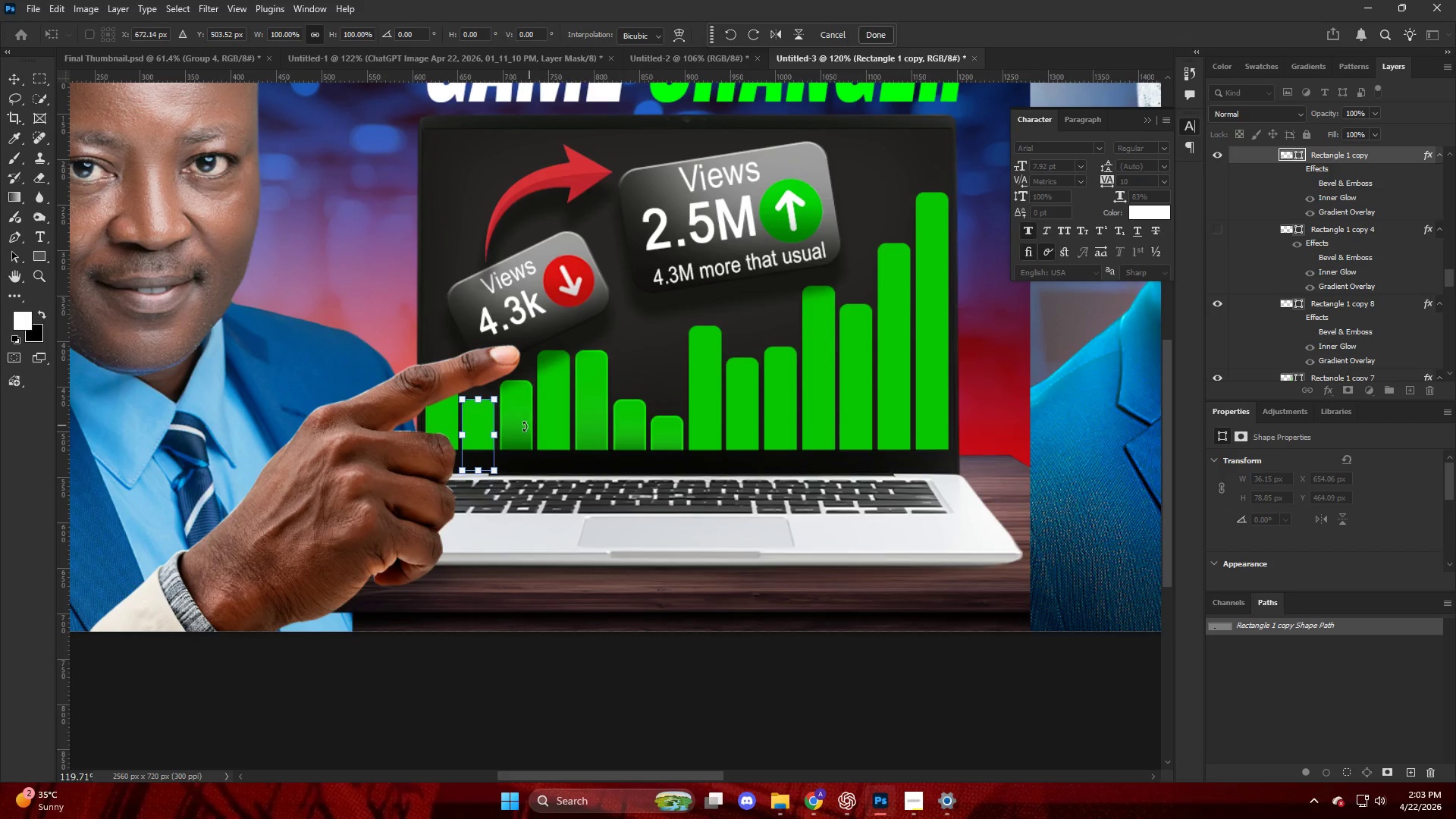 
key(Escape)
 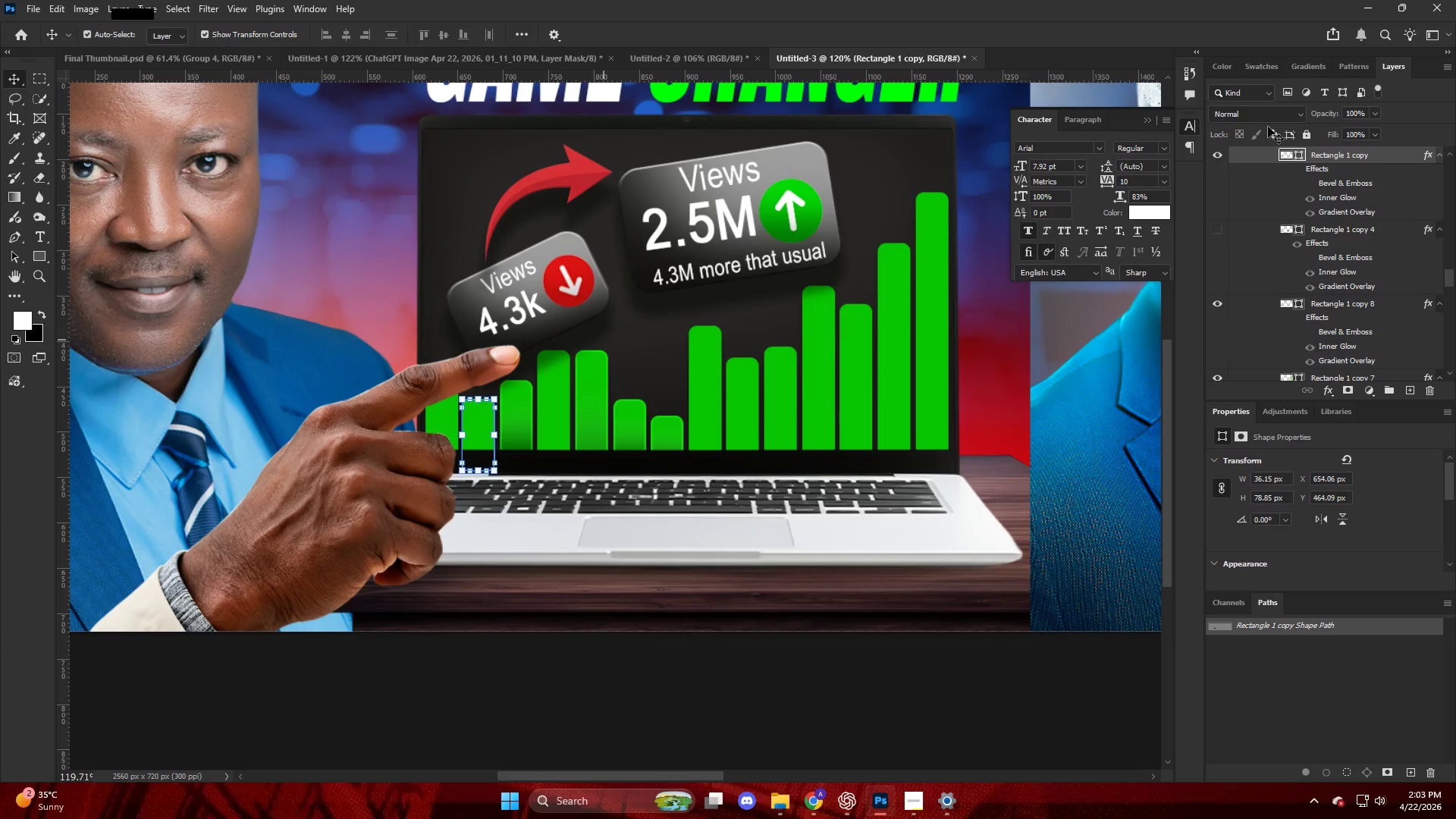 
left_click([1324, 161])
 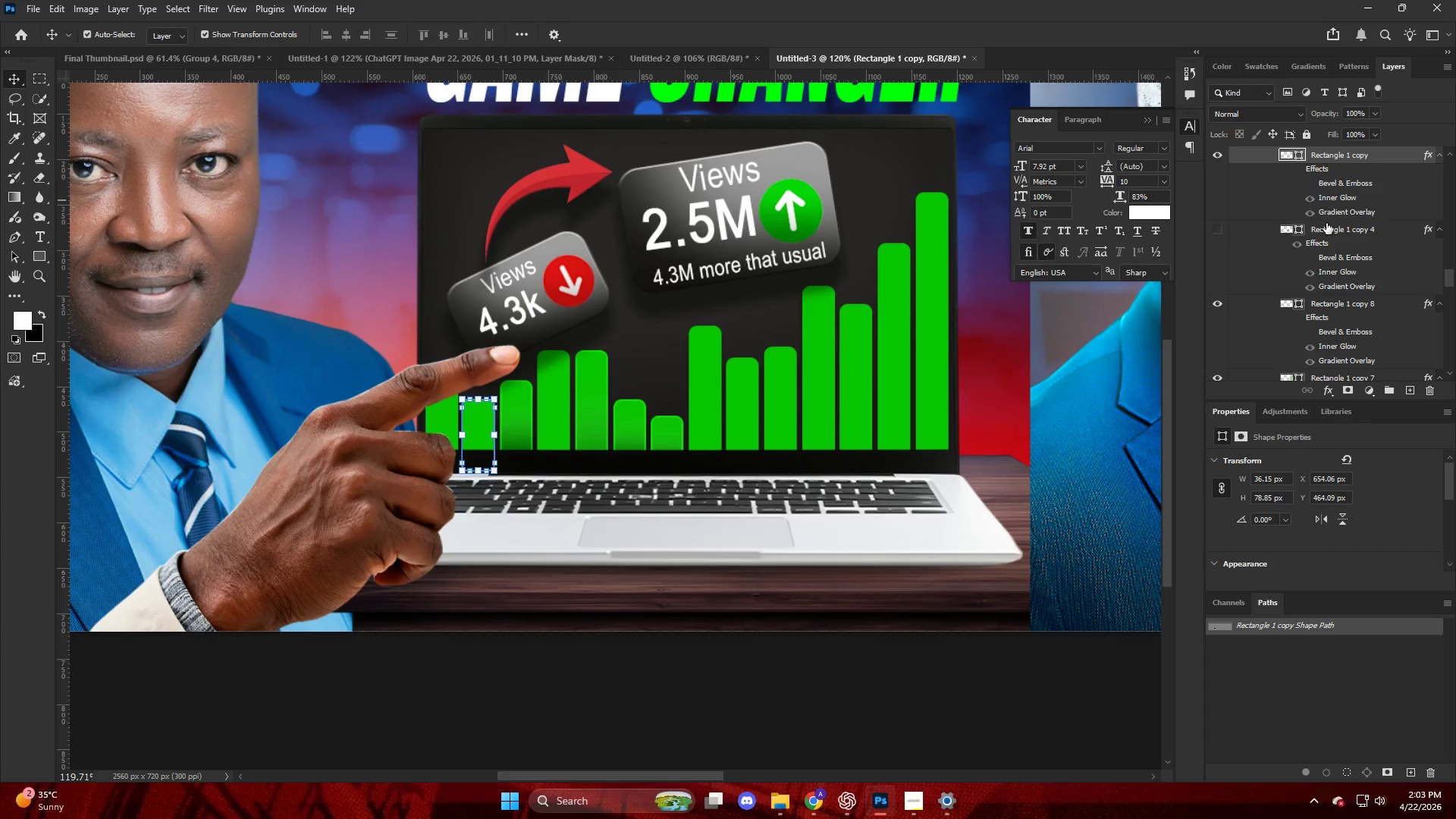 
left_click([1326, 224])
 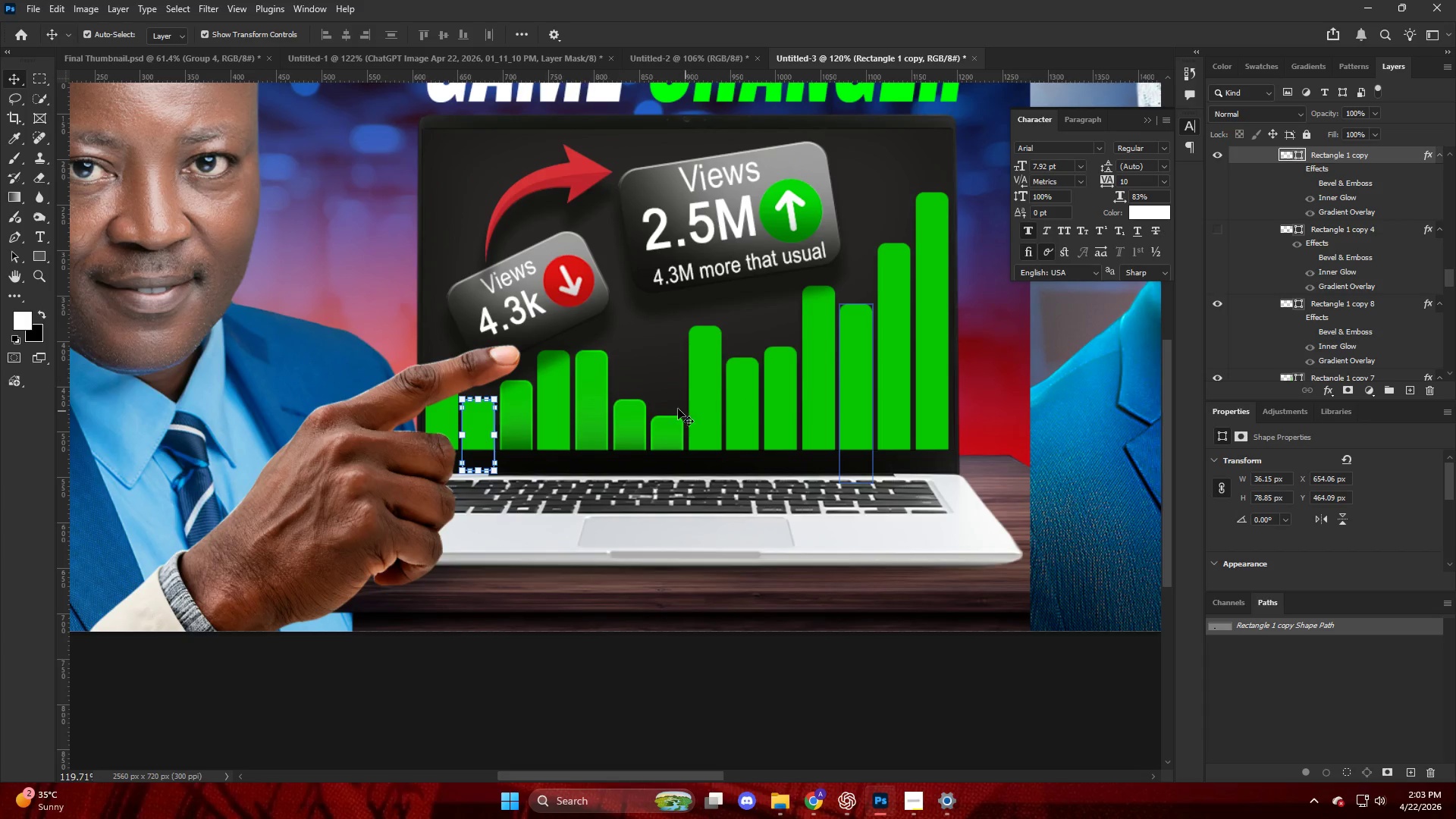 
key(V)
 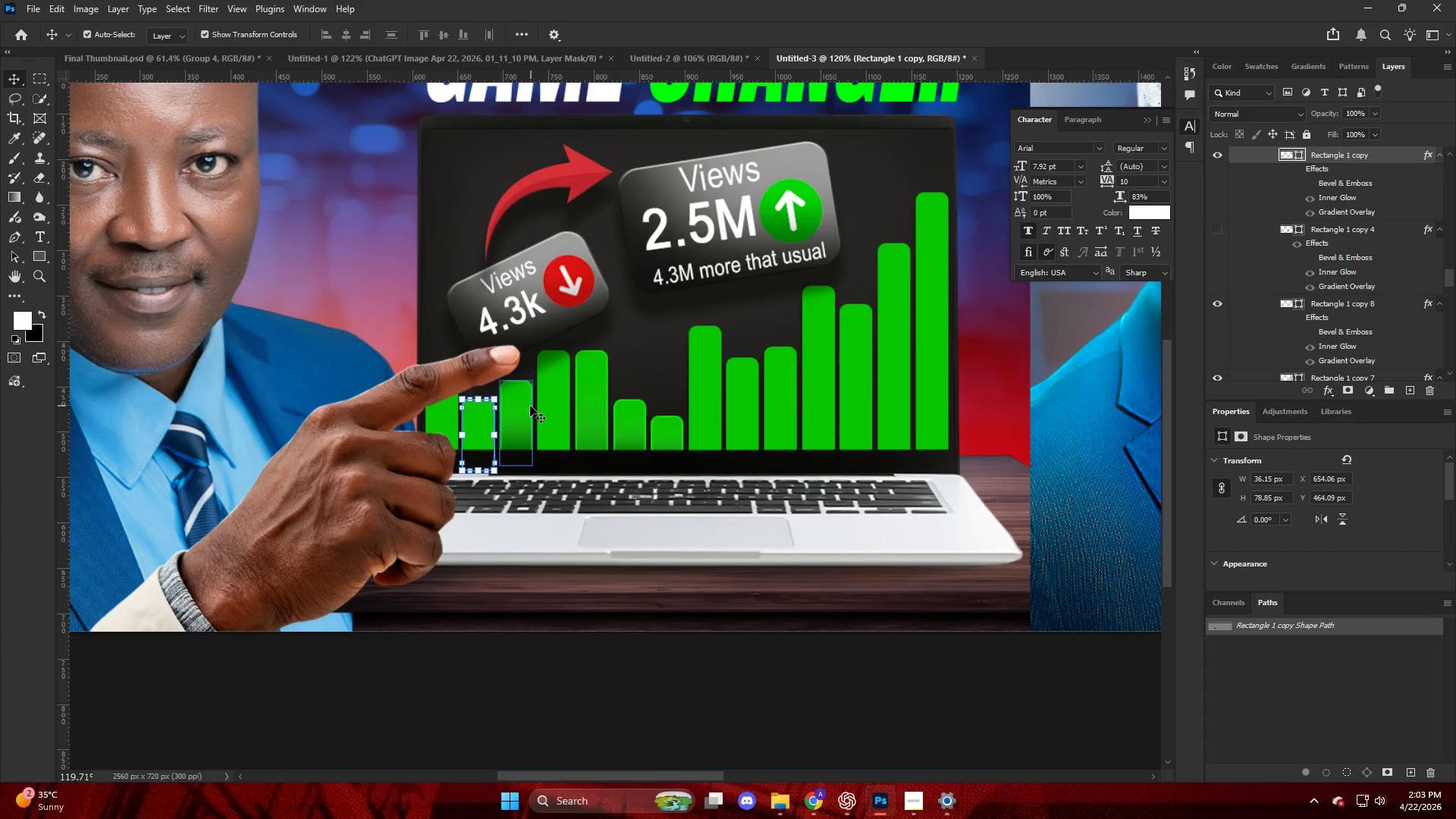 
left_click([525, 406])
 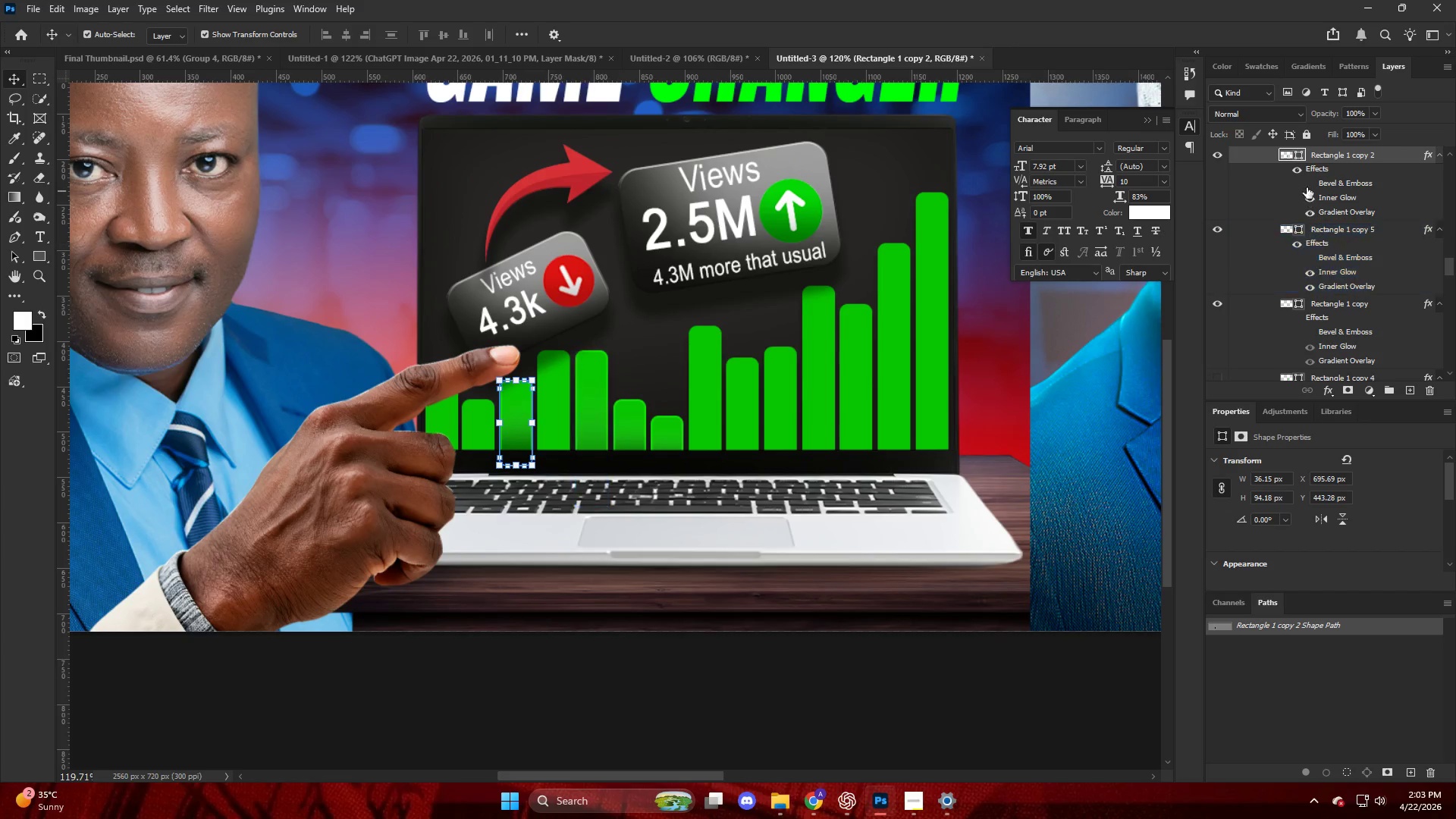 
left_click([1300, 173])
 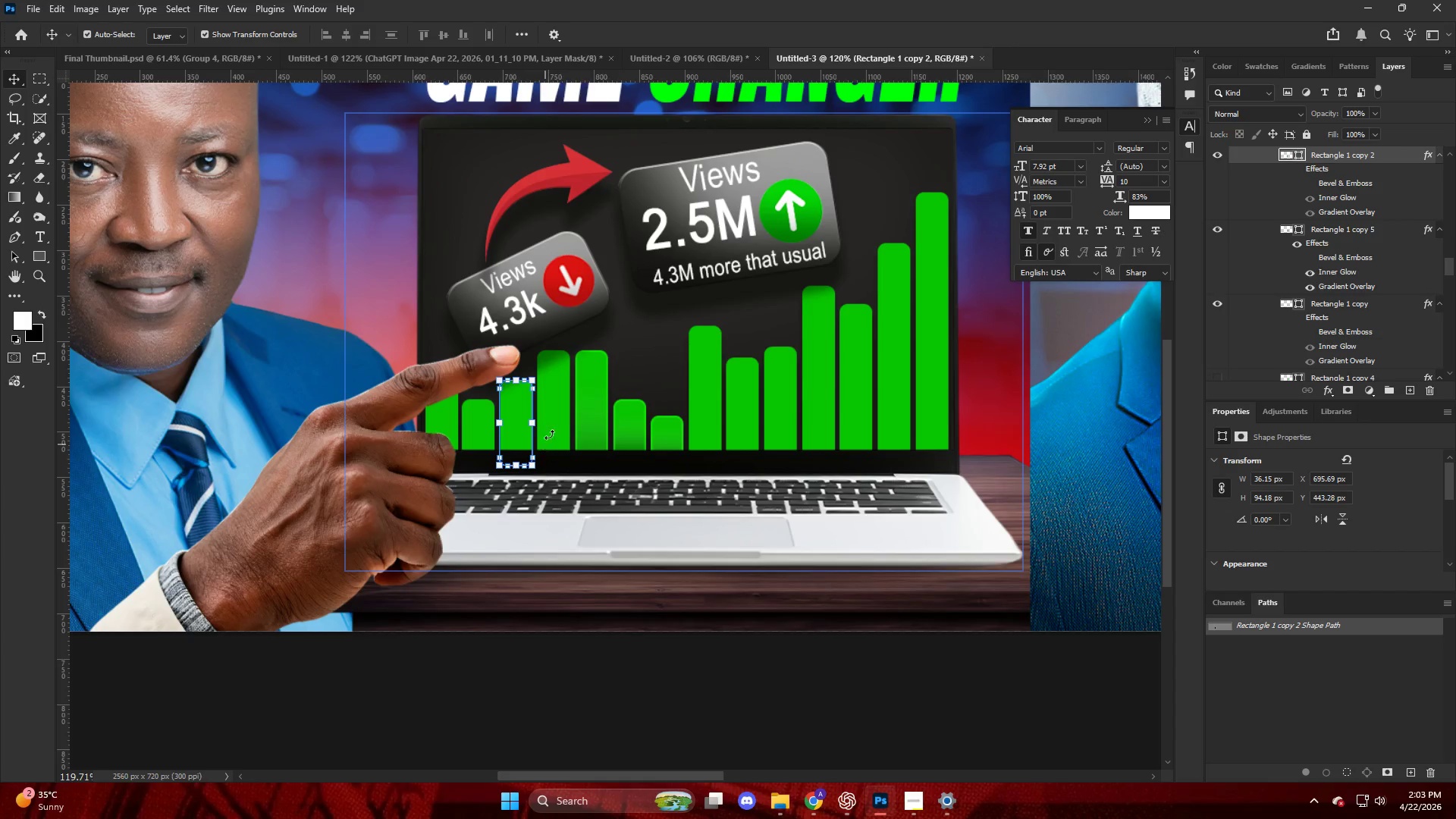 
left_click([555, 424])
 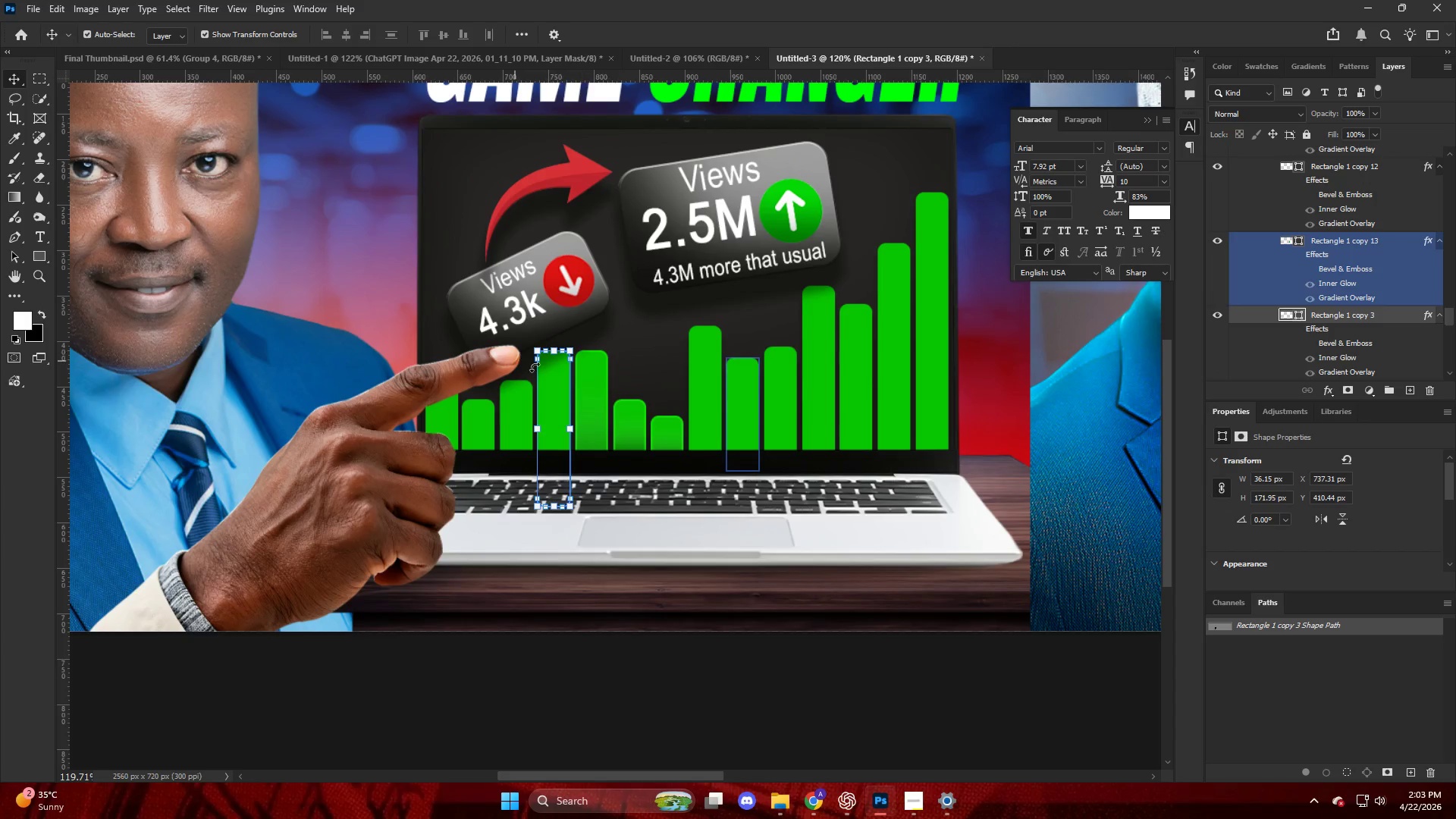 
left_click([623, 426])
 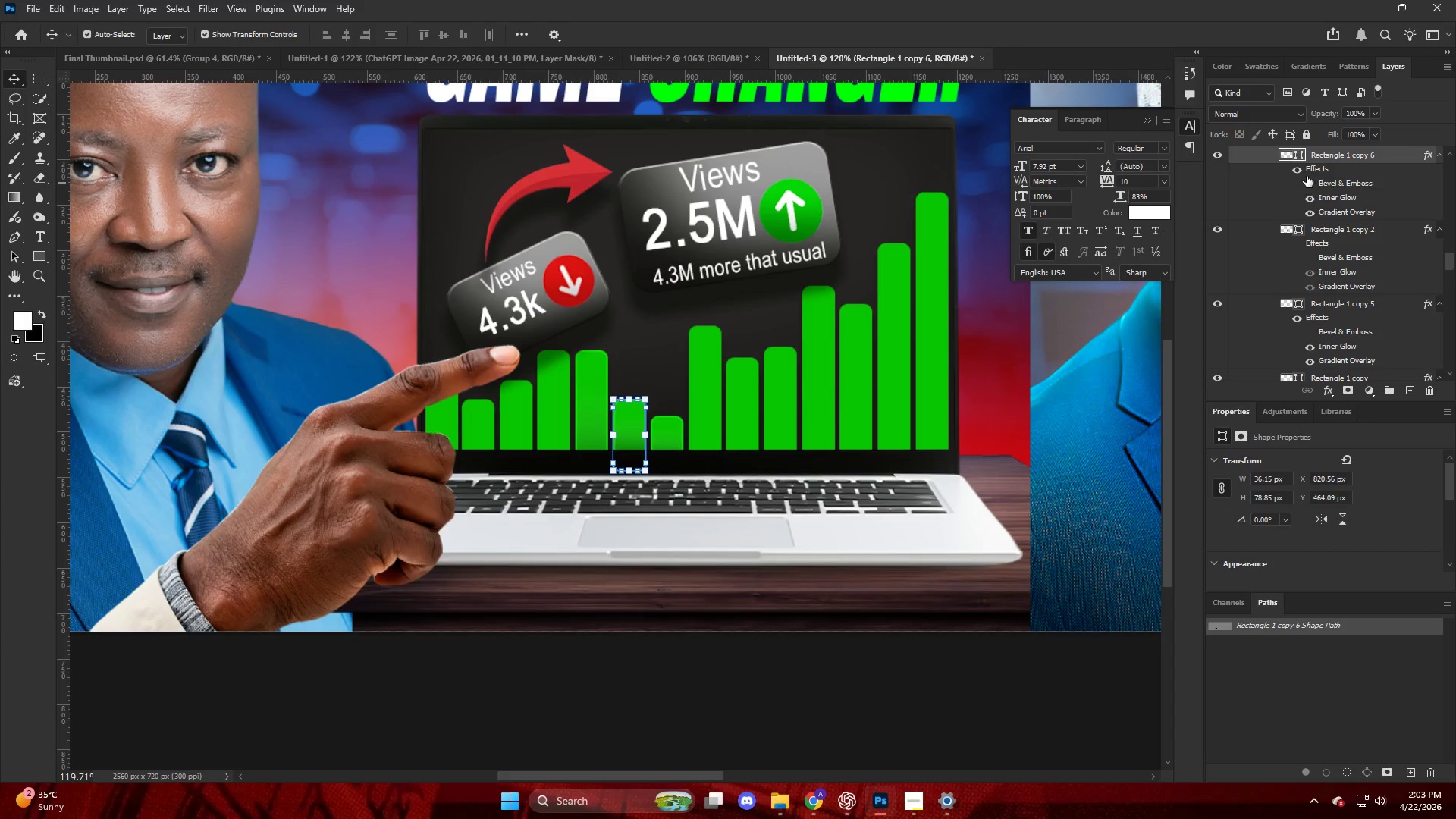 
left_click([1292, 174])
 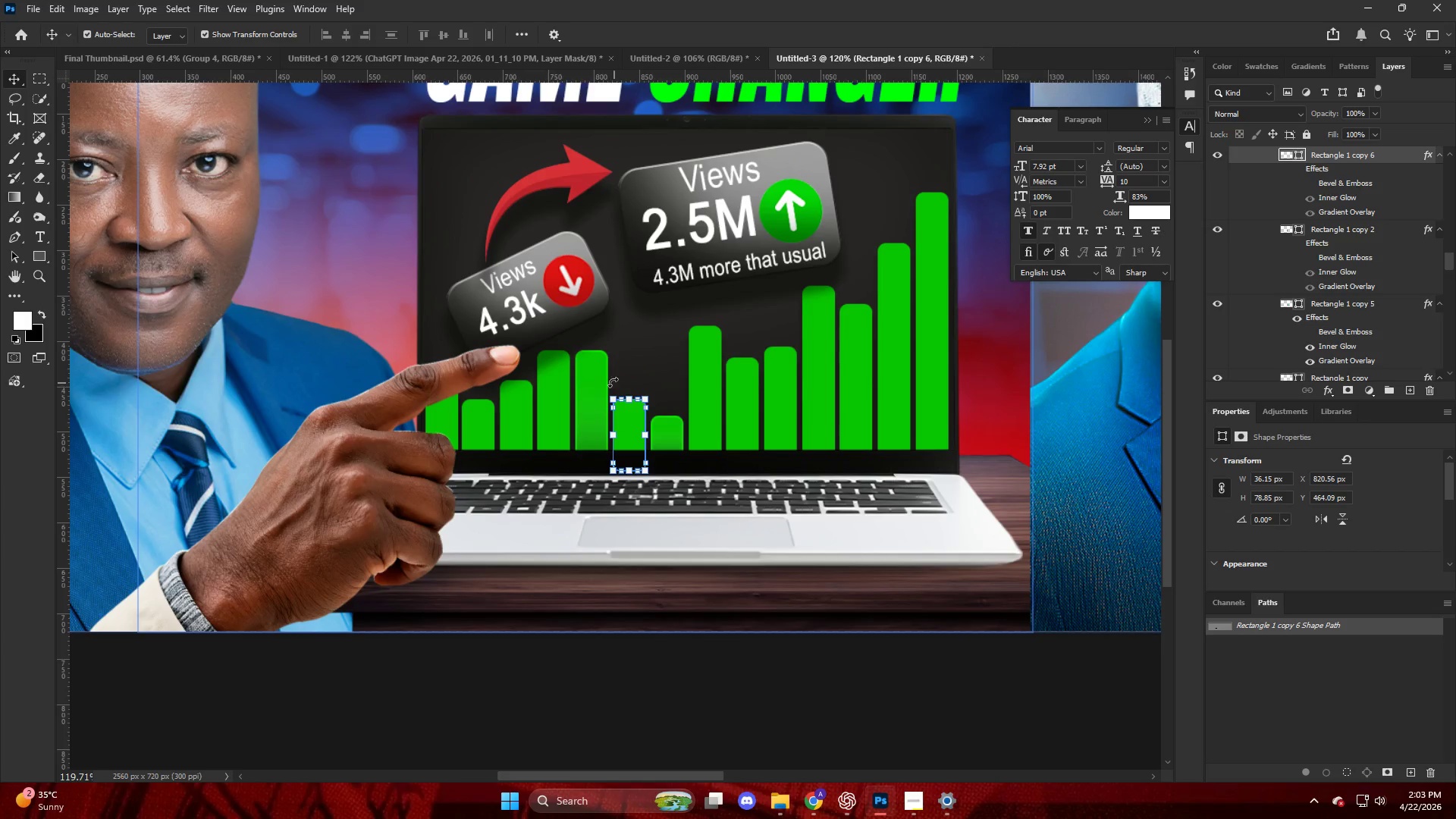 
left_click([601, 378])
 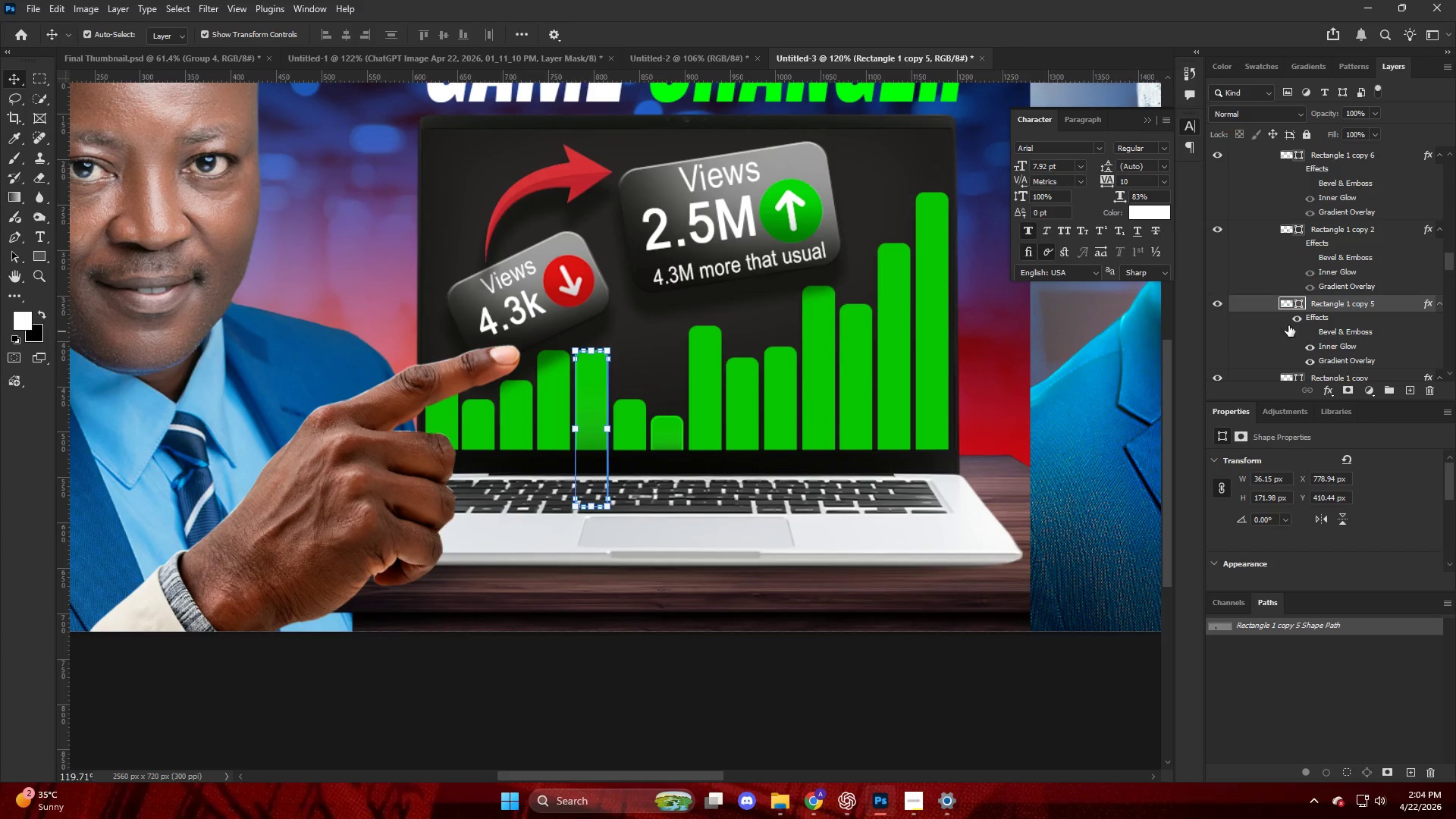 
left_click([1298, 322])
 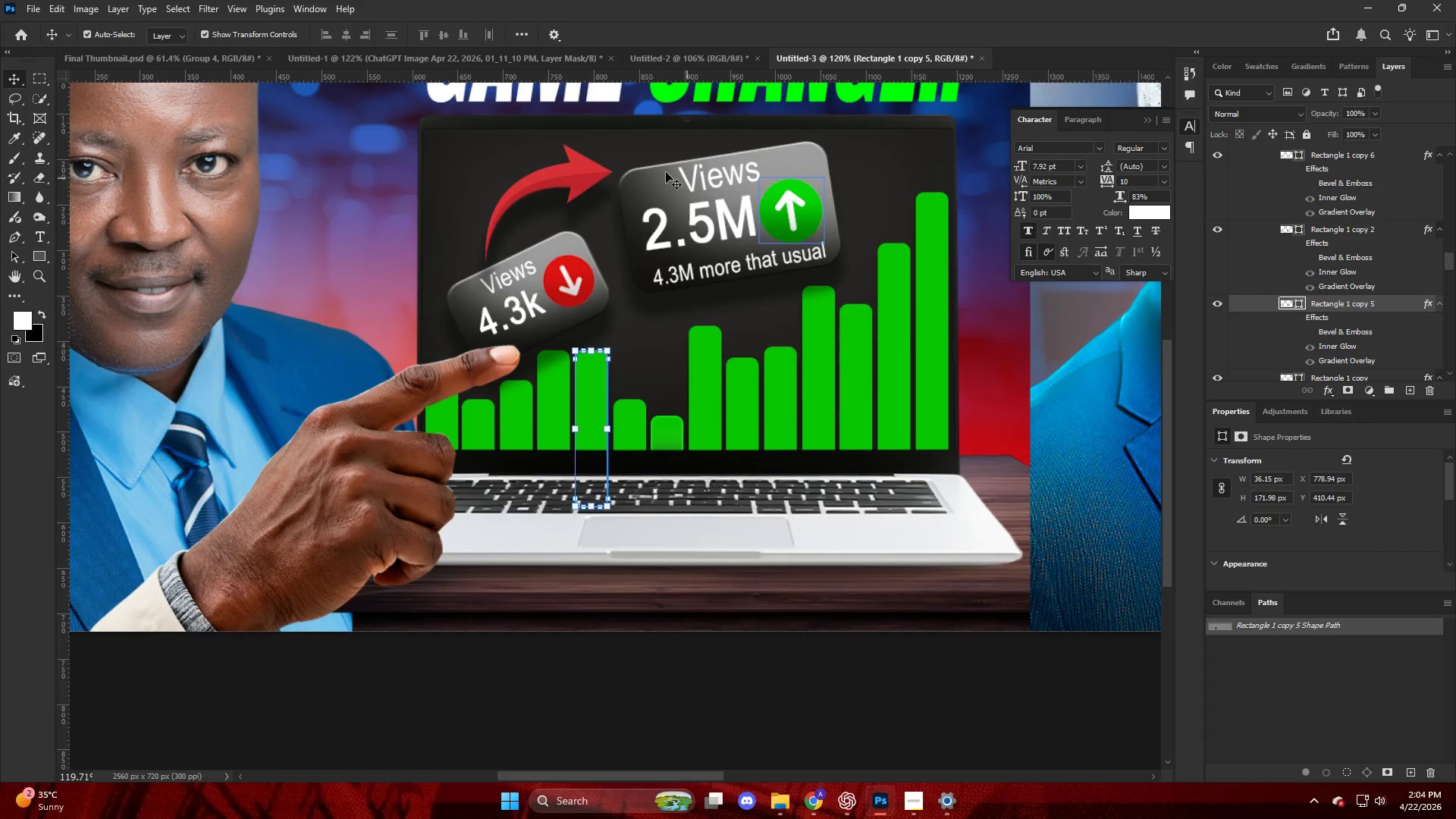 
left_click([640, 192])
 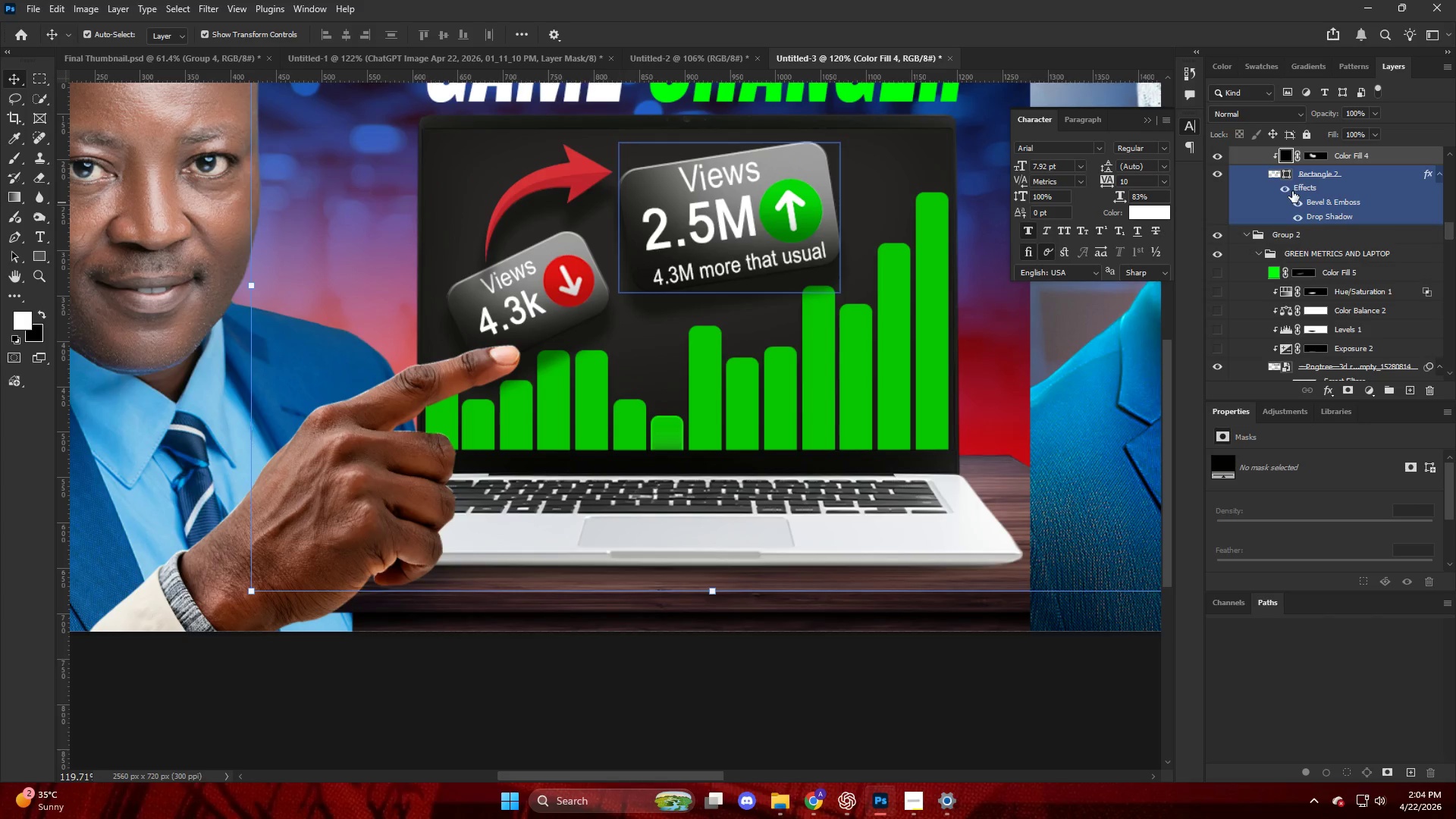 
left_click([1281, 188])
 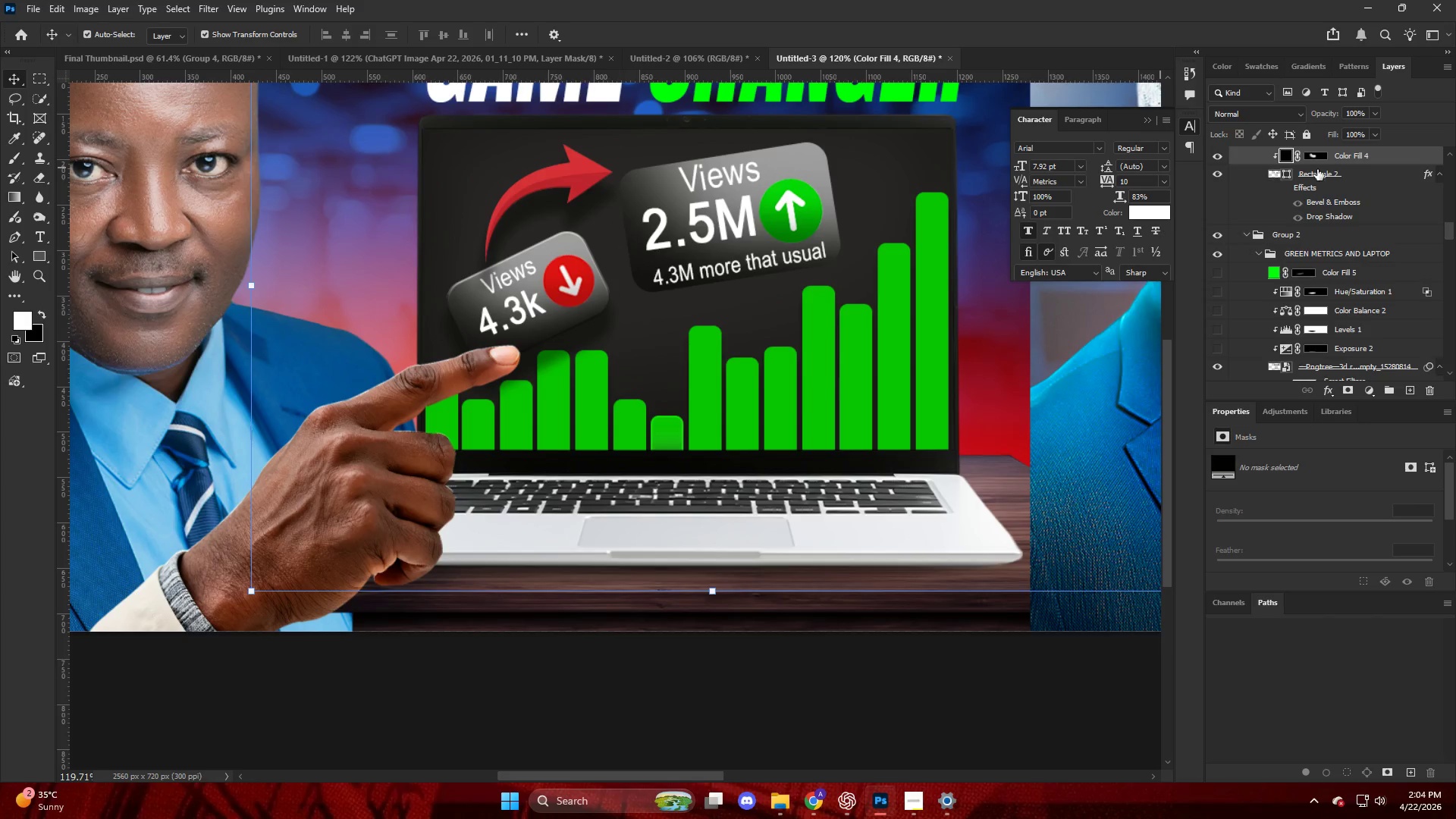 
left_click([1216, 157])
 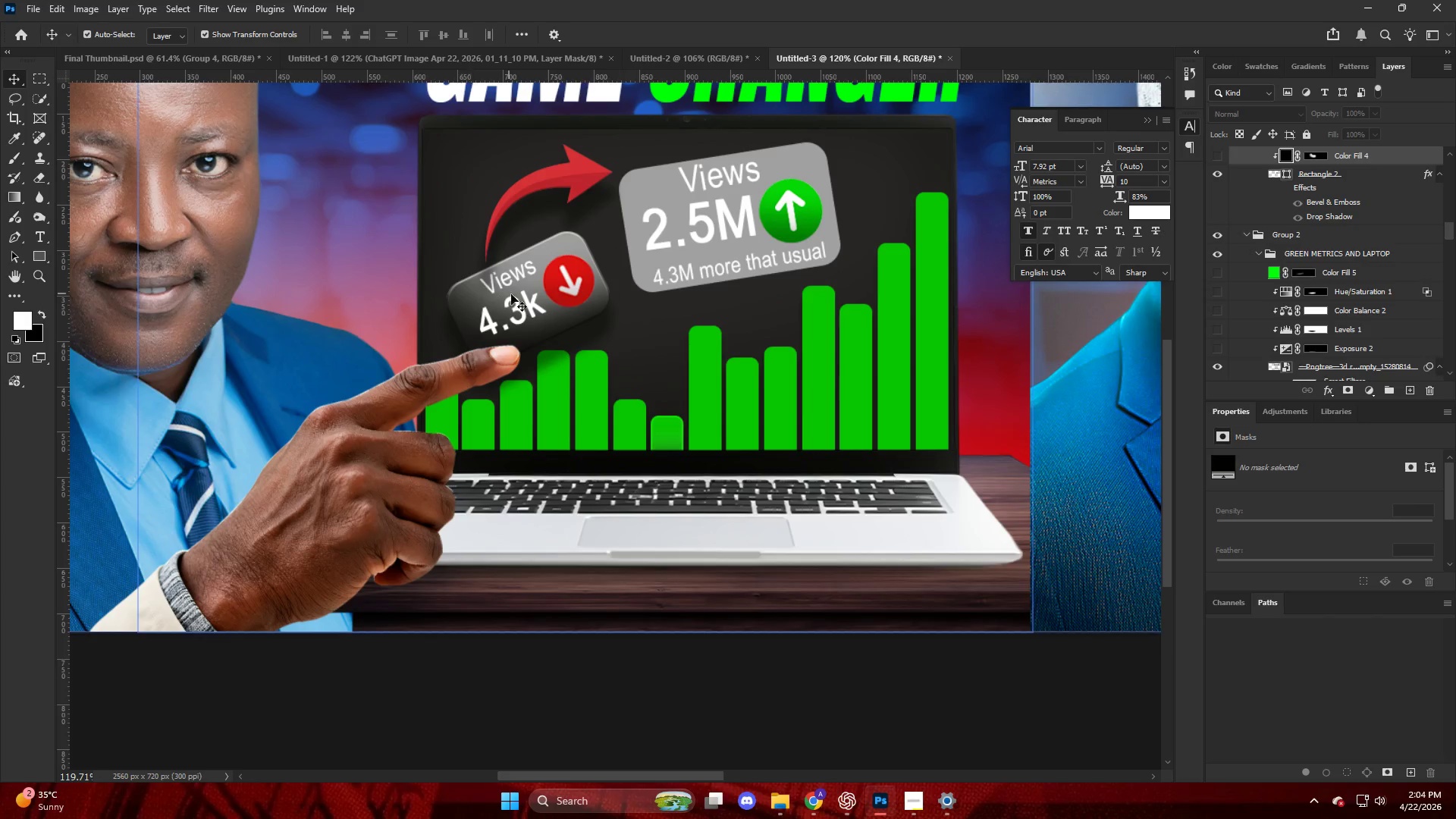 
left_click([453, 304])
 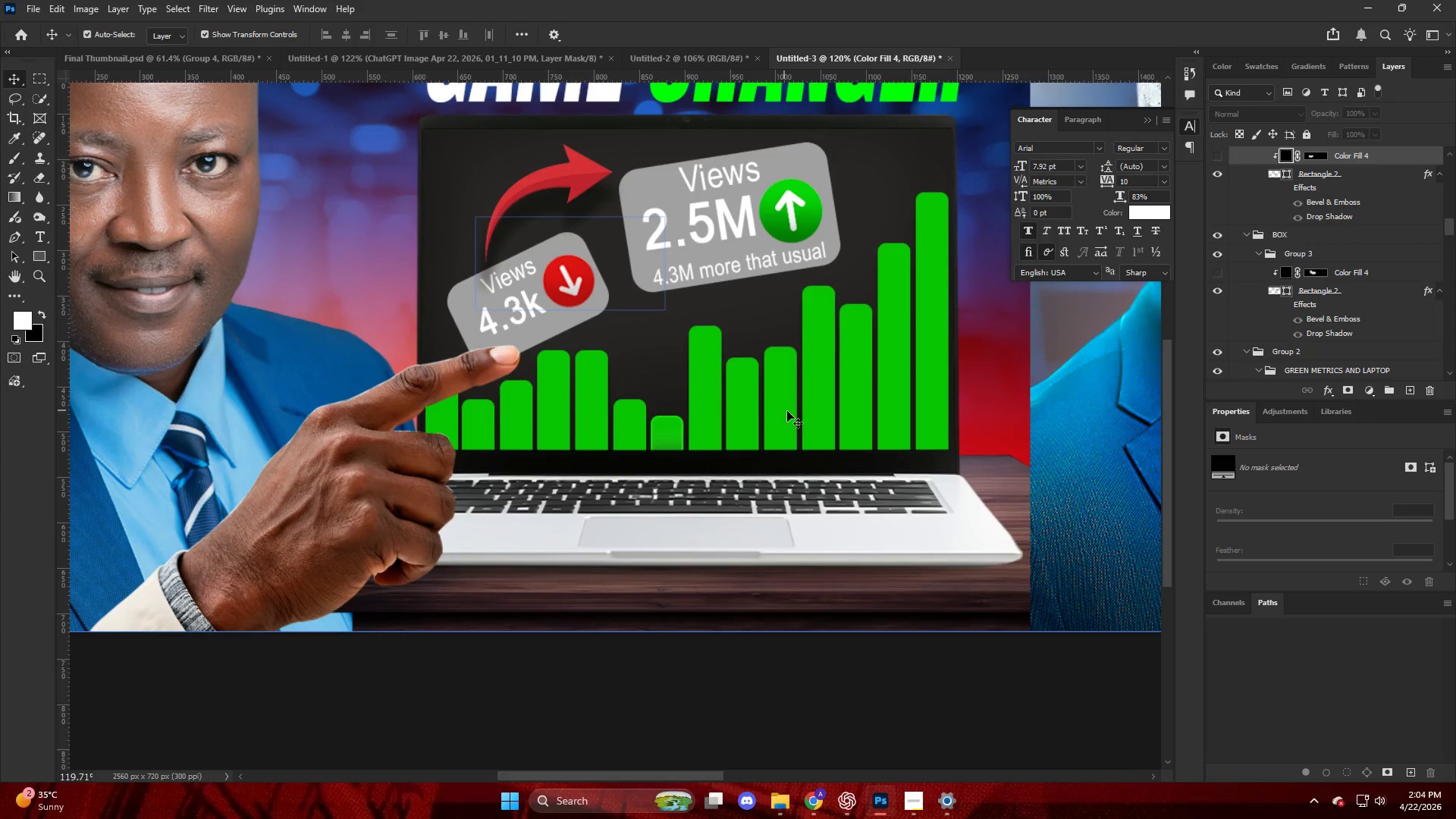 
wait(6.56)
 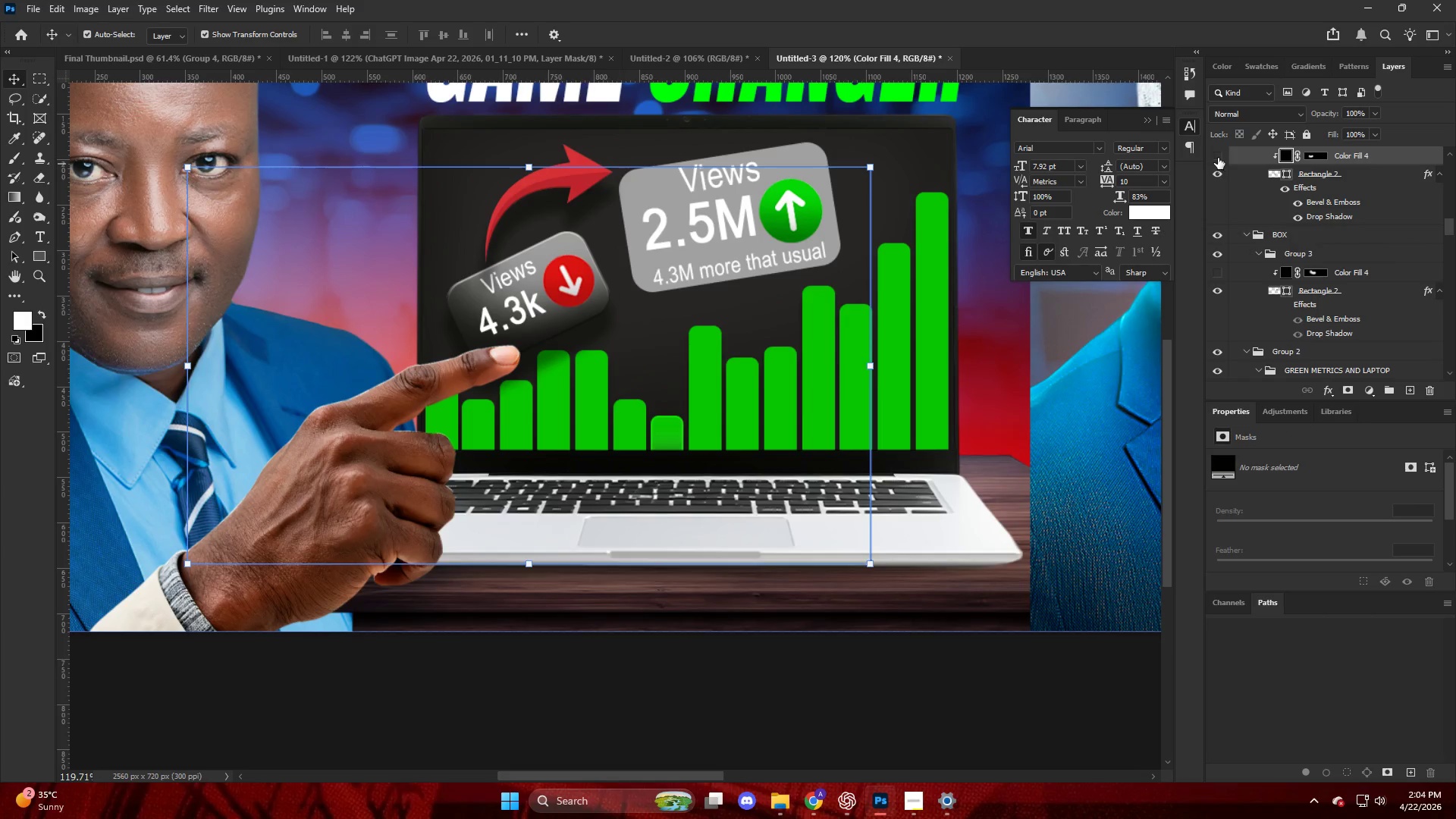 
double_click([850, 399])
 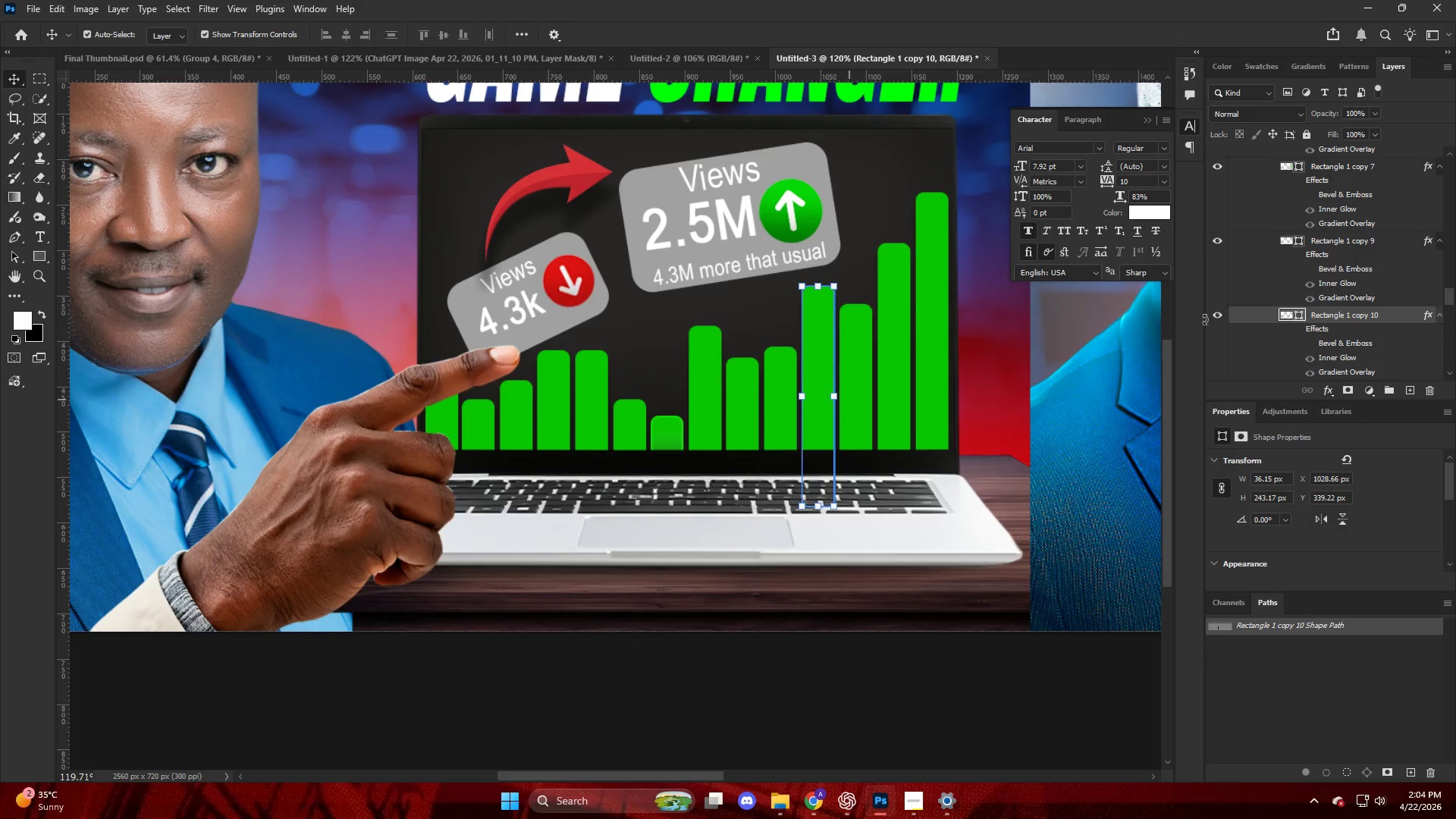 
scroll: coordinate [1292, 318], scroll_direction: down, amount: 2.0
 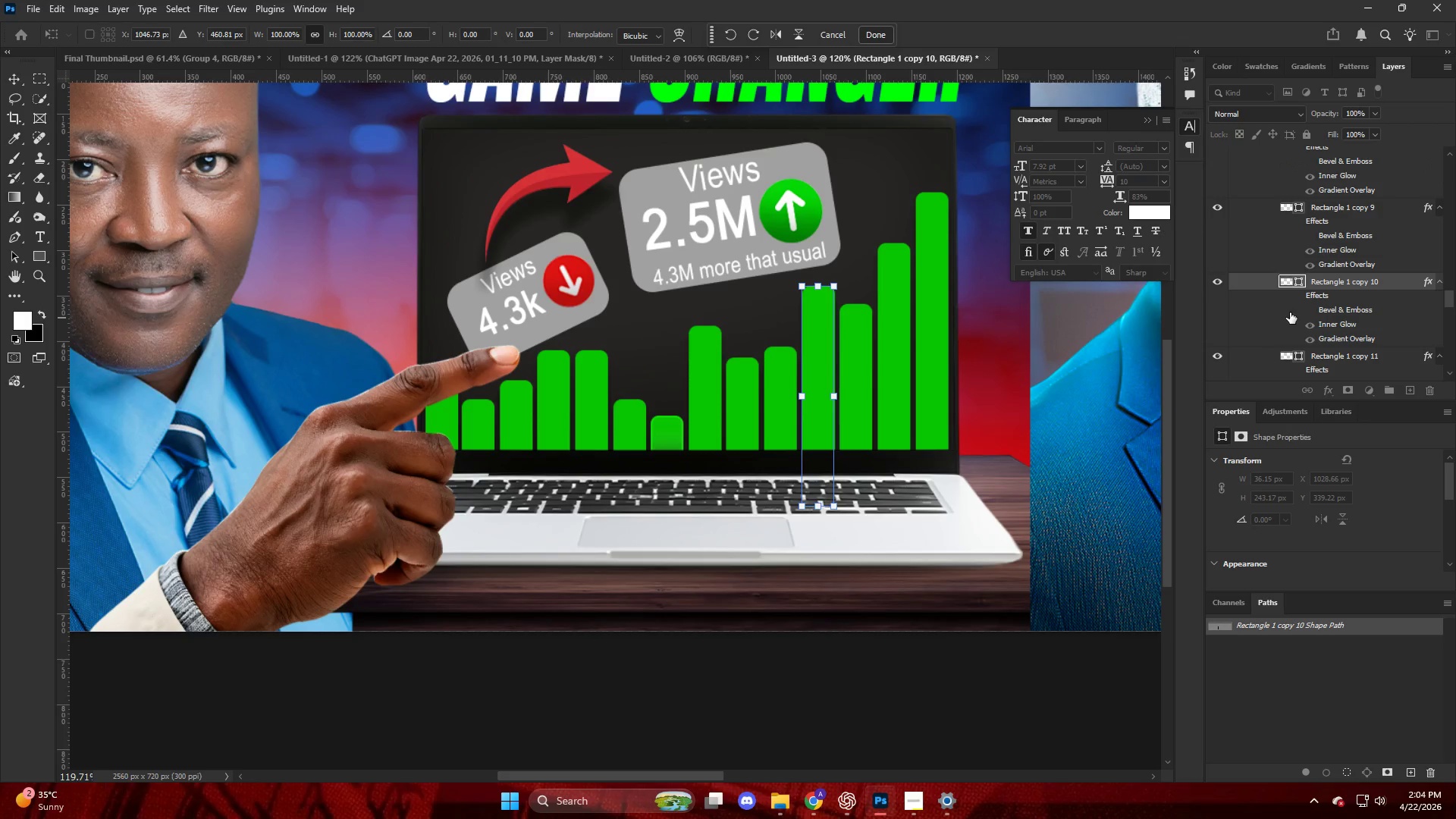 
hold_key(key=AltLeft, duration=0.41)
scroll: coordinate [802, 233], scroll_direction: up, amount: 11.0
 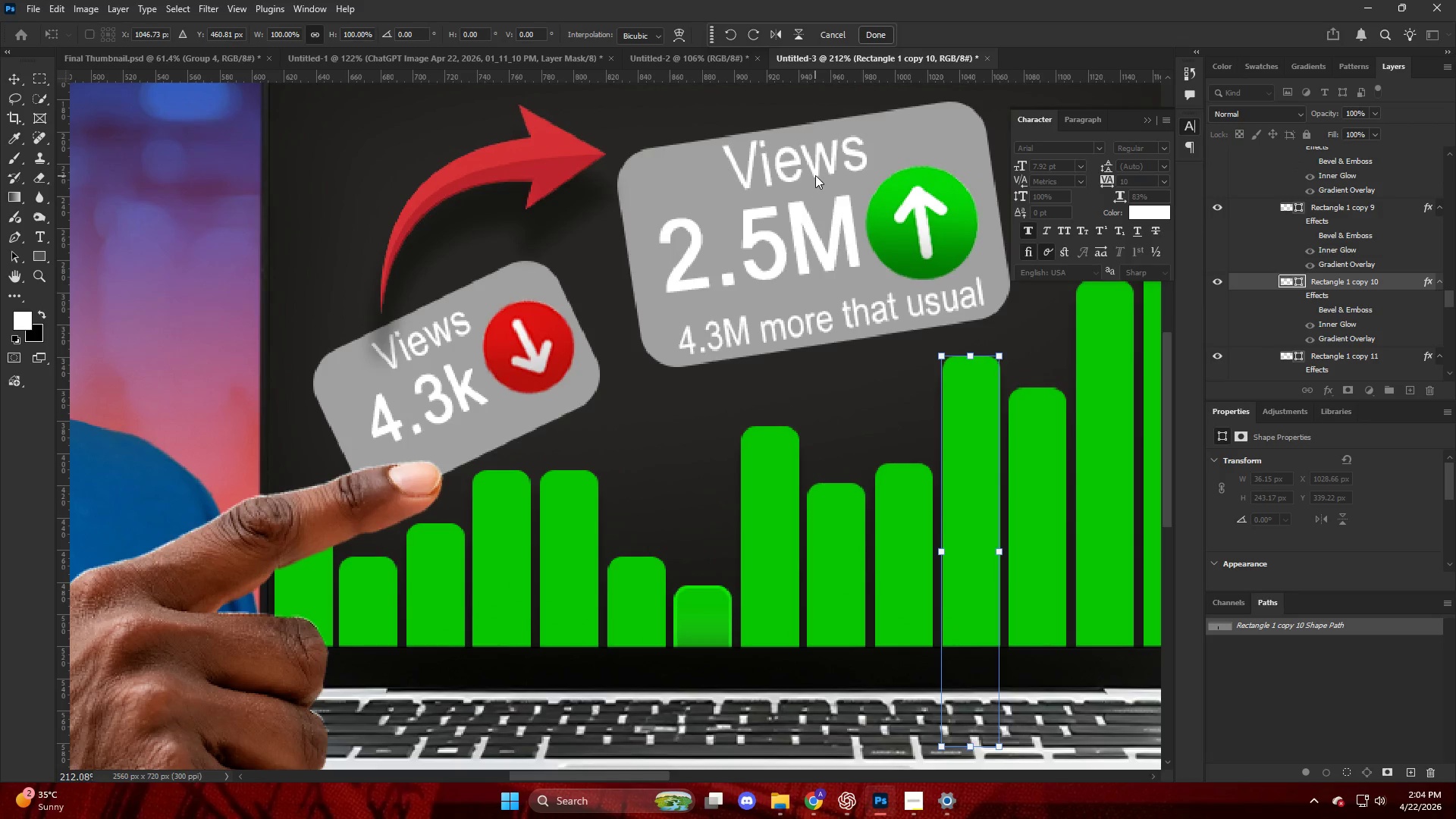 
left_click([816, 173])
 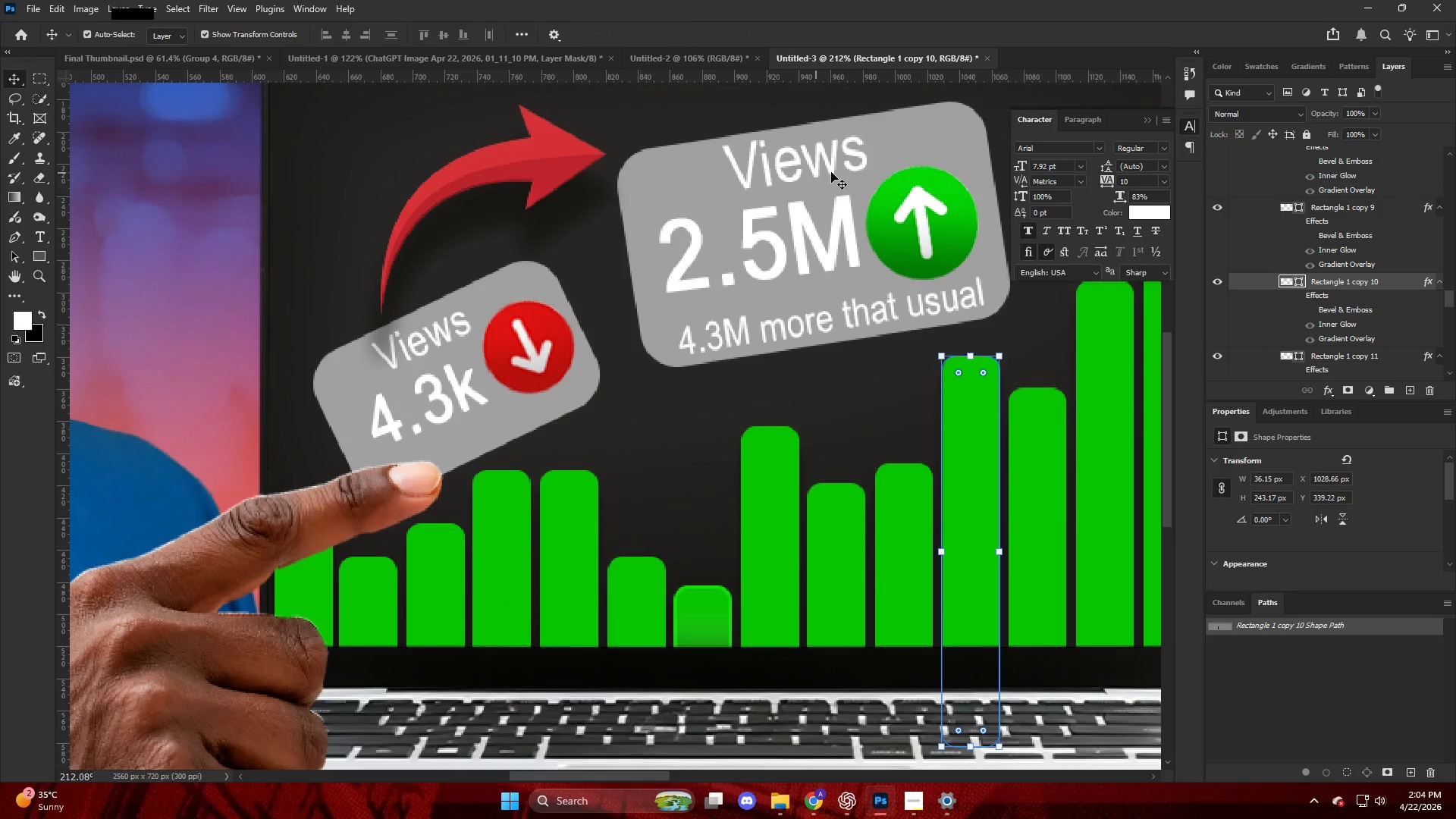 
left_click([809, 163])
 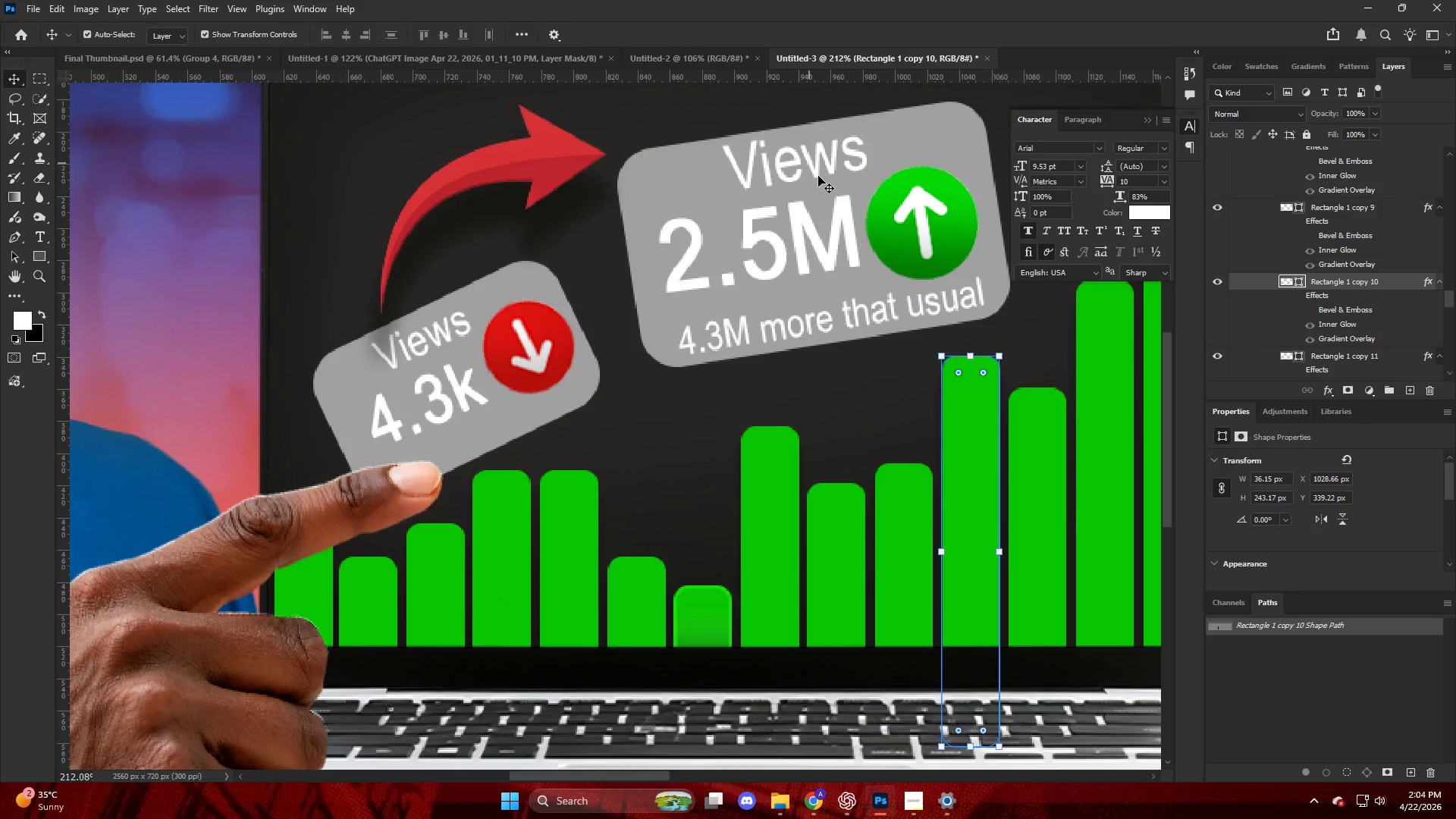 
hold_key(key=AltLeft, duration=0.38)
 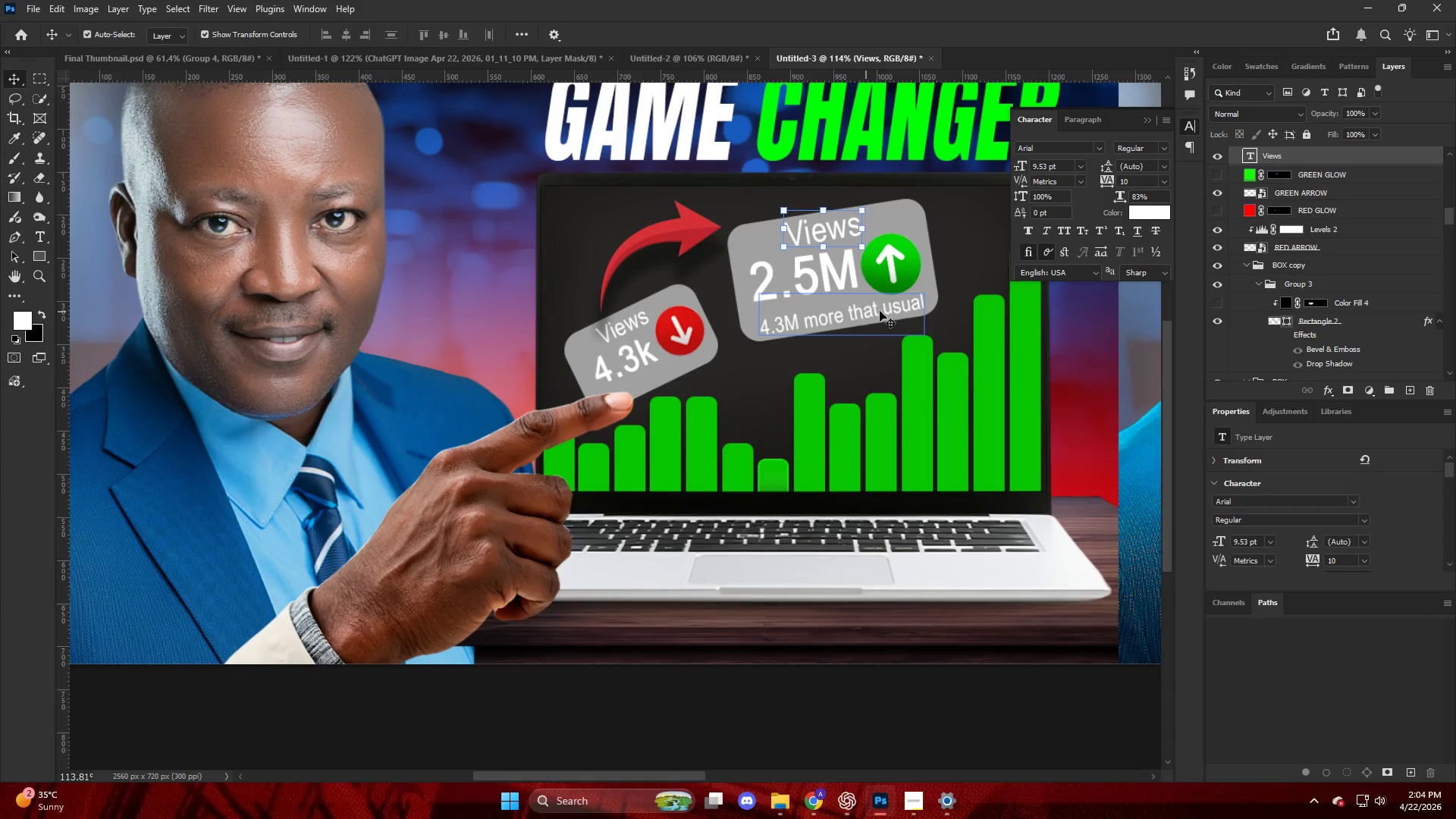 
key(Alt+AltLeft)
 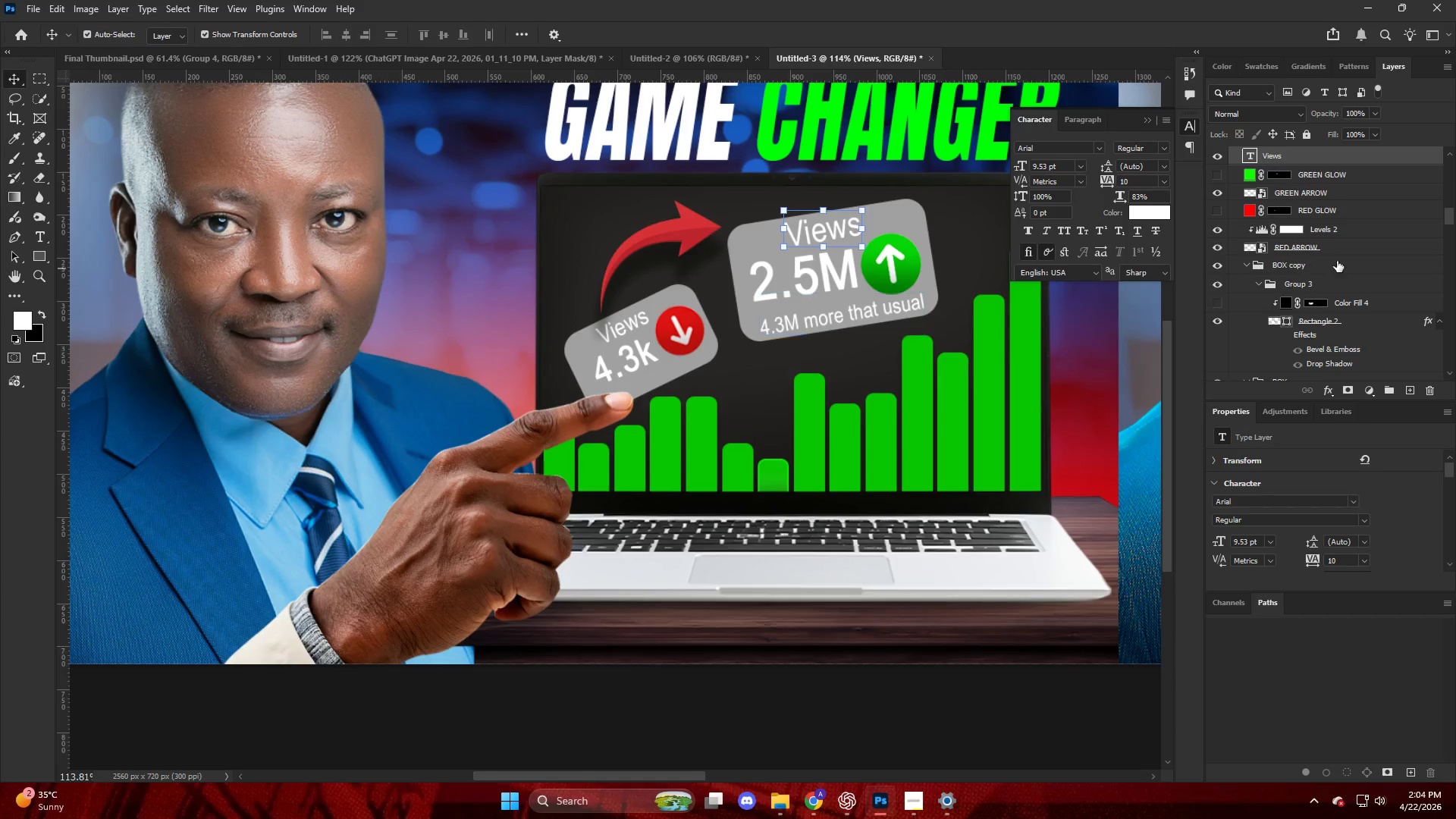 
scroll: coordinate [853, 312], scroll_direction: down, amount: 7.0
 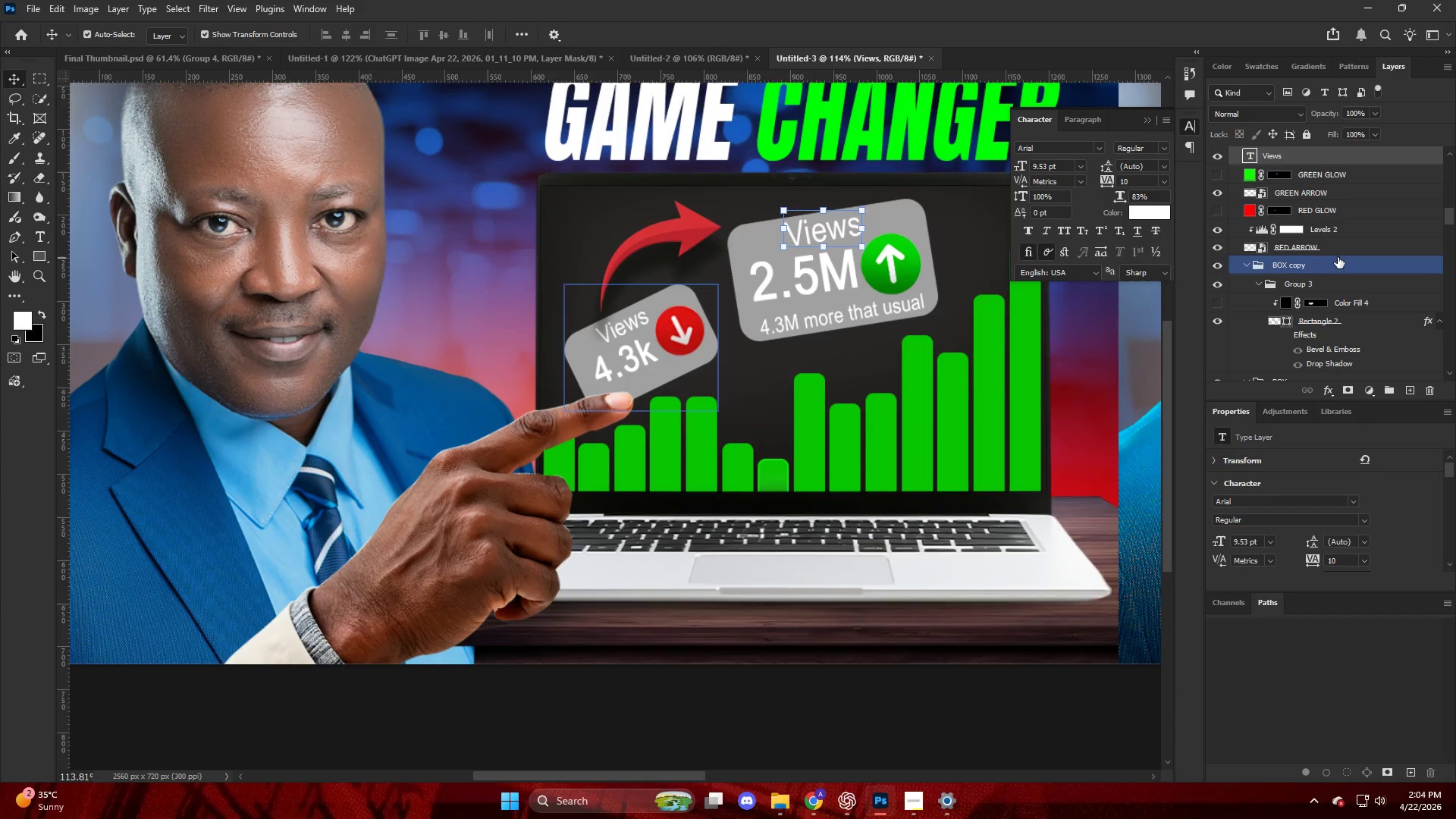 
left_click([1337, 238])
 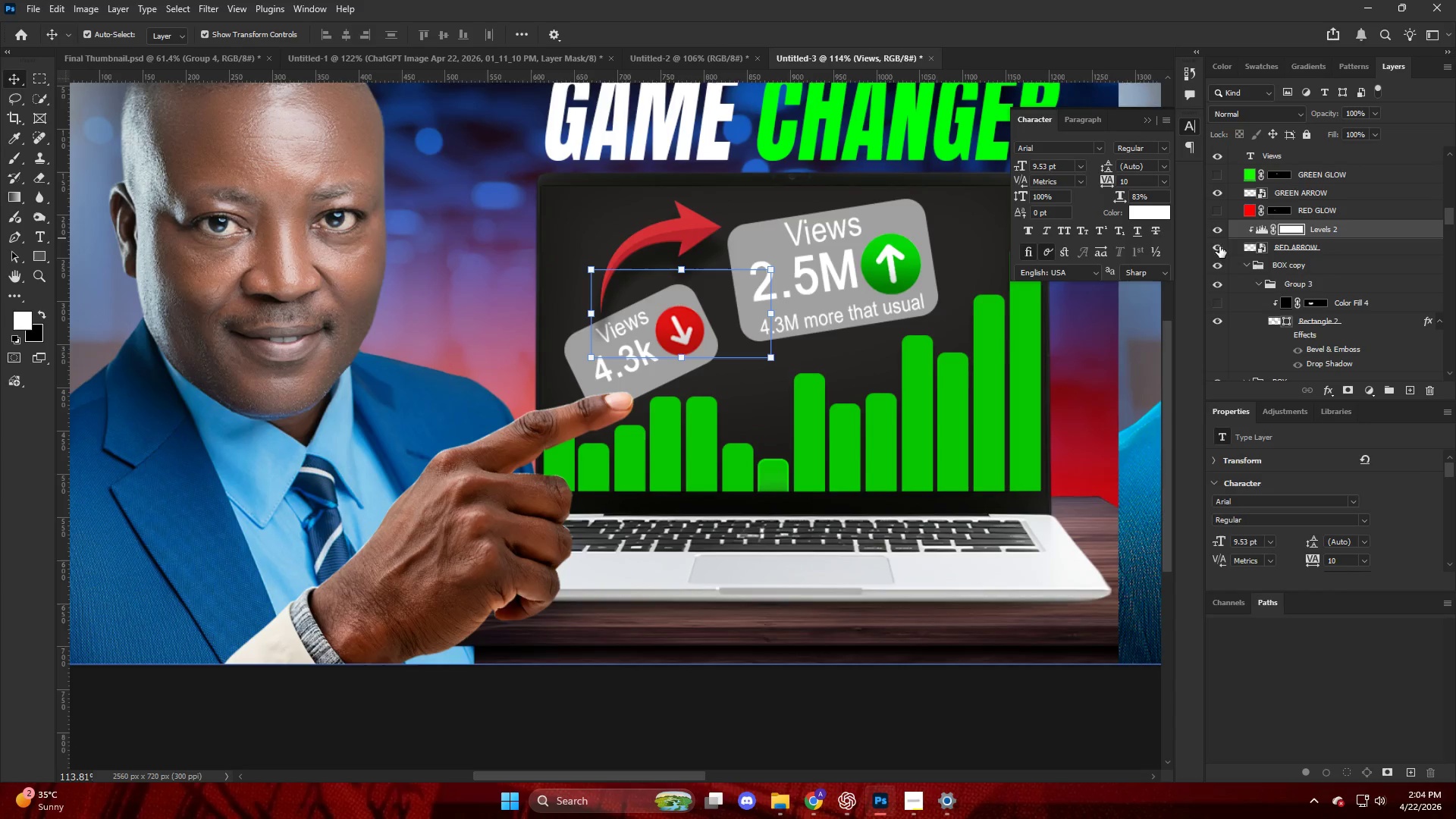 
hold_key(key=AltLeft, duration=0.44)
scroll: coordinate [840, 270], scroll_direction: up, amount: 10.0
 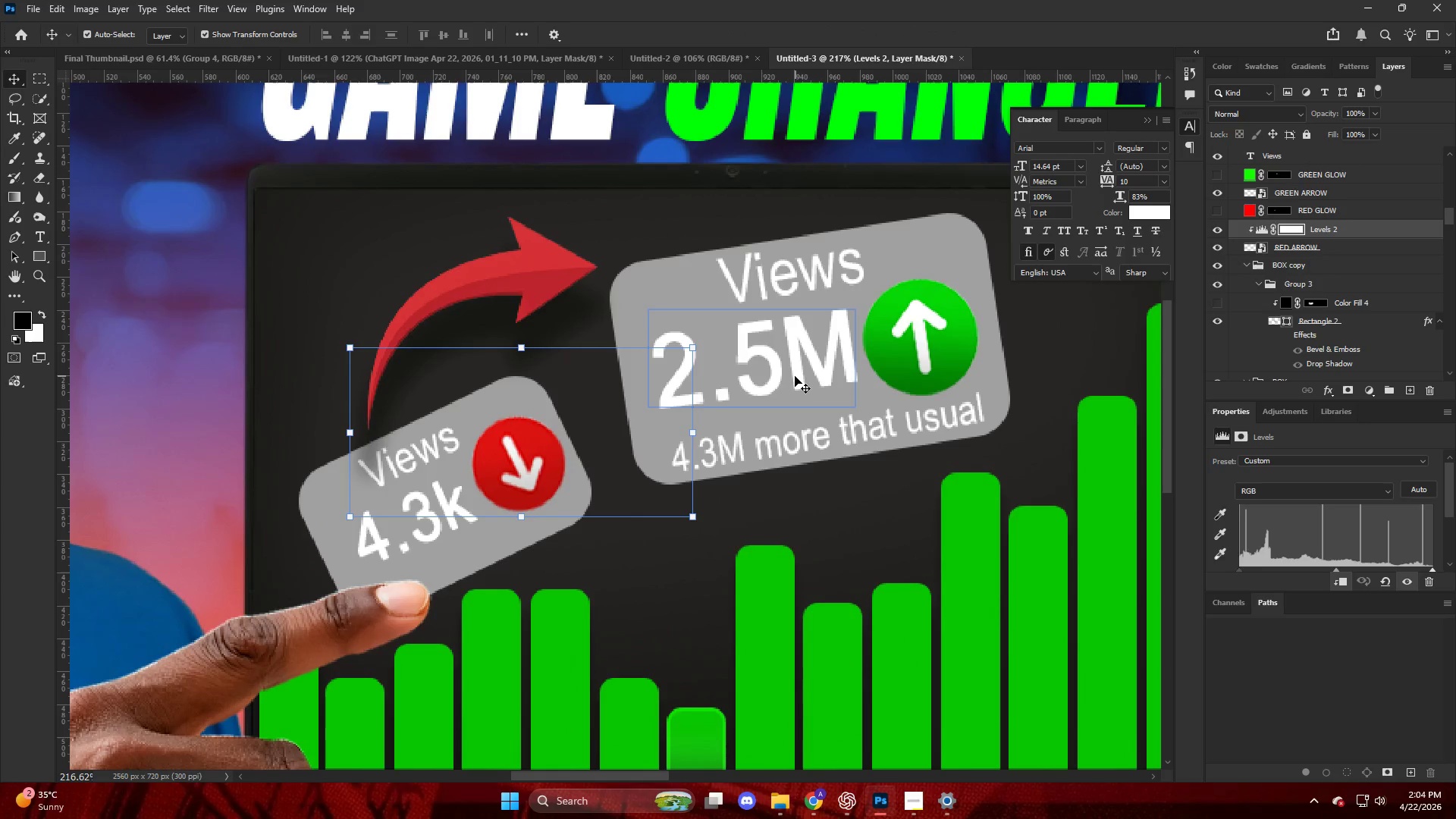 
left_click([1328, 391])
 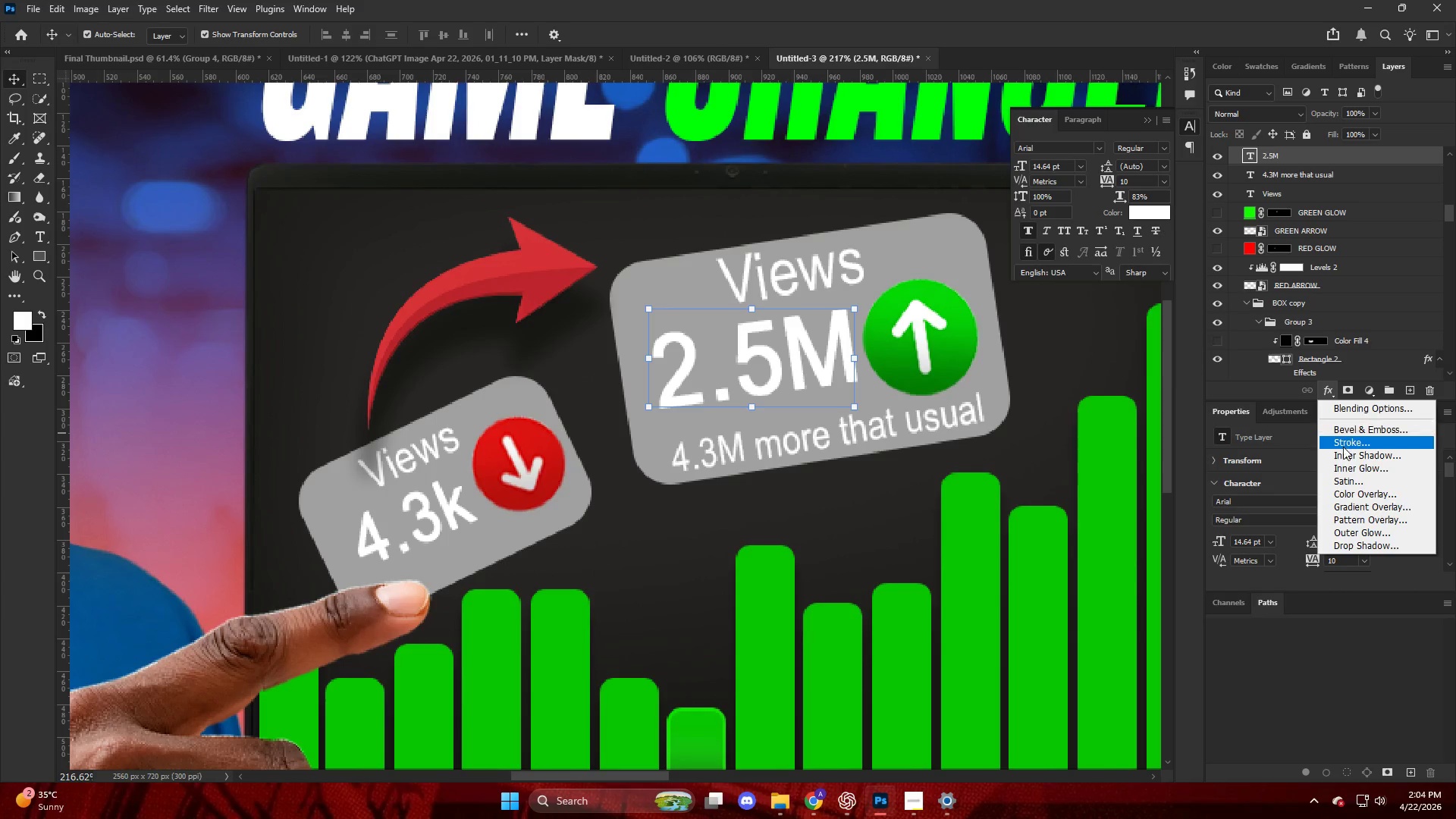 
left_click([1343, 447])
 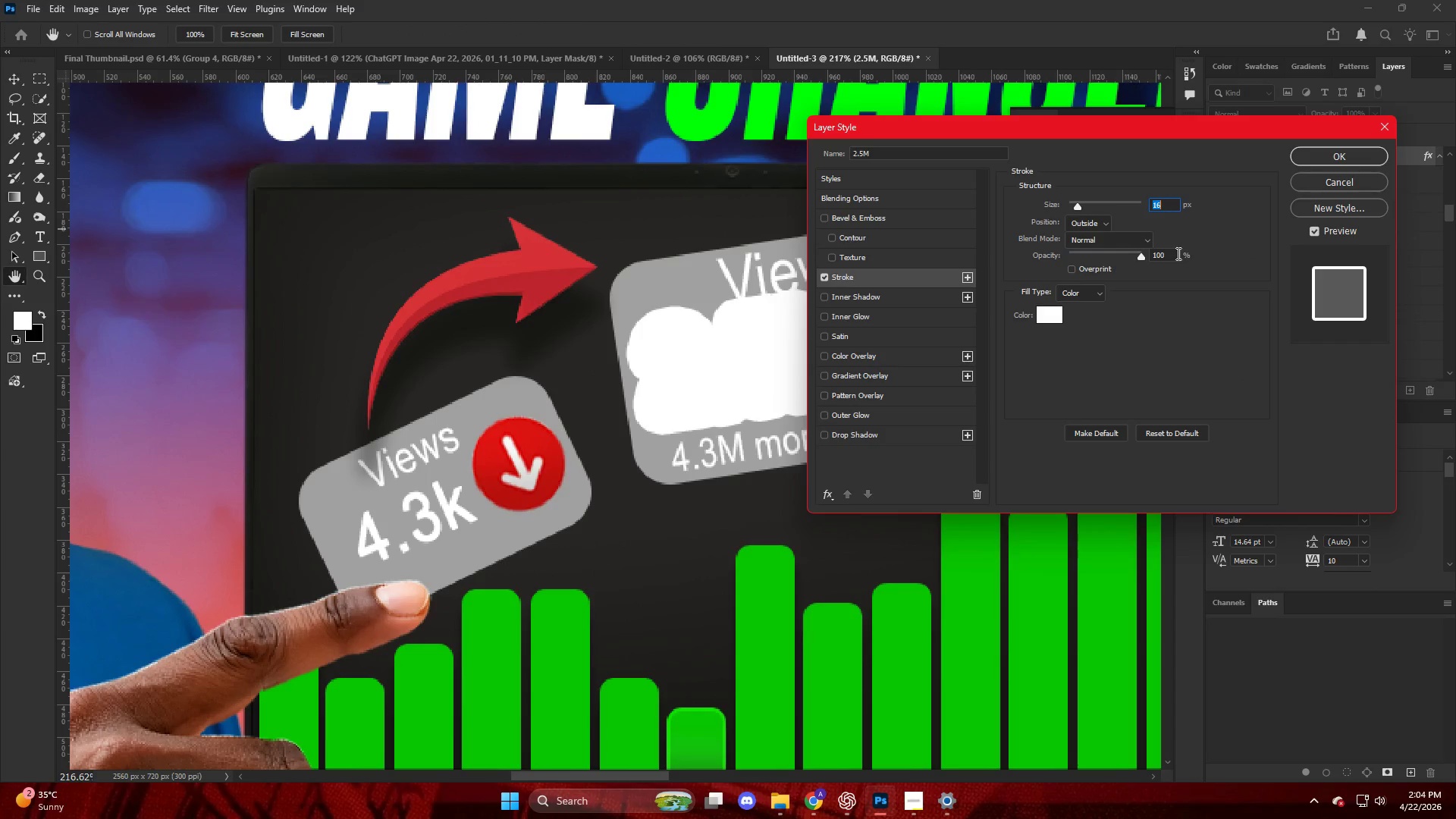 
left_click_drag(start_coordinate=[1084, 210], to_coordinate=[1068, 209])
 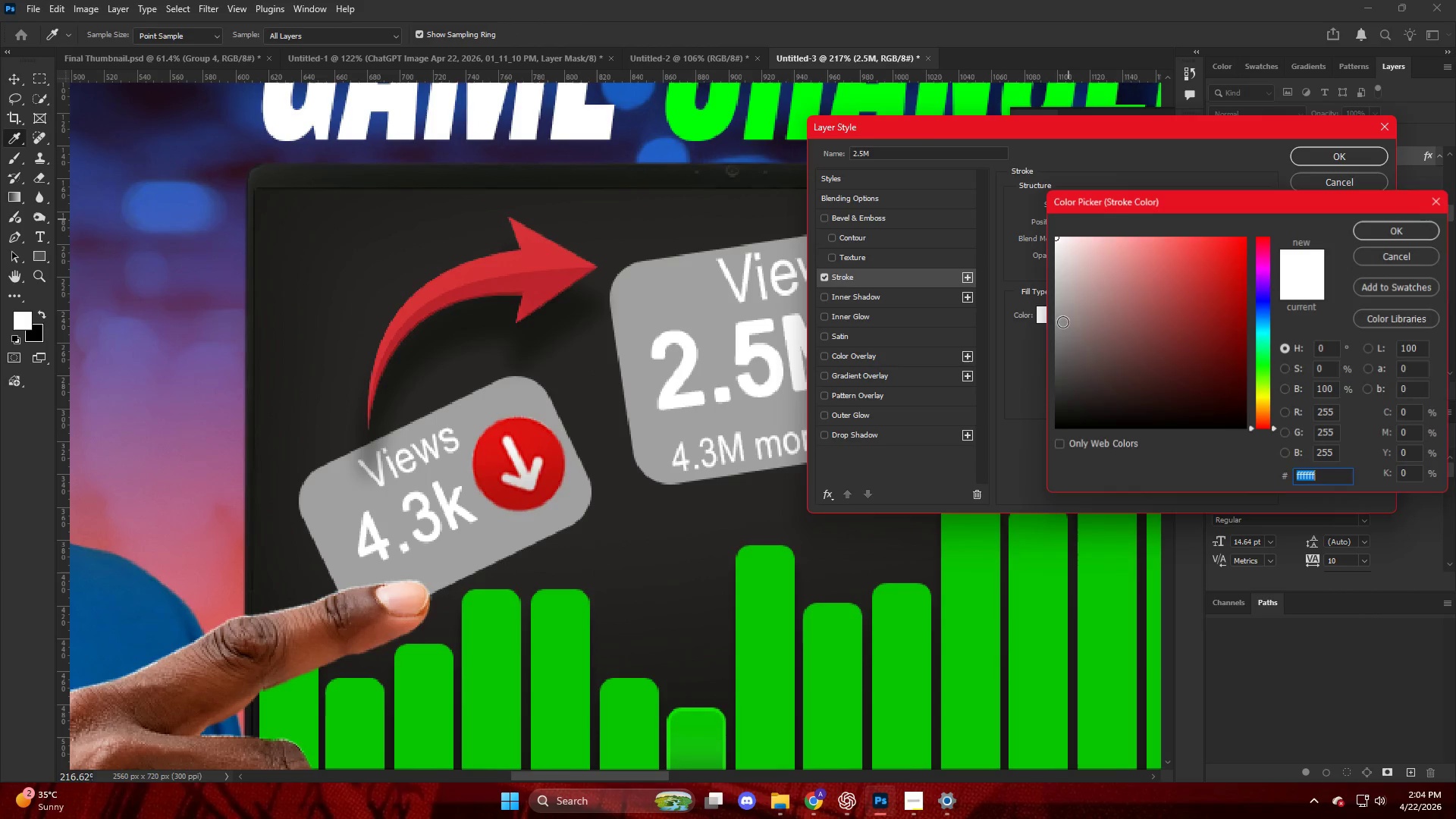 
left_click_drag(start_coordinate=[1118, 376], to_coordinate=[949, 607])
 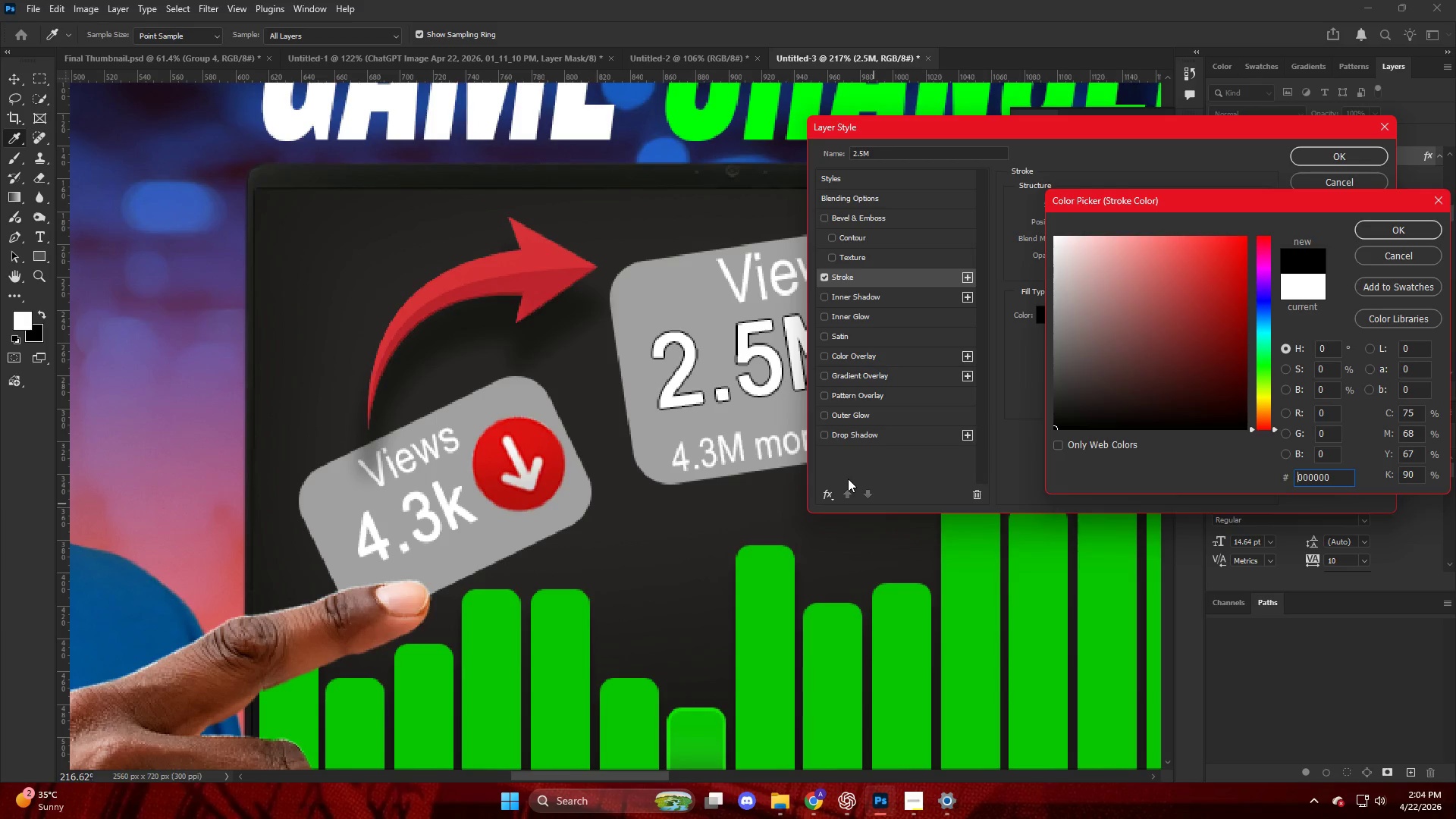 
key(NumpadEnter)
 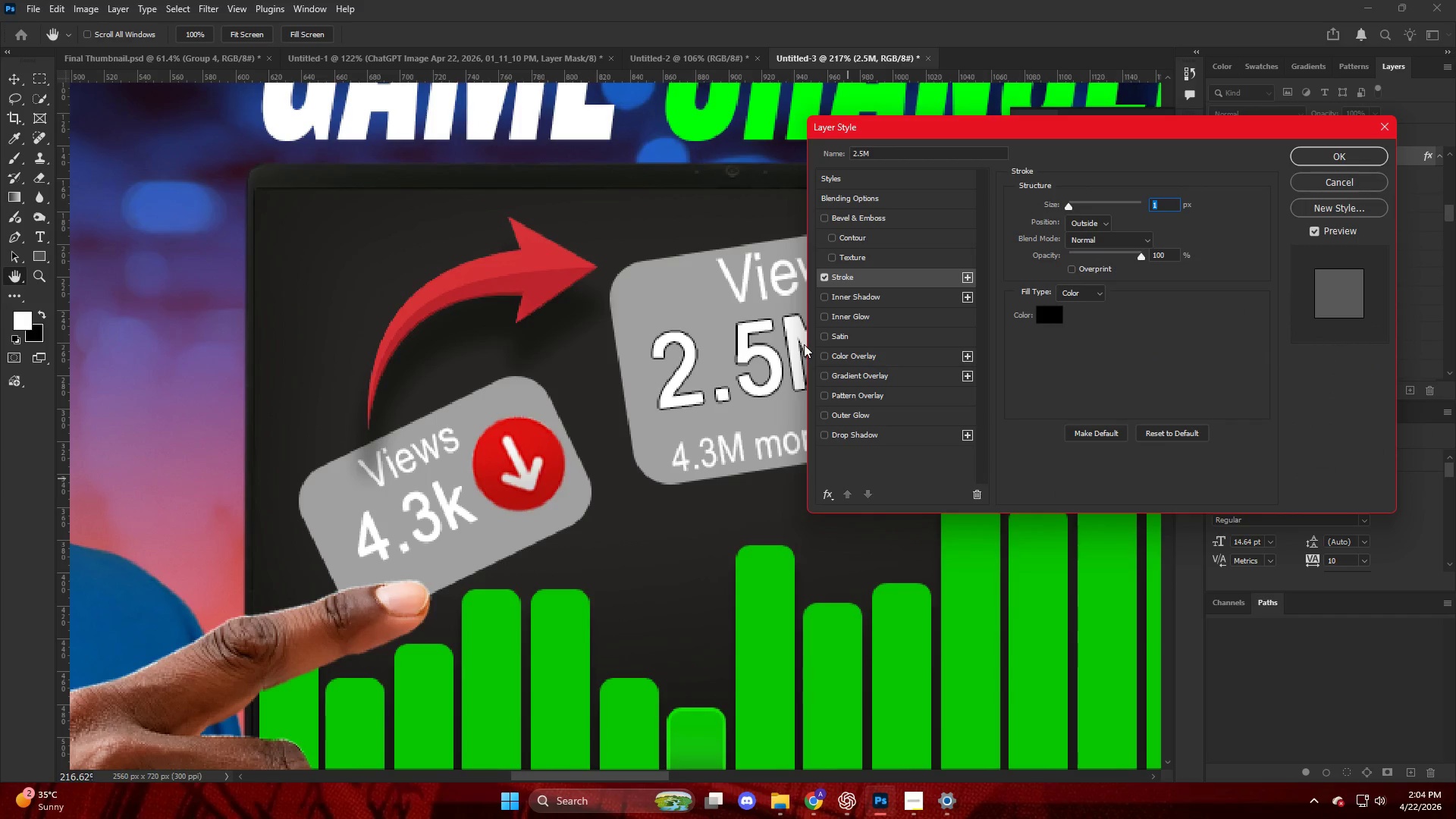 
key(NumpadEnter)
 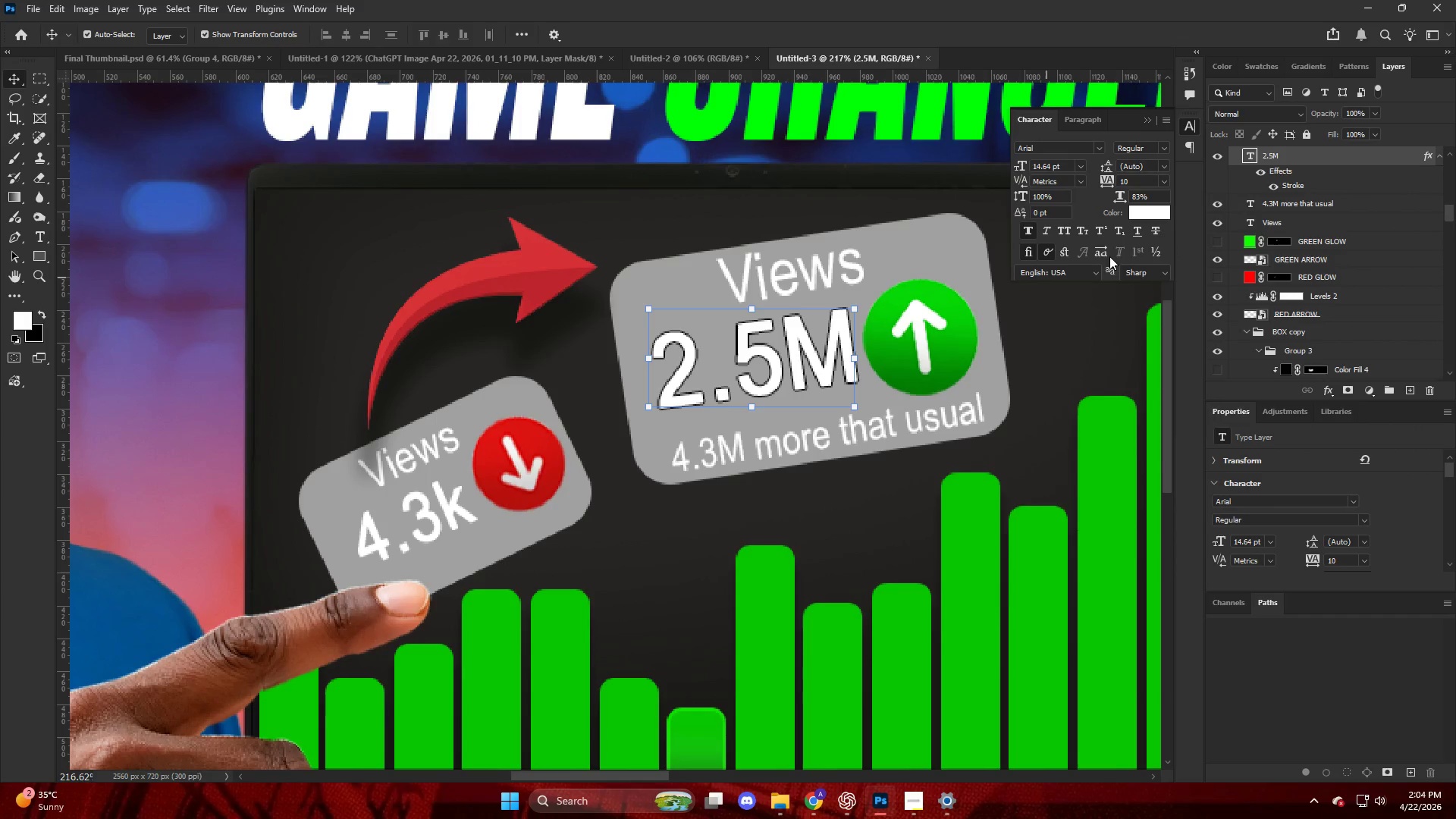 
scroll: coordinate [1307, 234], scroll_direction: up, amount: 2.0
 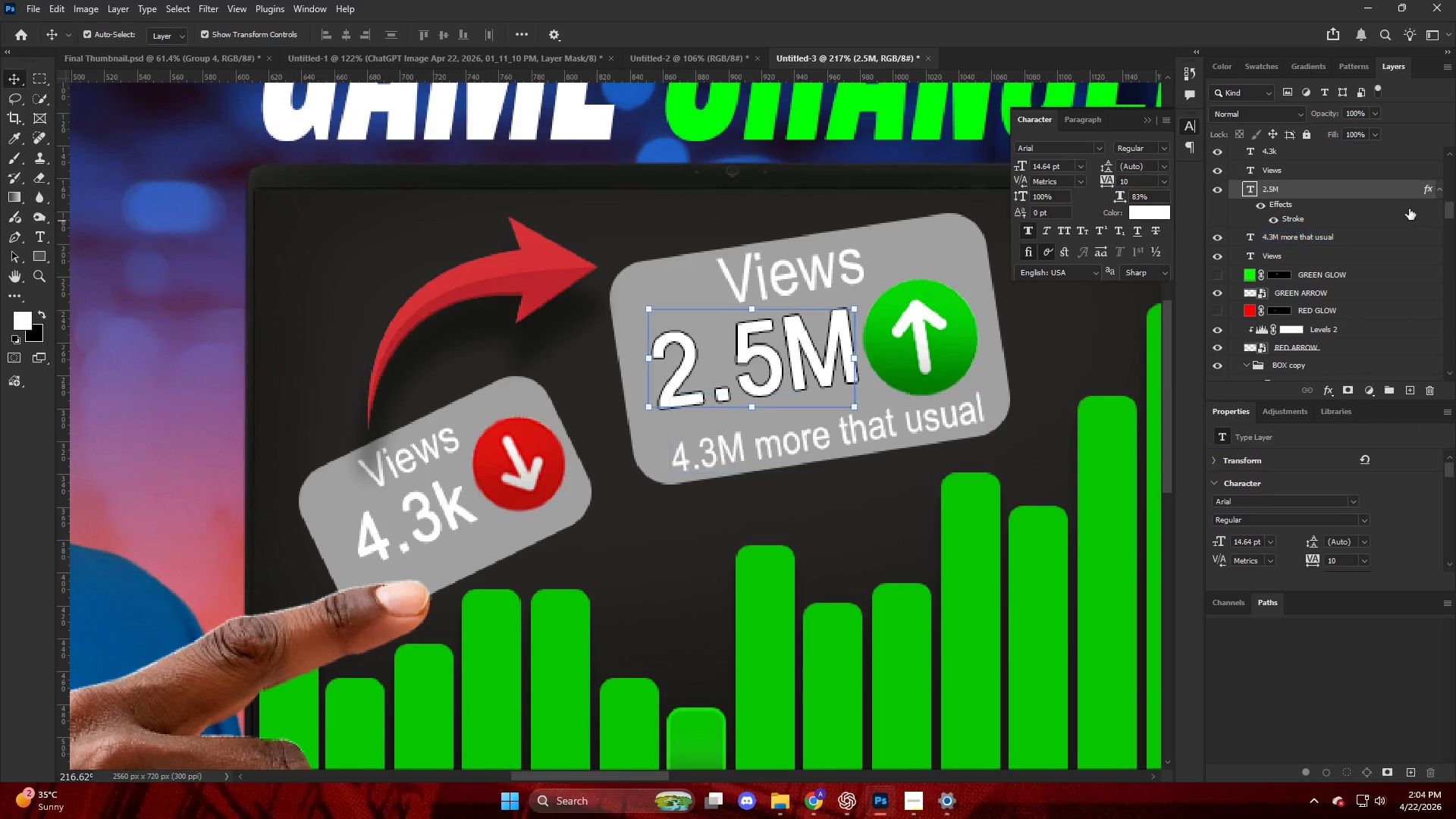 
hold_key(key=AltLeft, duration=0.72)
left_click_drag(start_coordinate=[1425, 184], to_coordinate=[1404, 164])
 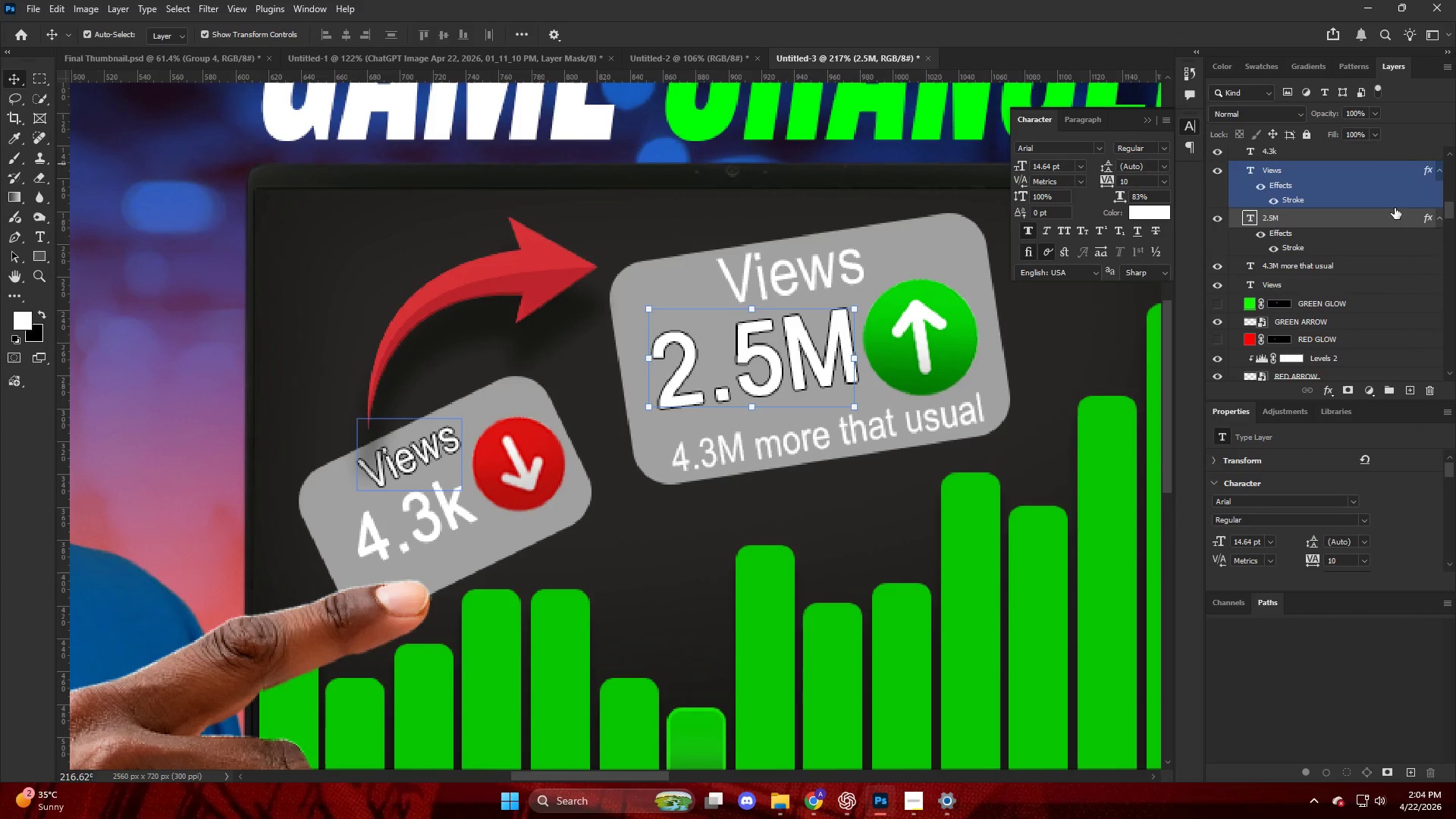 
scroll: coordinate [1361, 229], scroll_direction: up, amount: 4.0
 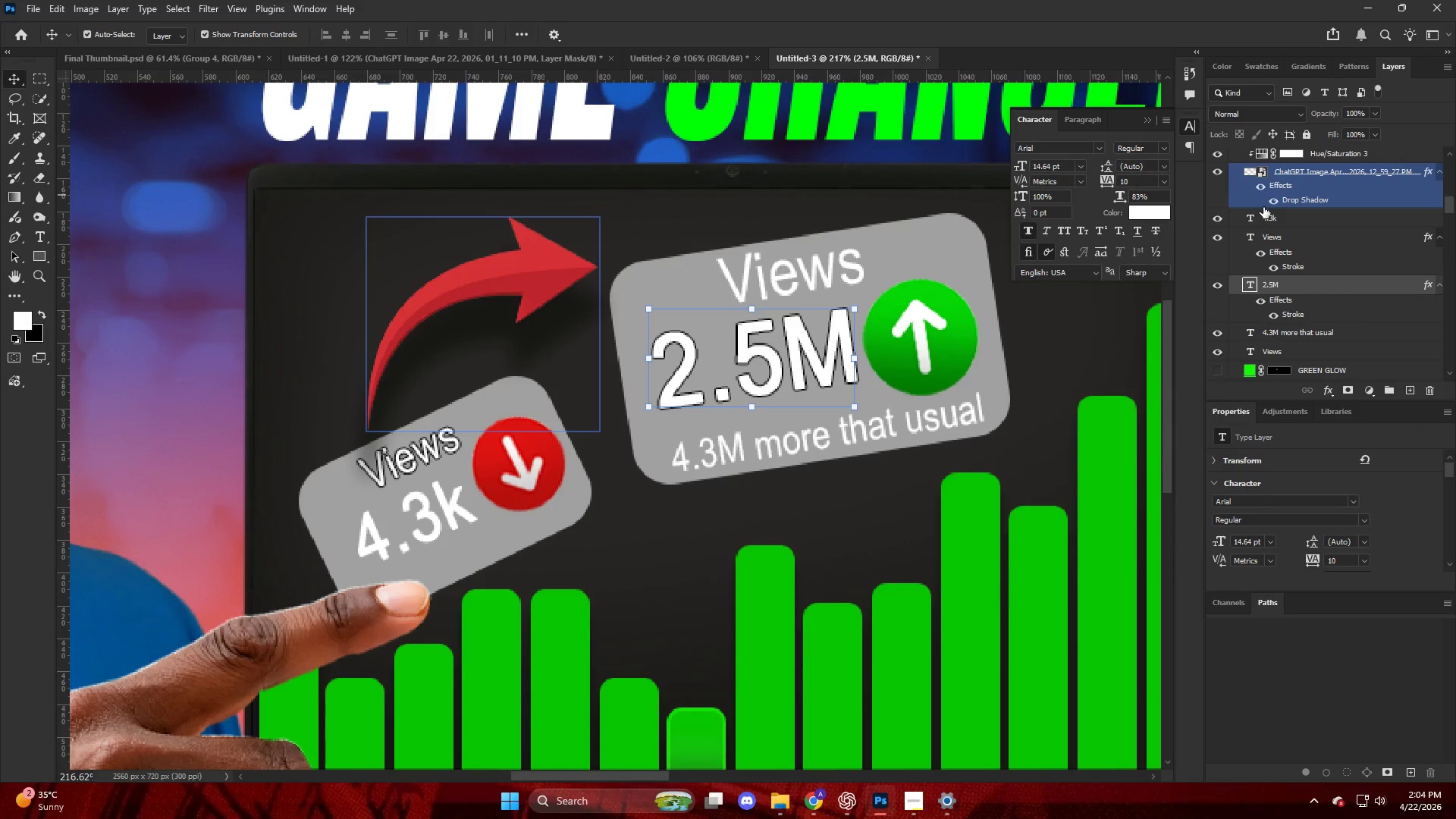 
left_click([1269, 202])
 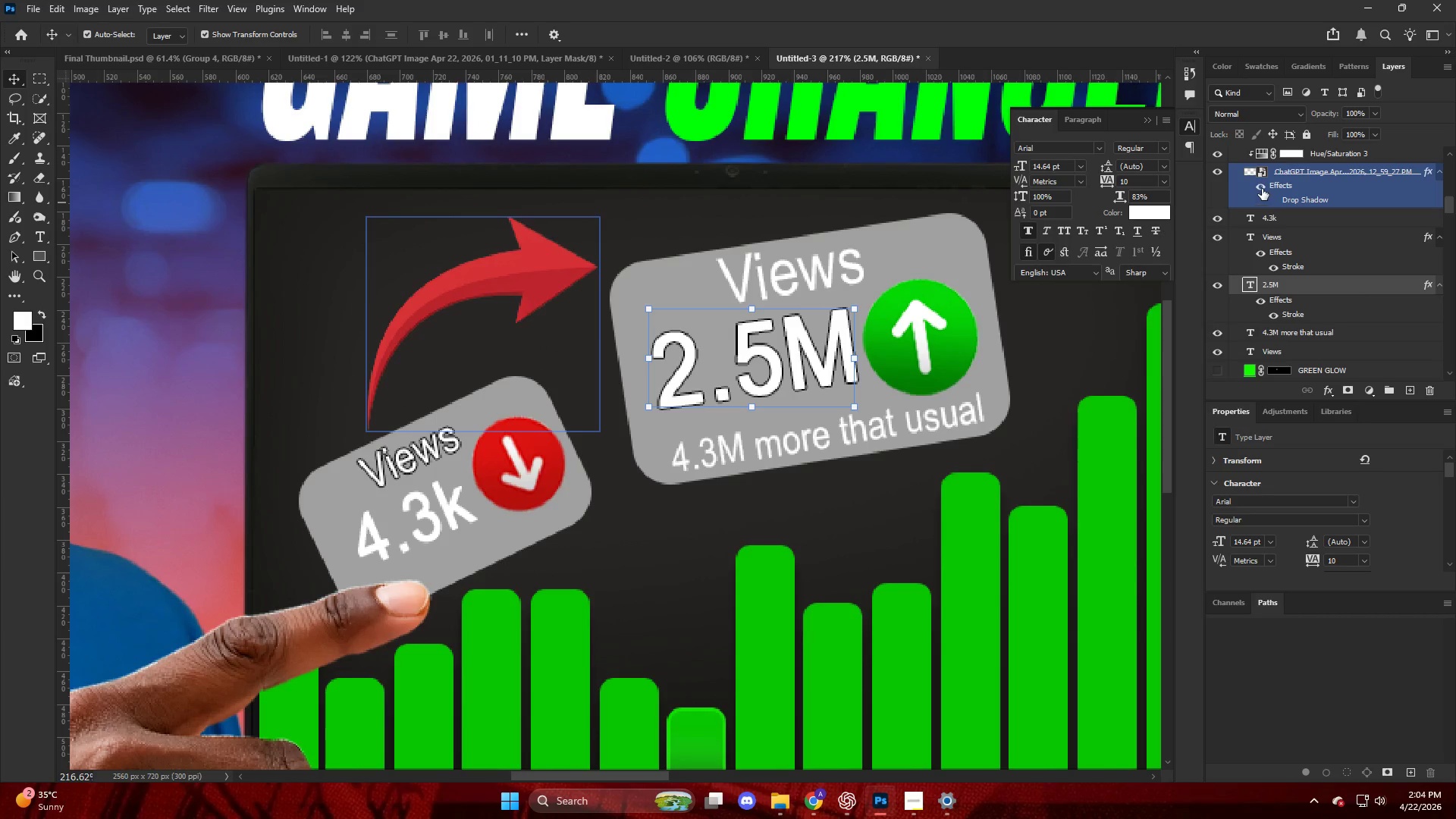 
left_click([1260, 186])
 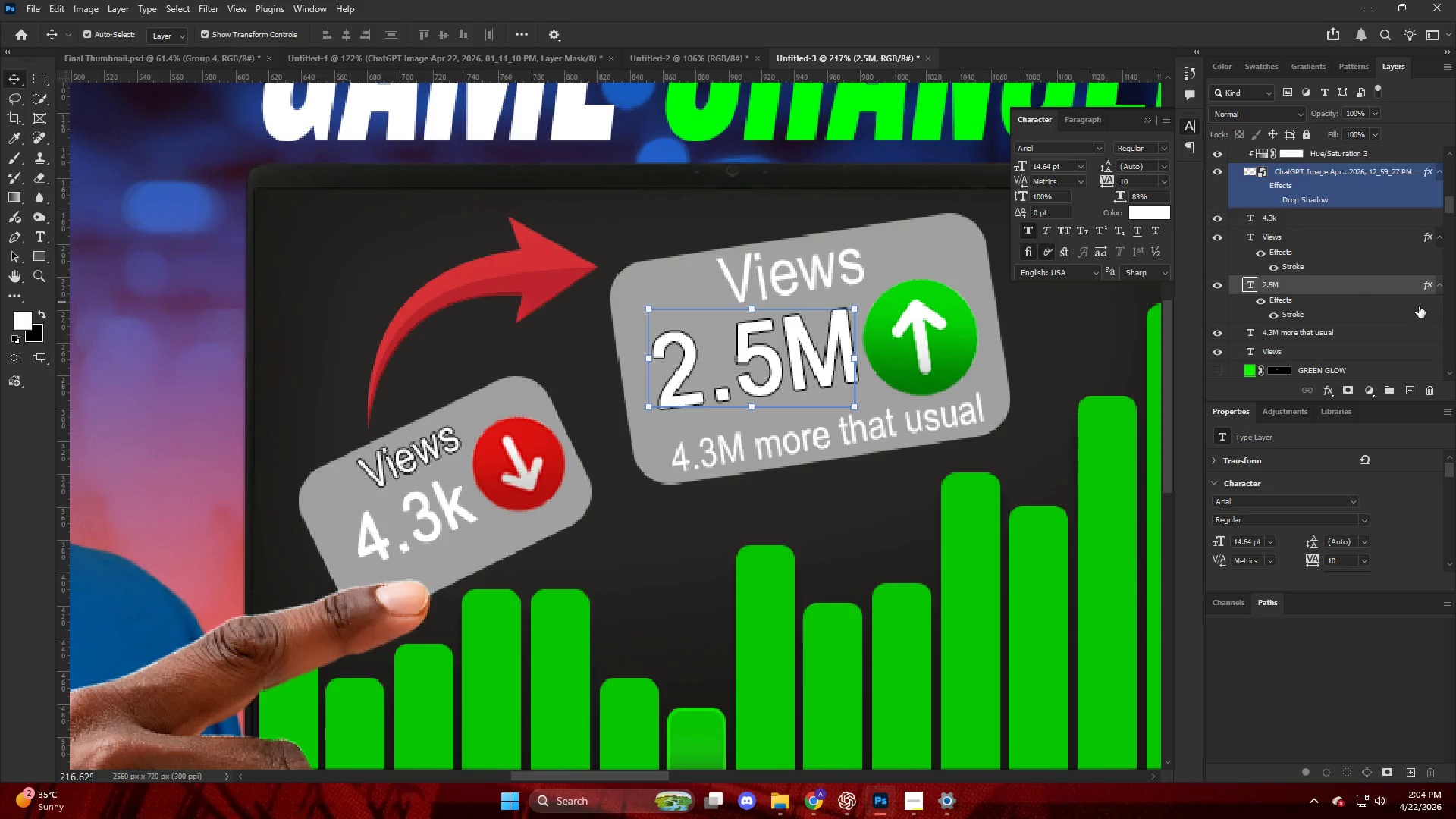 
key(Alt+AltLeft)
 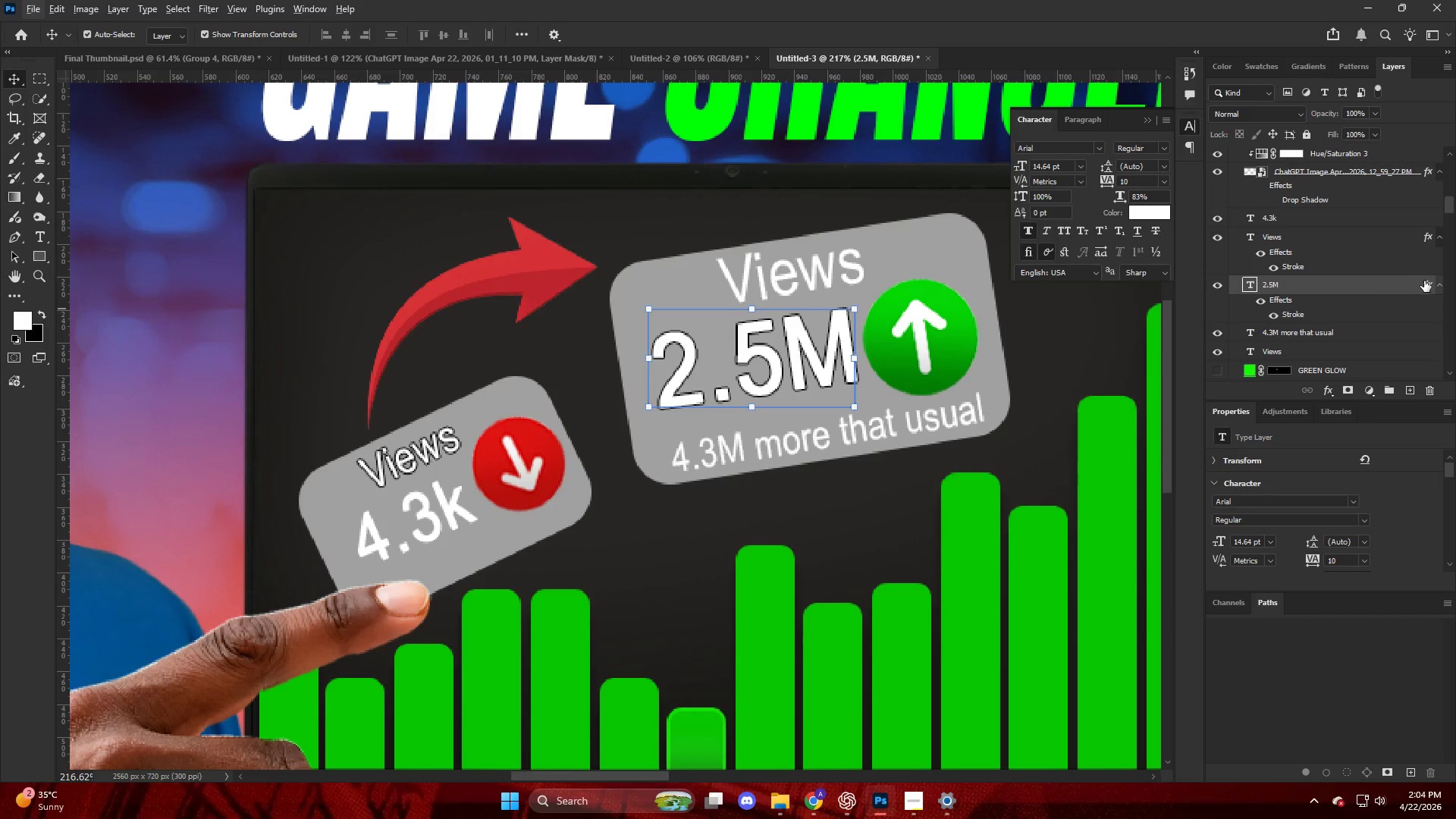 
hold_key(key=AltLeft, duration=0.78)
left_click_drag(start_coordinate=[1424, 281], to_coordinate=[1384, 337])
 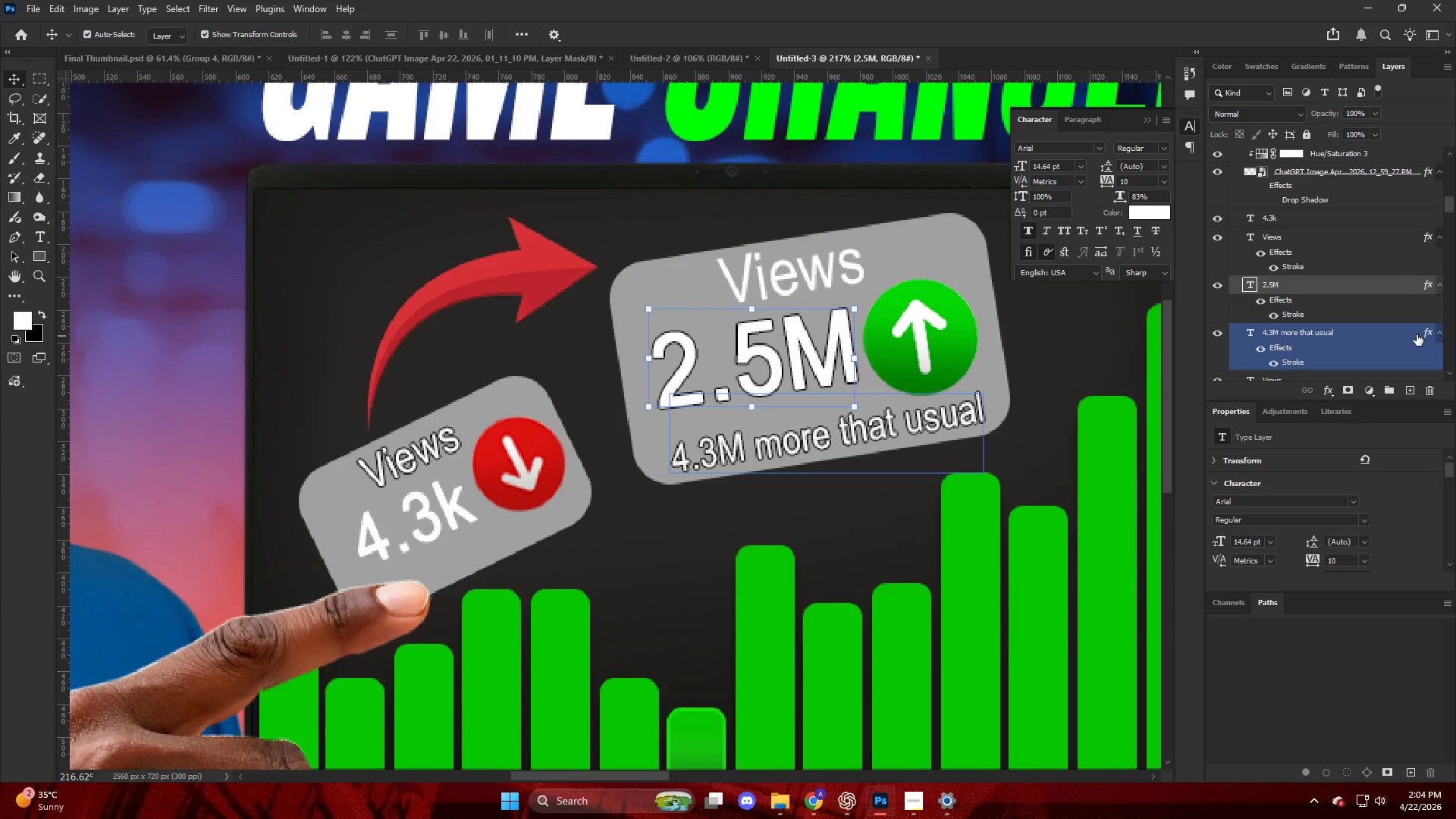 
hold_key(key=AltLeft, duration=1.16)
 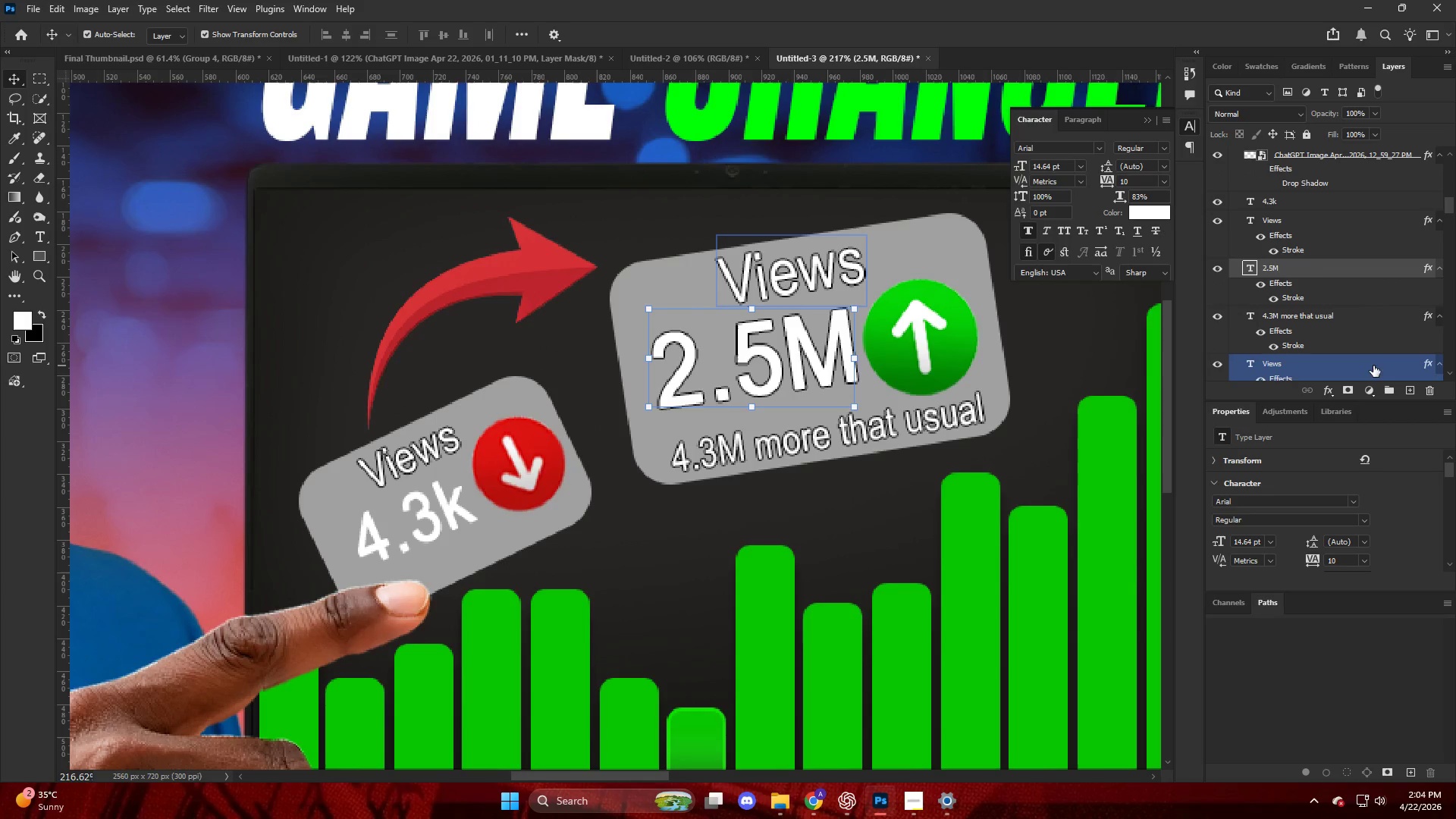 
scroll: coordinate [1417, 333], scroll_direction: down, amount: 1.0
 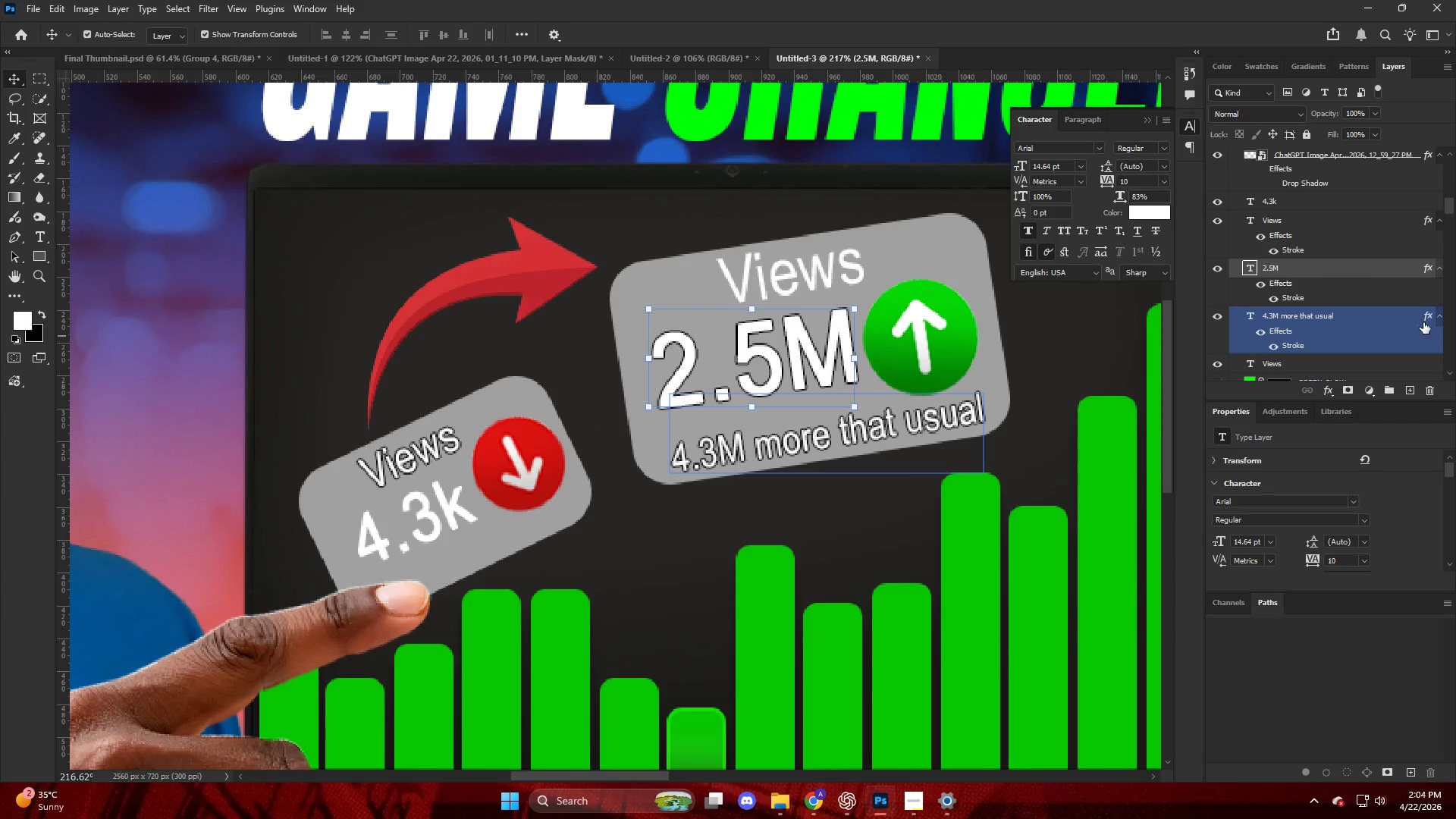 
left_click_drag(start_coordinate=[1426, 316], to_coordinate=[1373, 366])
 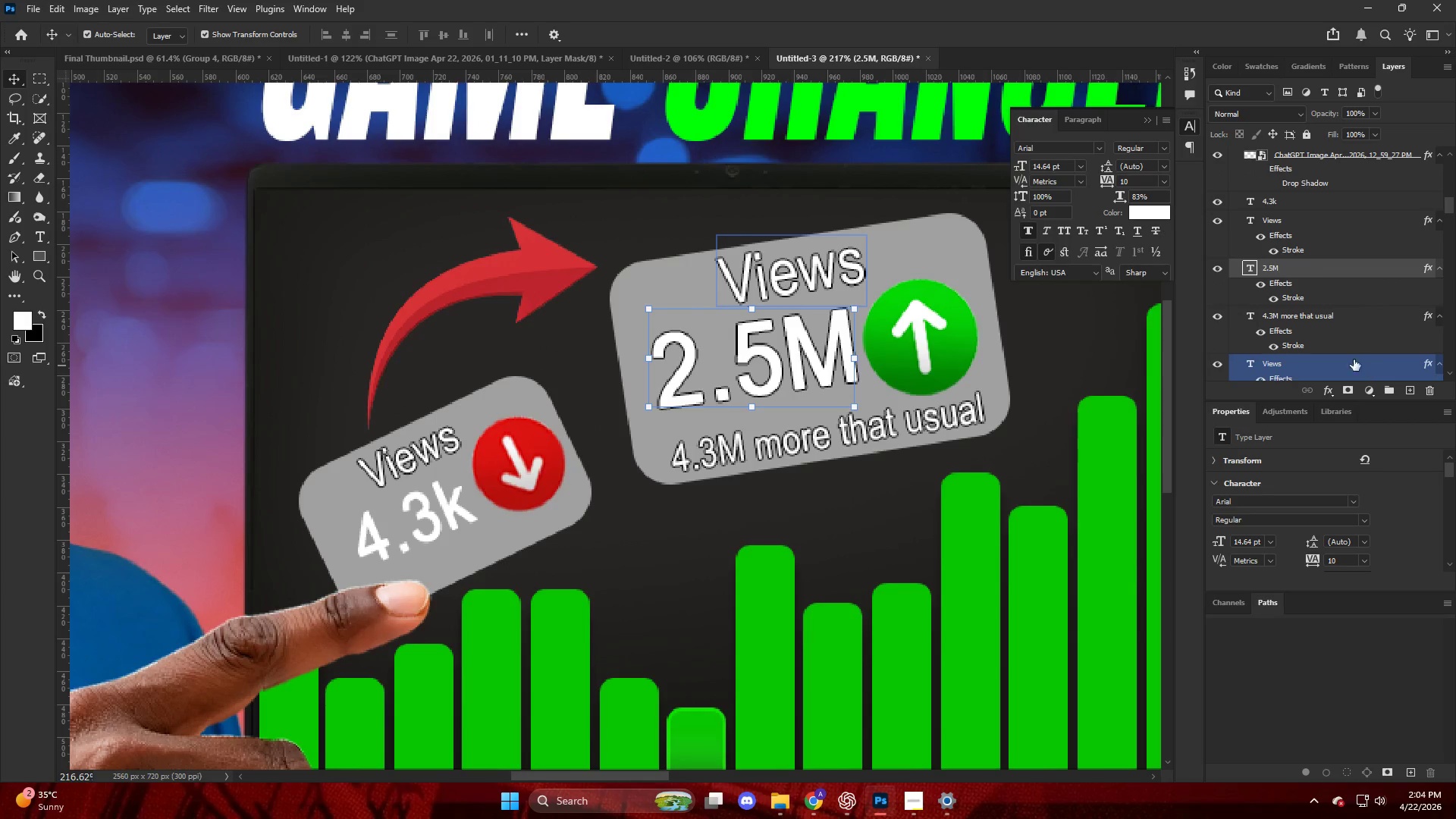 
scroll: coordinate [1370, 326], scroll_direction: down, amount: 8.0
 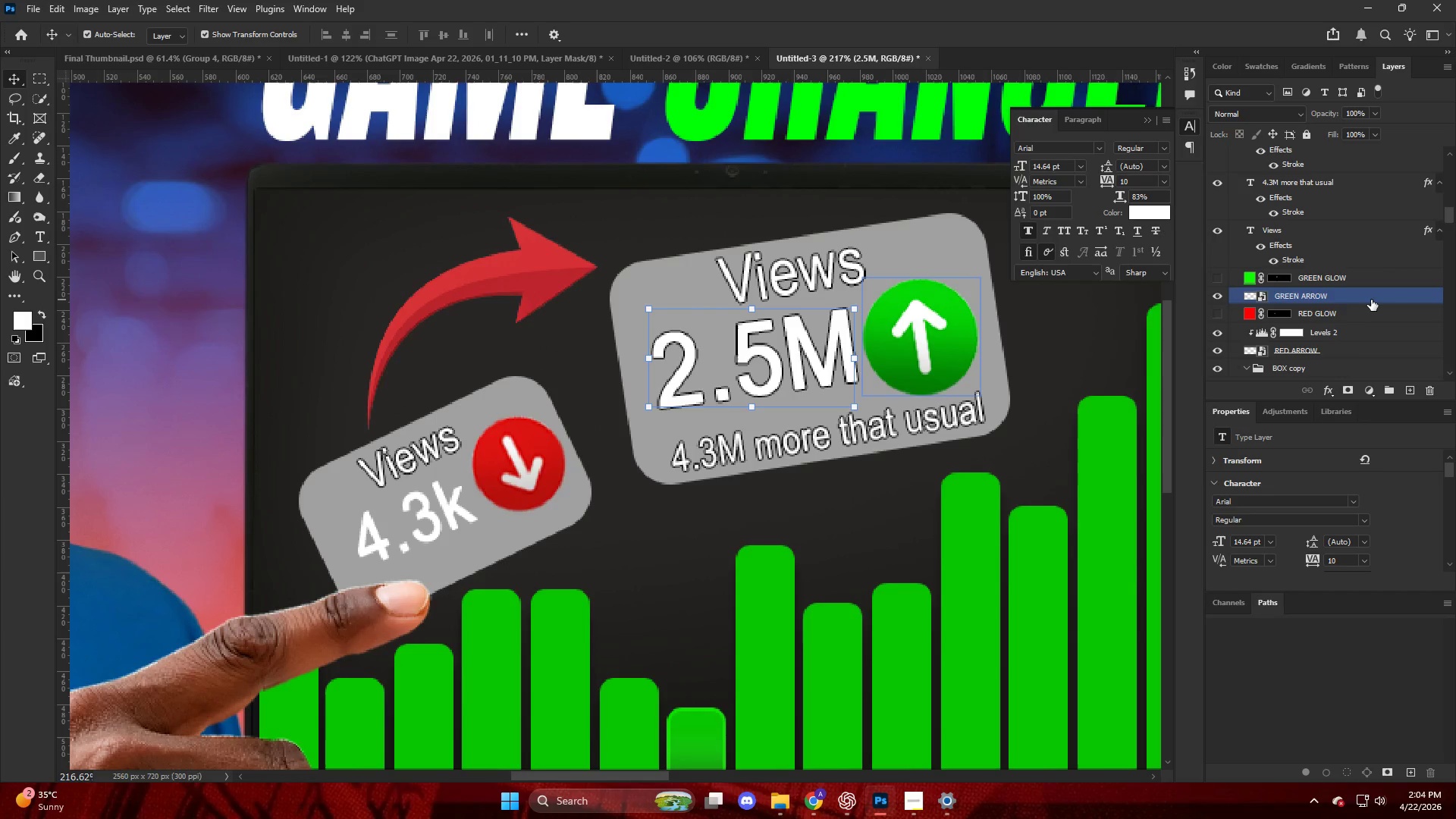 
left_click([1372, 297])
 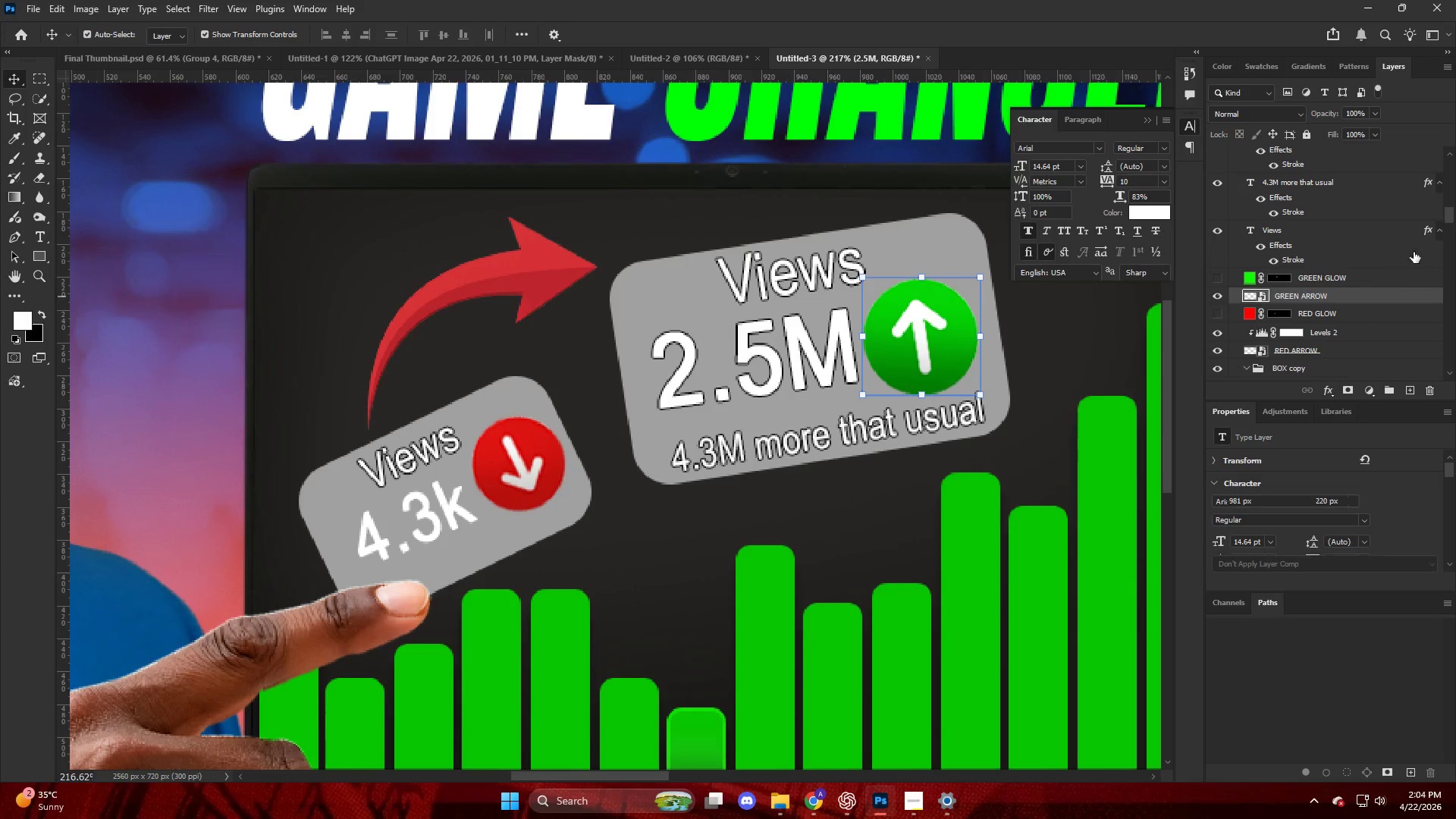 
hold_key(key=AltLeft, duration=0.83)
left_click_drag(start_coordinate=[1429, 231], to_coordinate=[1367, 301])
 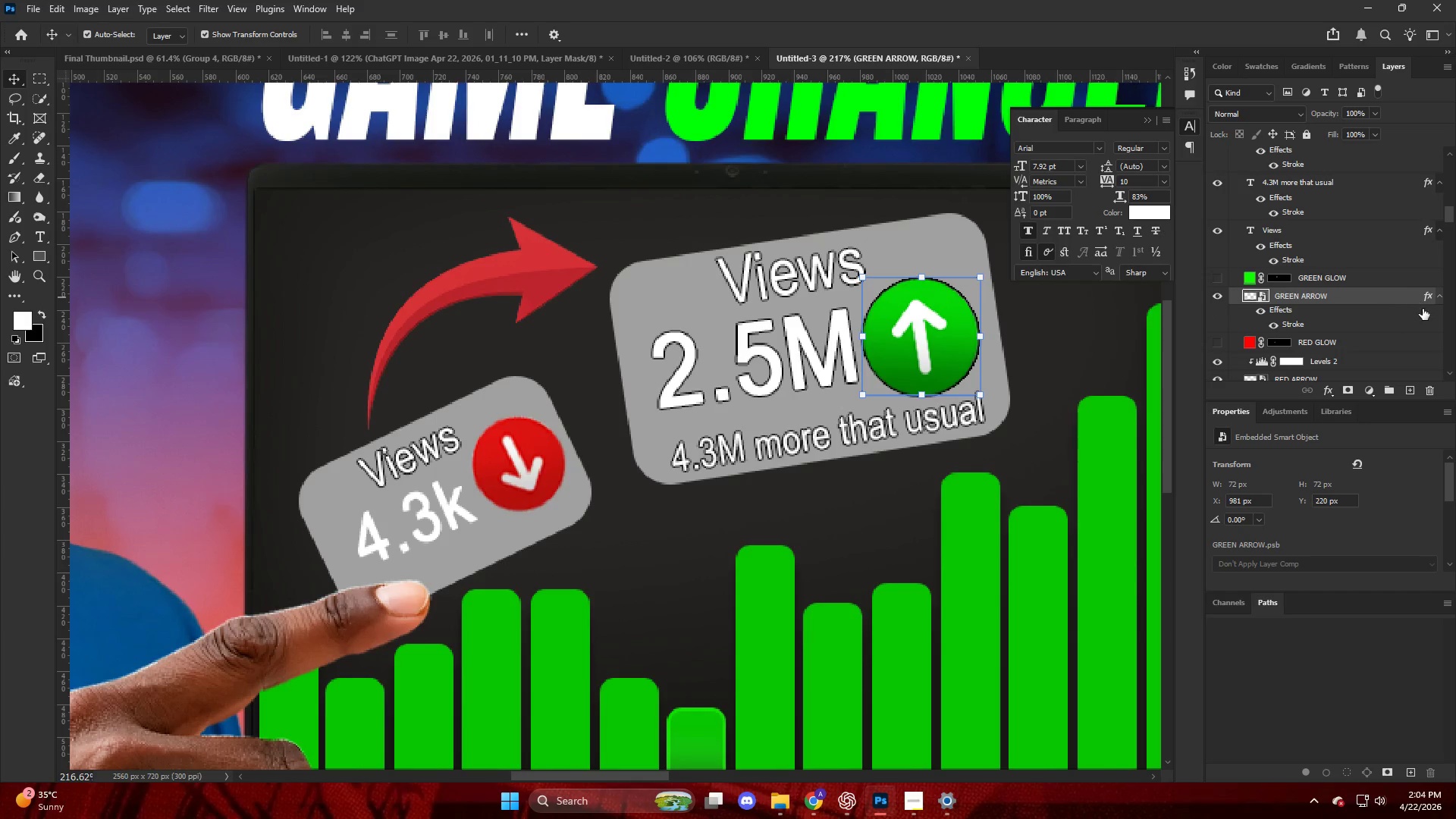 
hold_key(key=AltLeft, duration=2.28)
left_click_drag(start_coordinate=[1430, 297], to_coordinate=[1362, 361])
 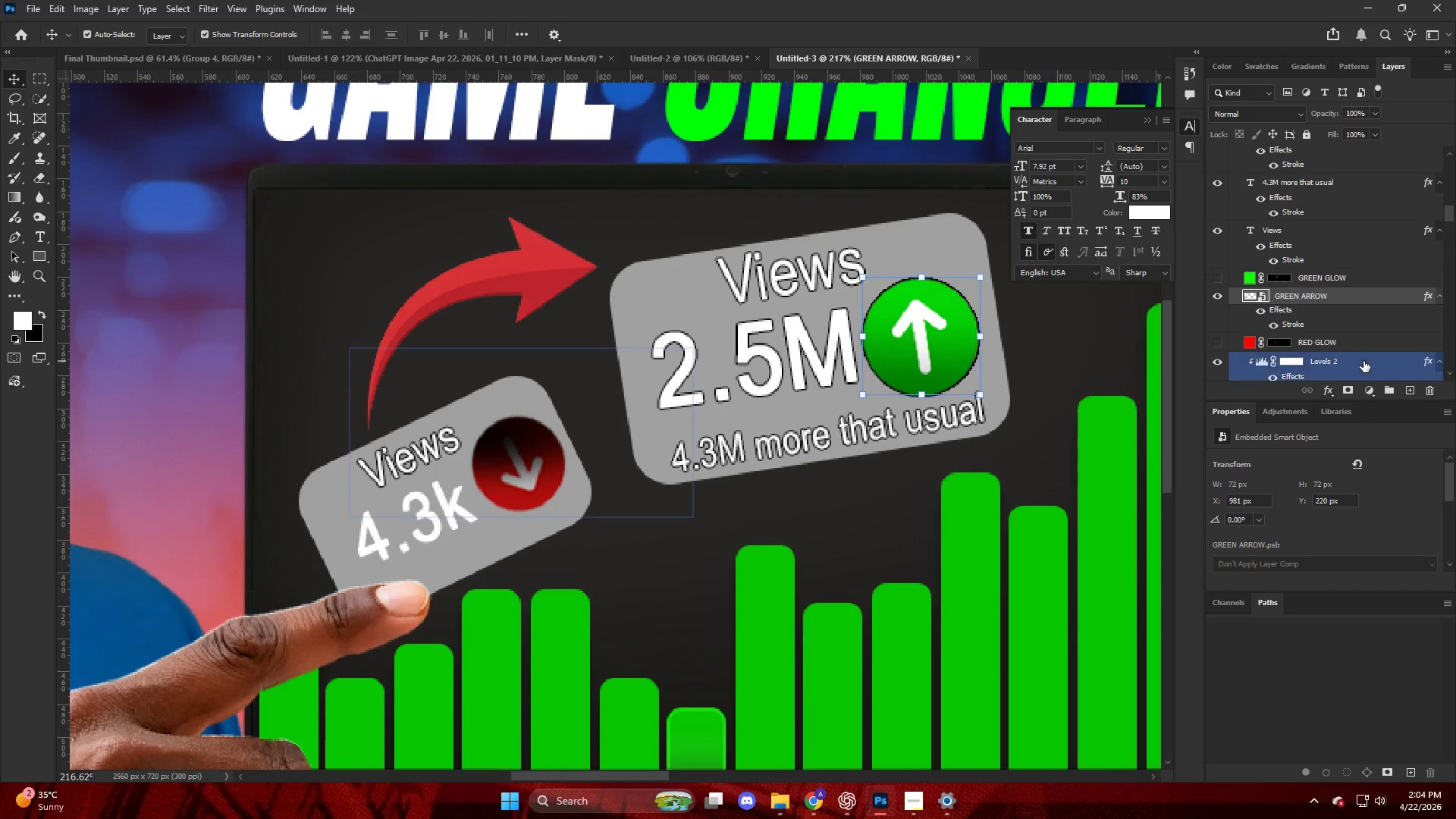 
key(Control+ControlLeft)
 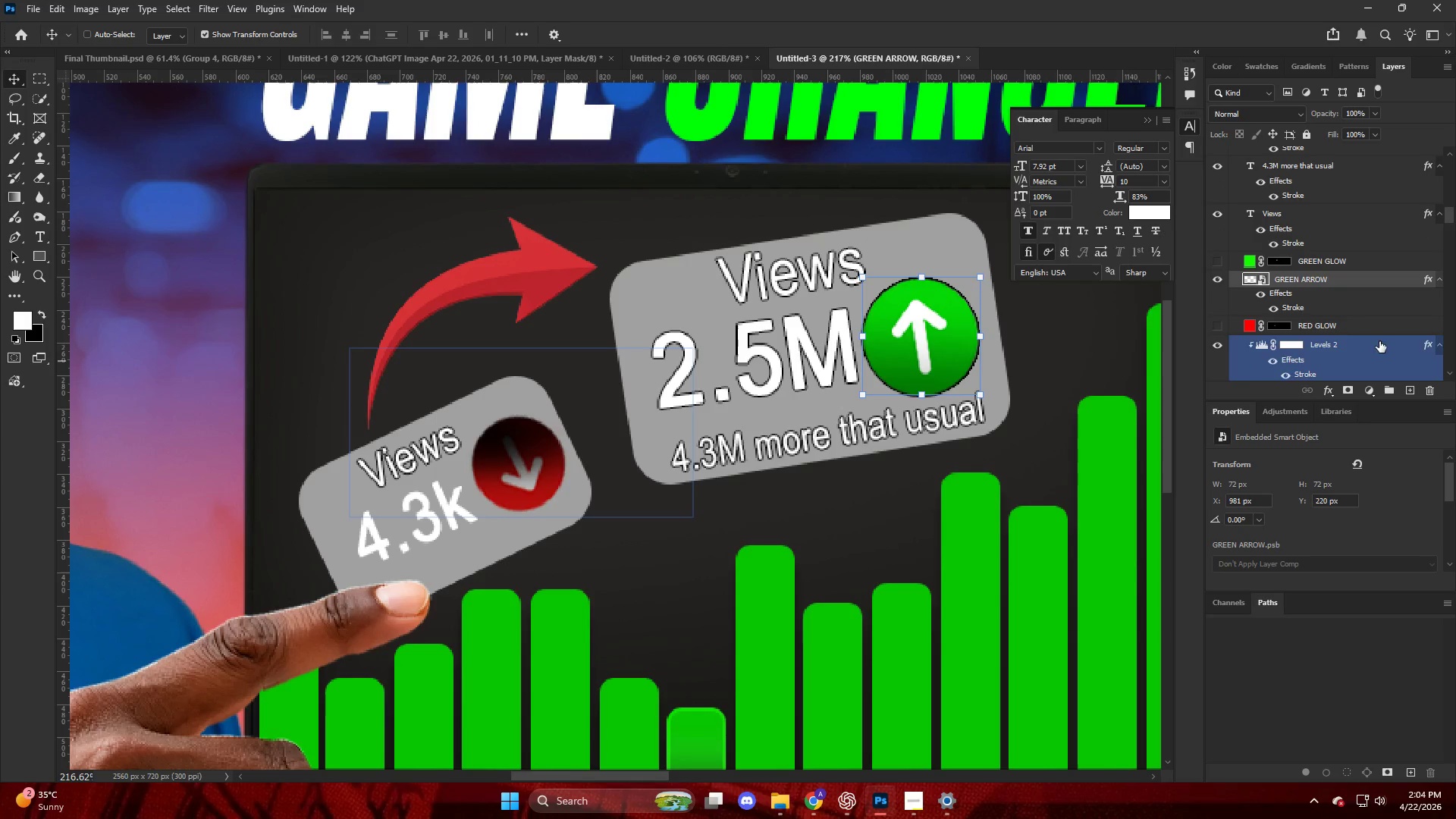 
key(Control+Z)
 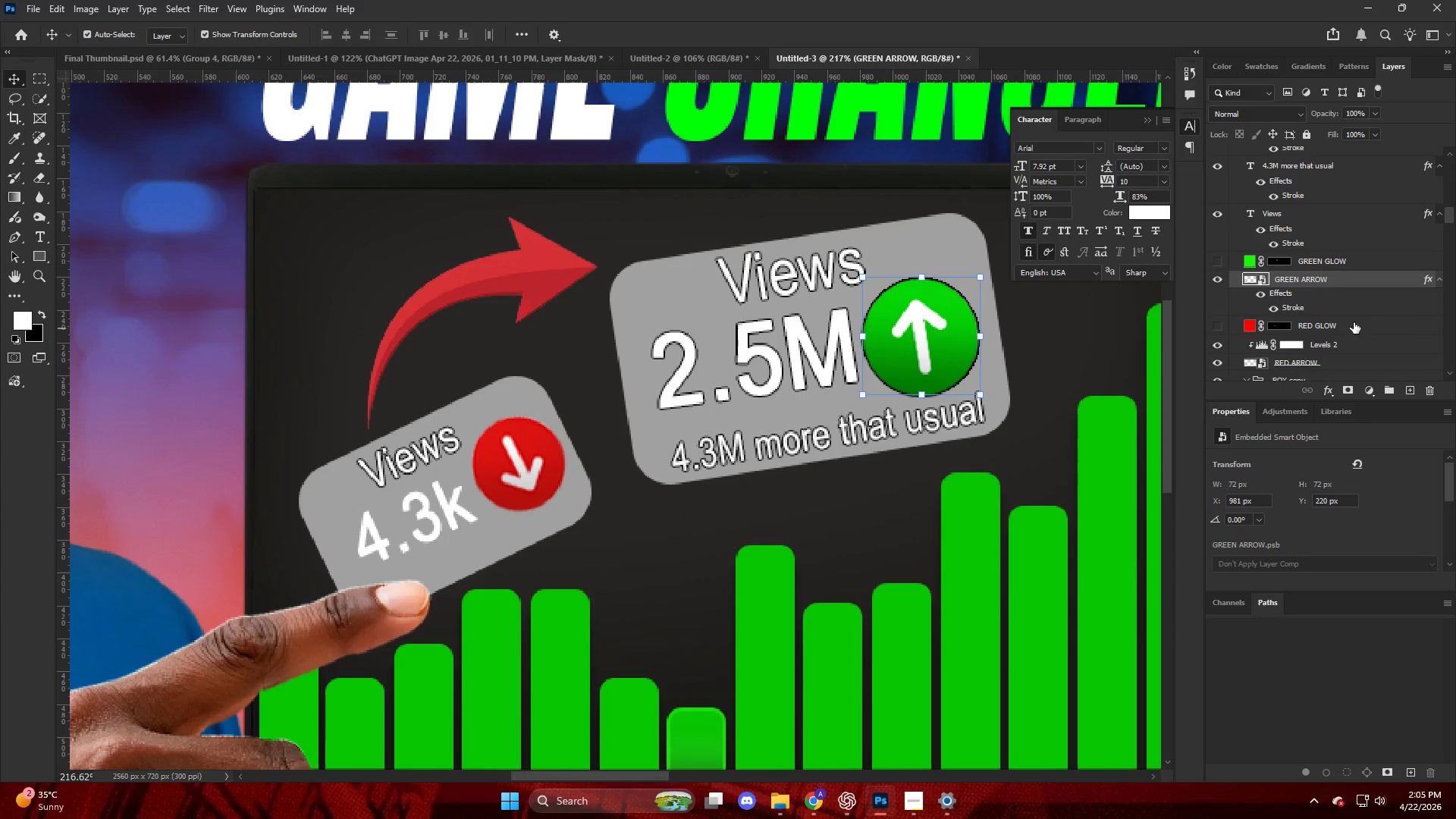 
scroll: coordinate [1363, 361], scroll_direction: down, amount: 1.0
 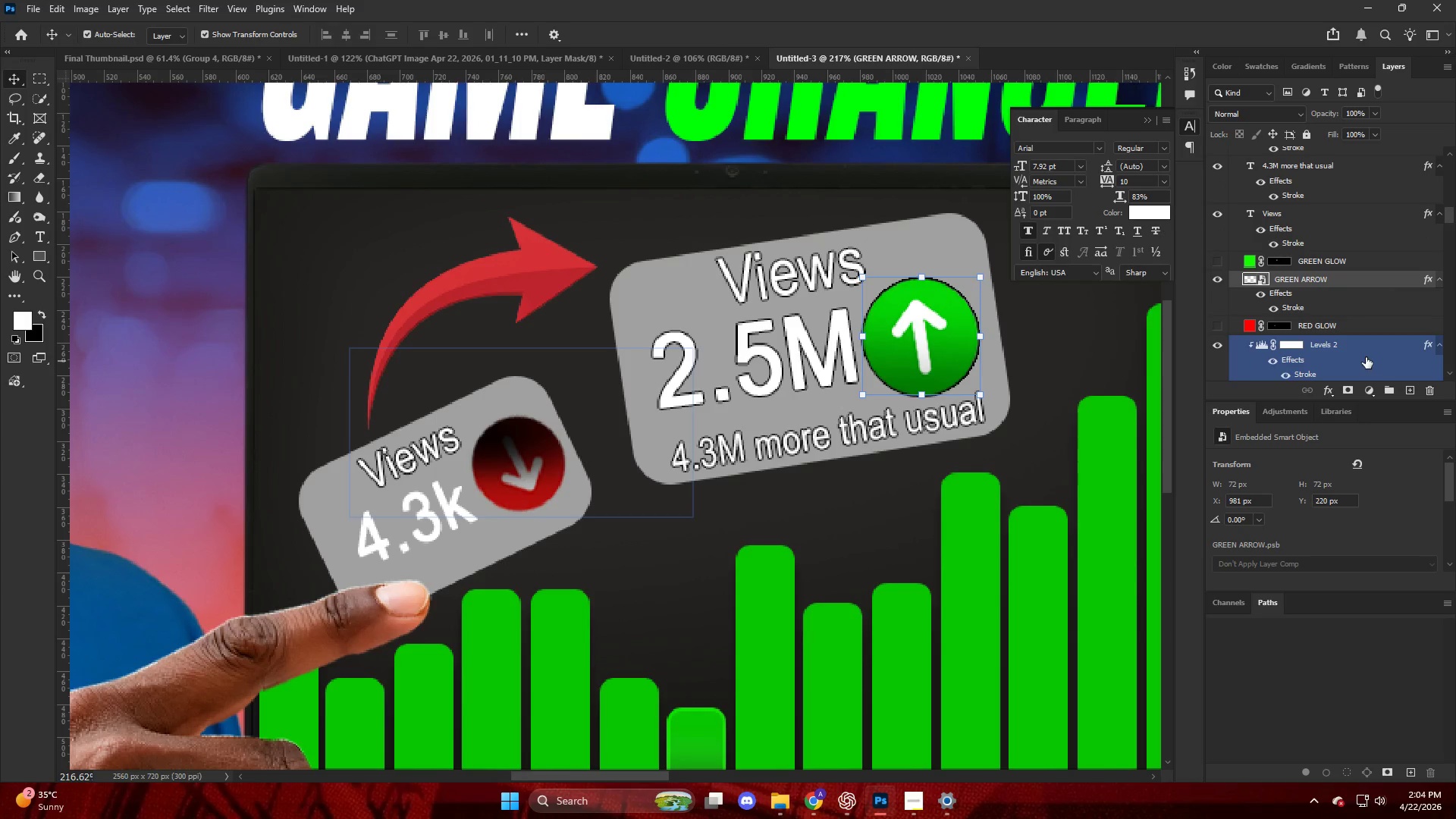 
hold_key(key=AltLeft, duration=3.02)
 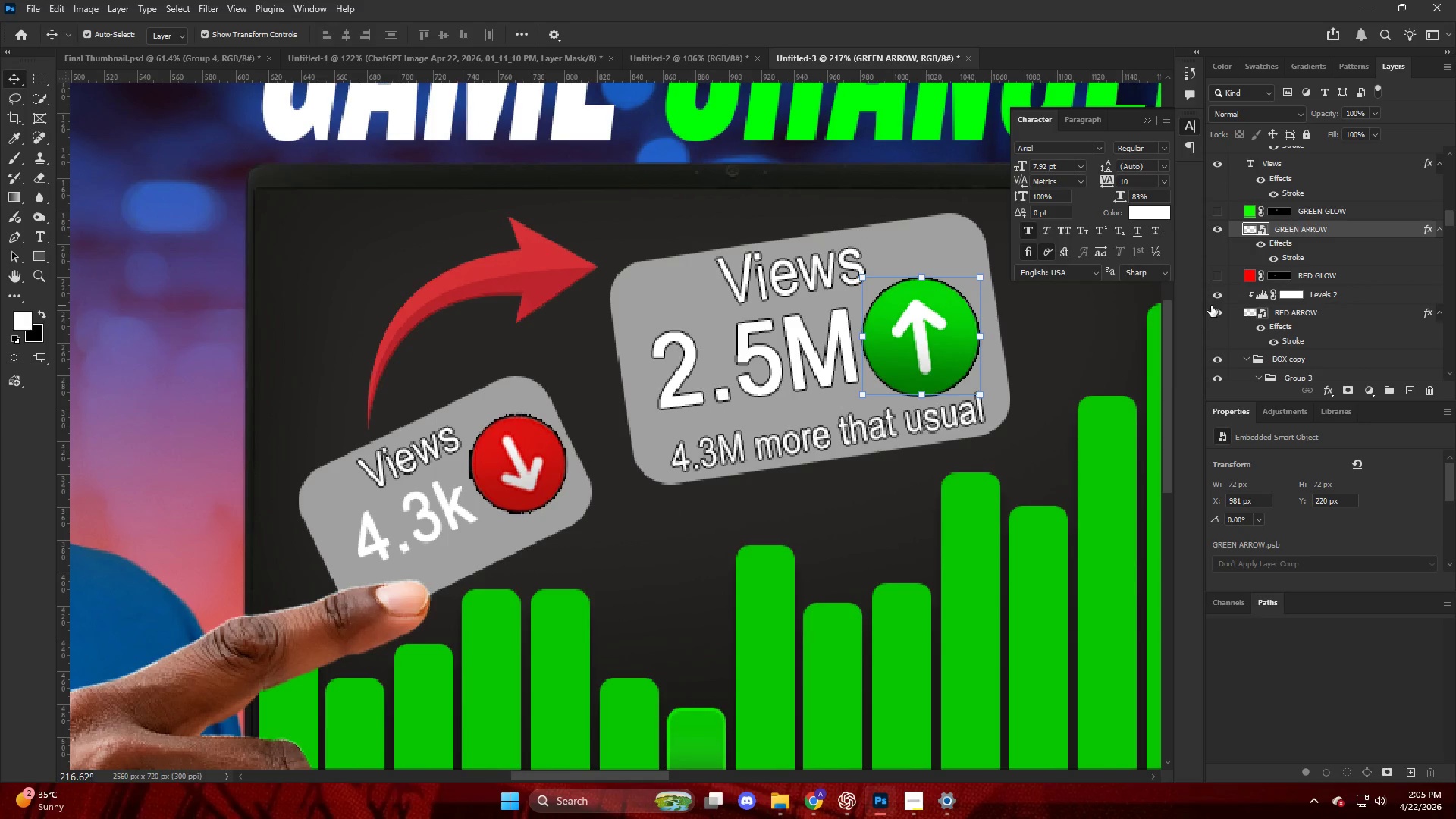 
scroll: coordinate [1361, 305], scroll_direction: down, amount: 3.0
 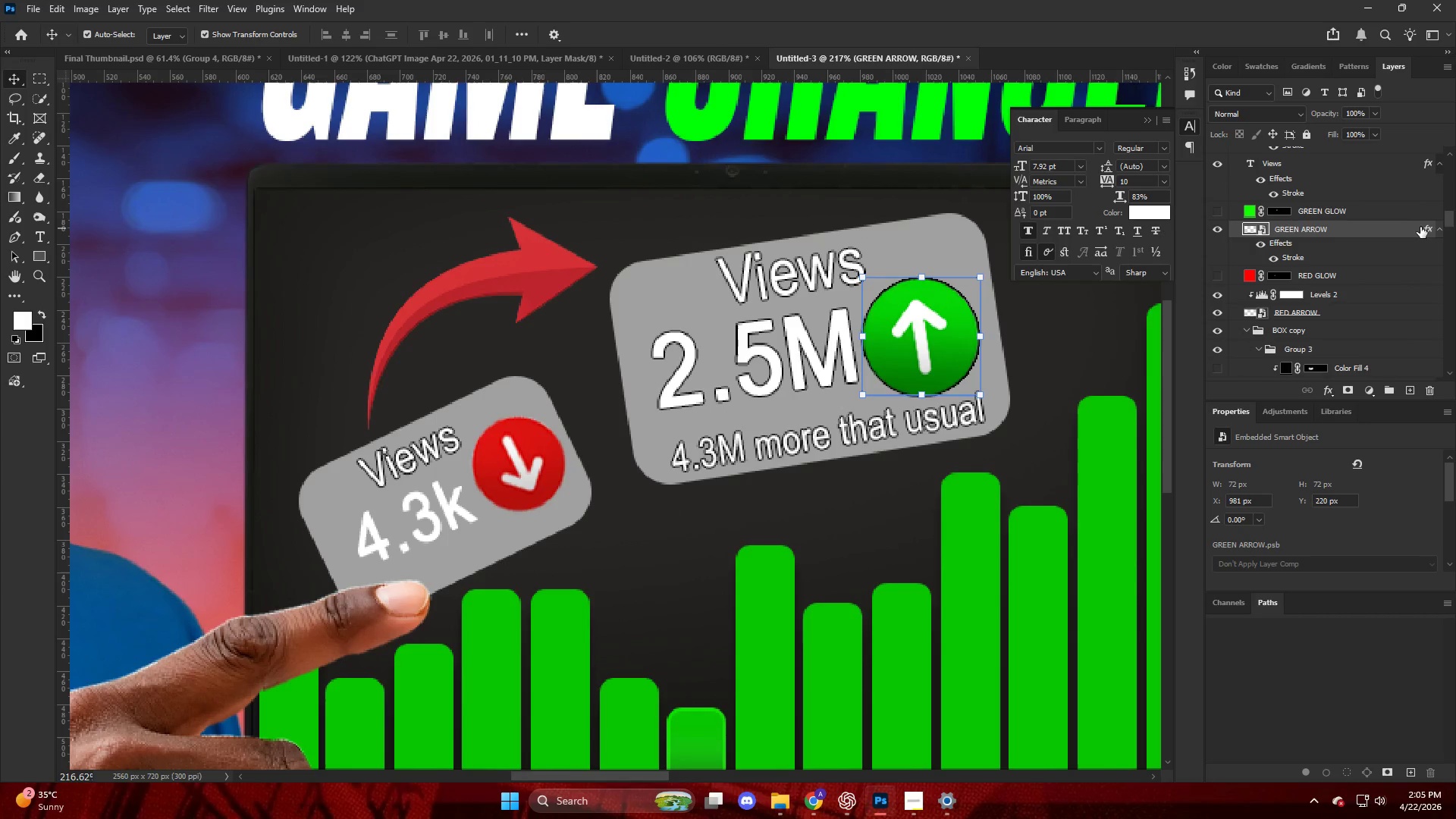 
left_click_drag(start_coordinate=[1427, 226], to_coordinate=[1354, 309])
 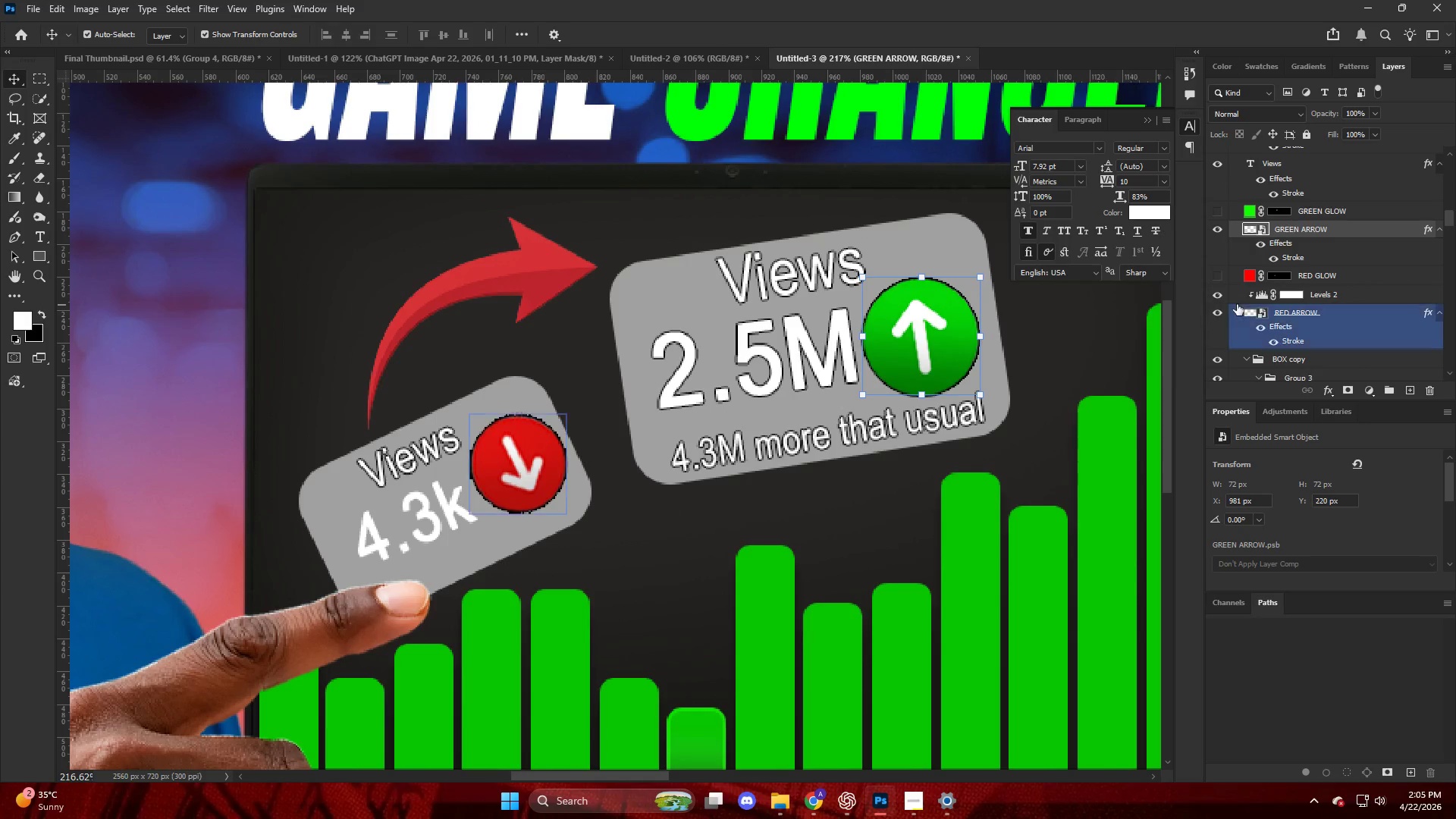 
left_click([1226, 293])
 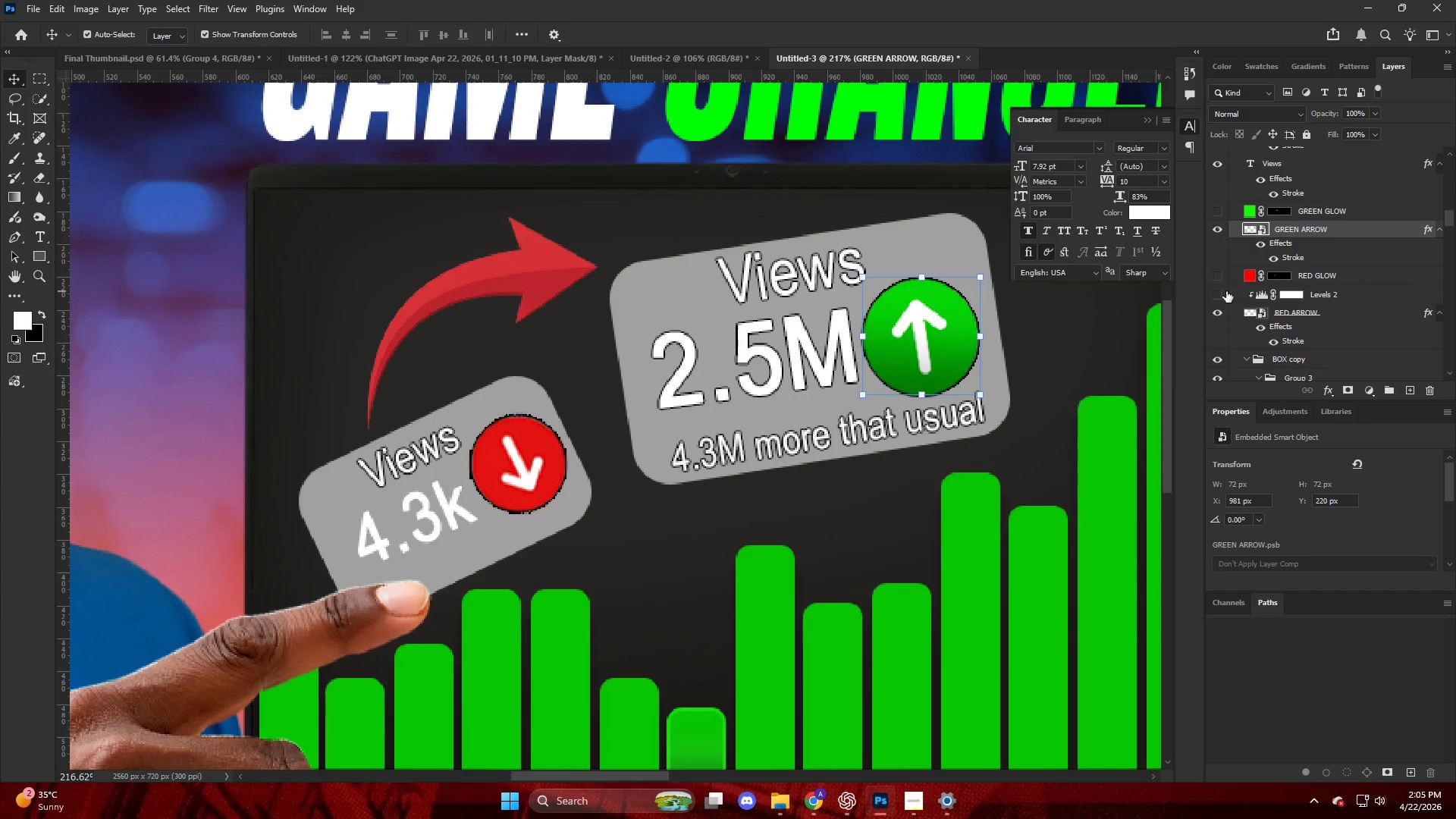 
hold_key(key=AltLeft, duration=0.53)
scroll: coordinate [805, 290], scroll_direction: down, amount: 12.0
 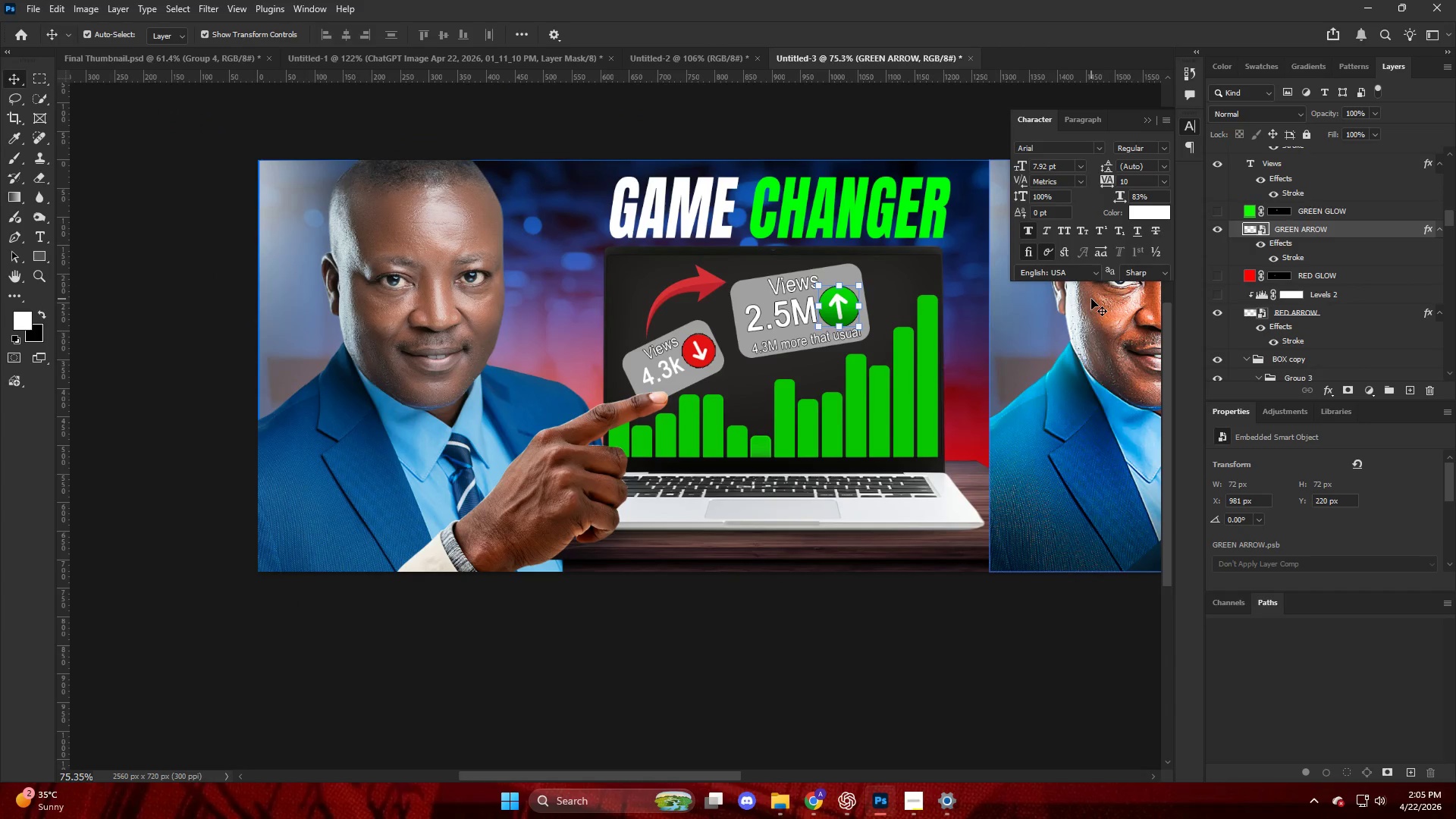 
key(Alt+AltLeft)
 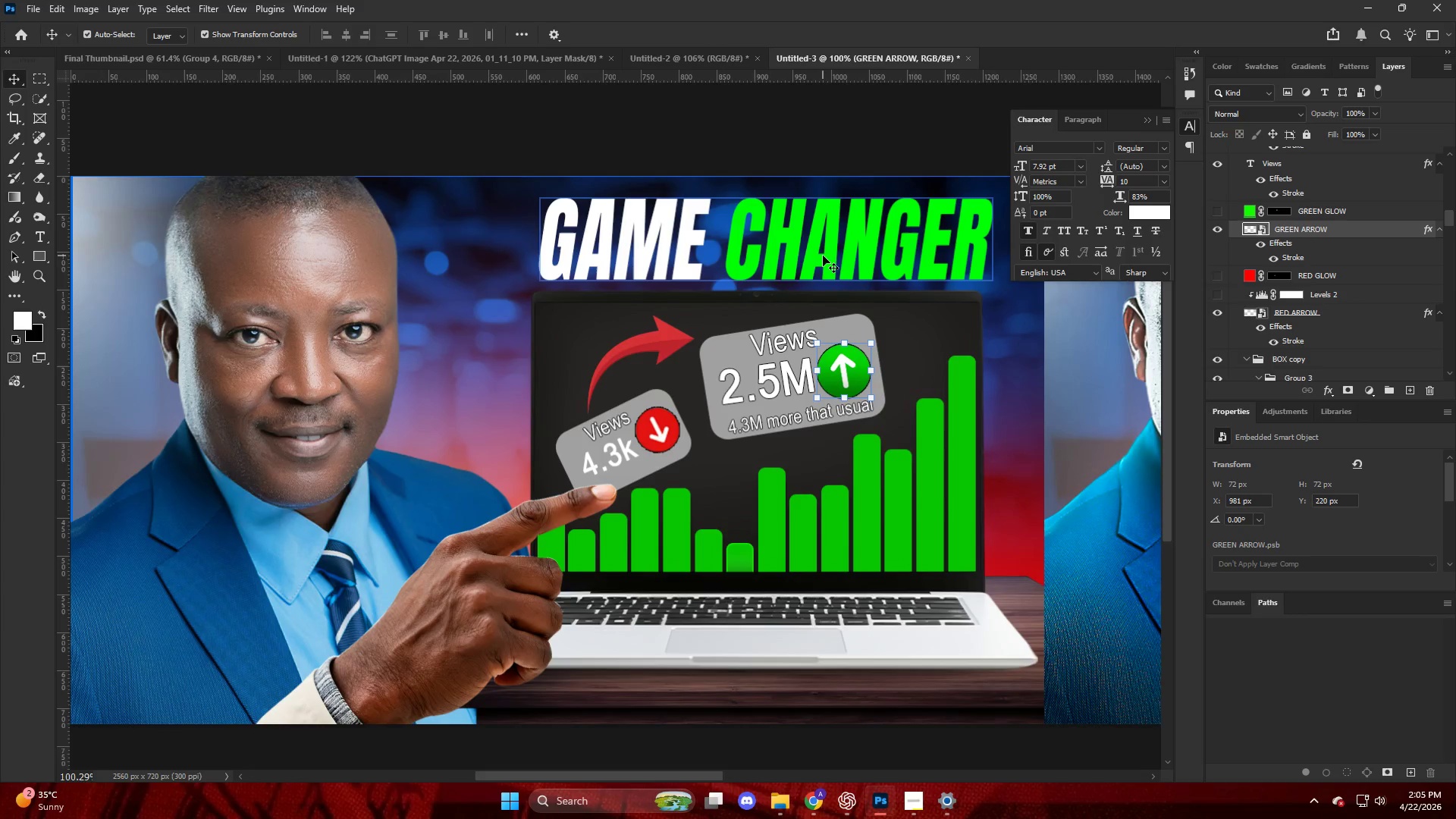 
left_click([823, 256])
 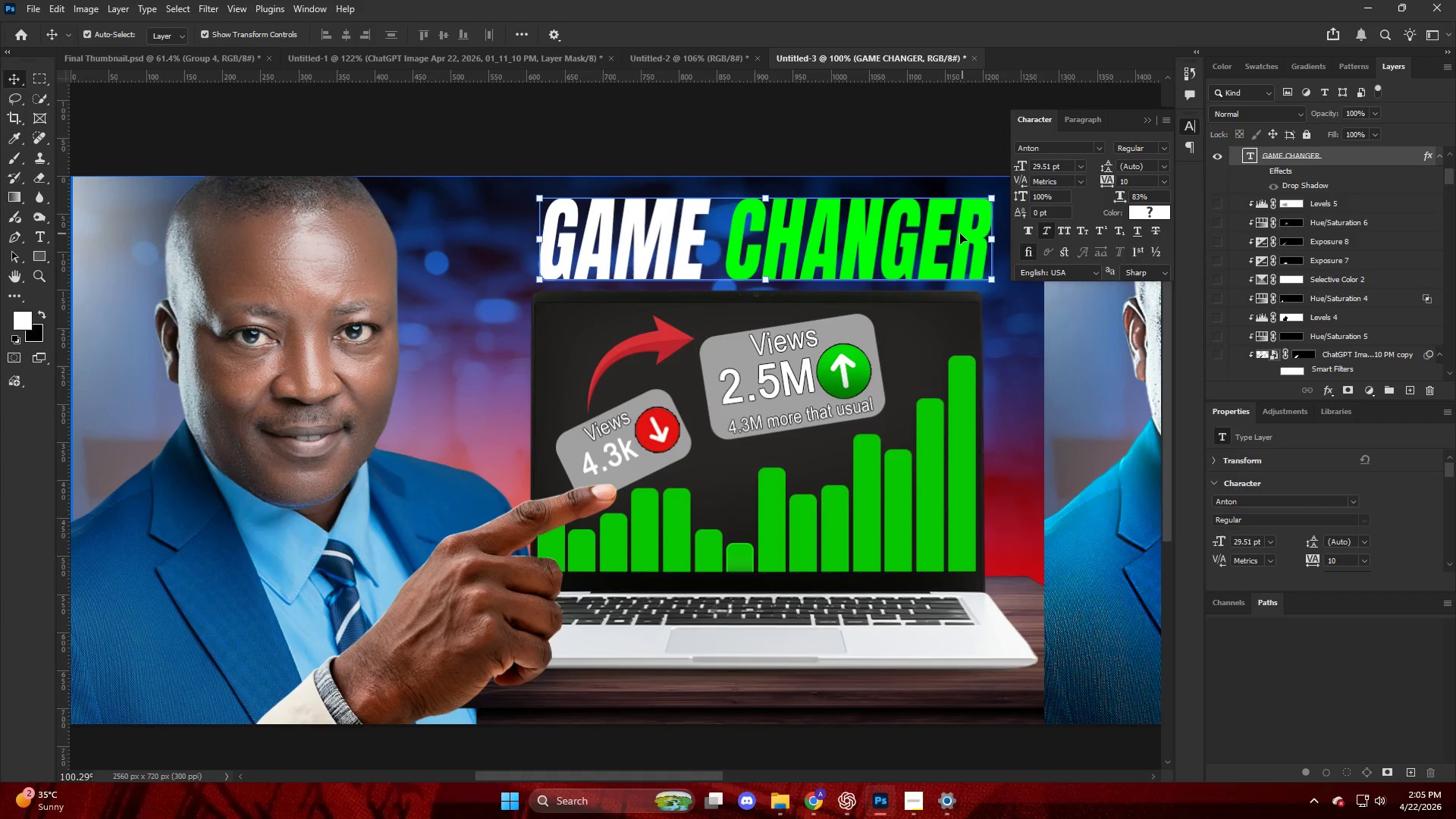 
scroll: coordinate [823, 256], scroll_direction: up, amount: 6.0
 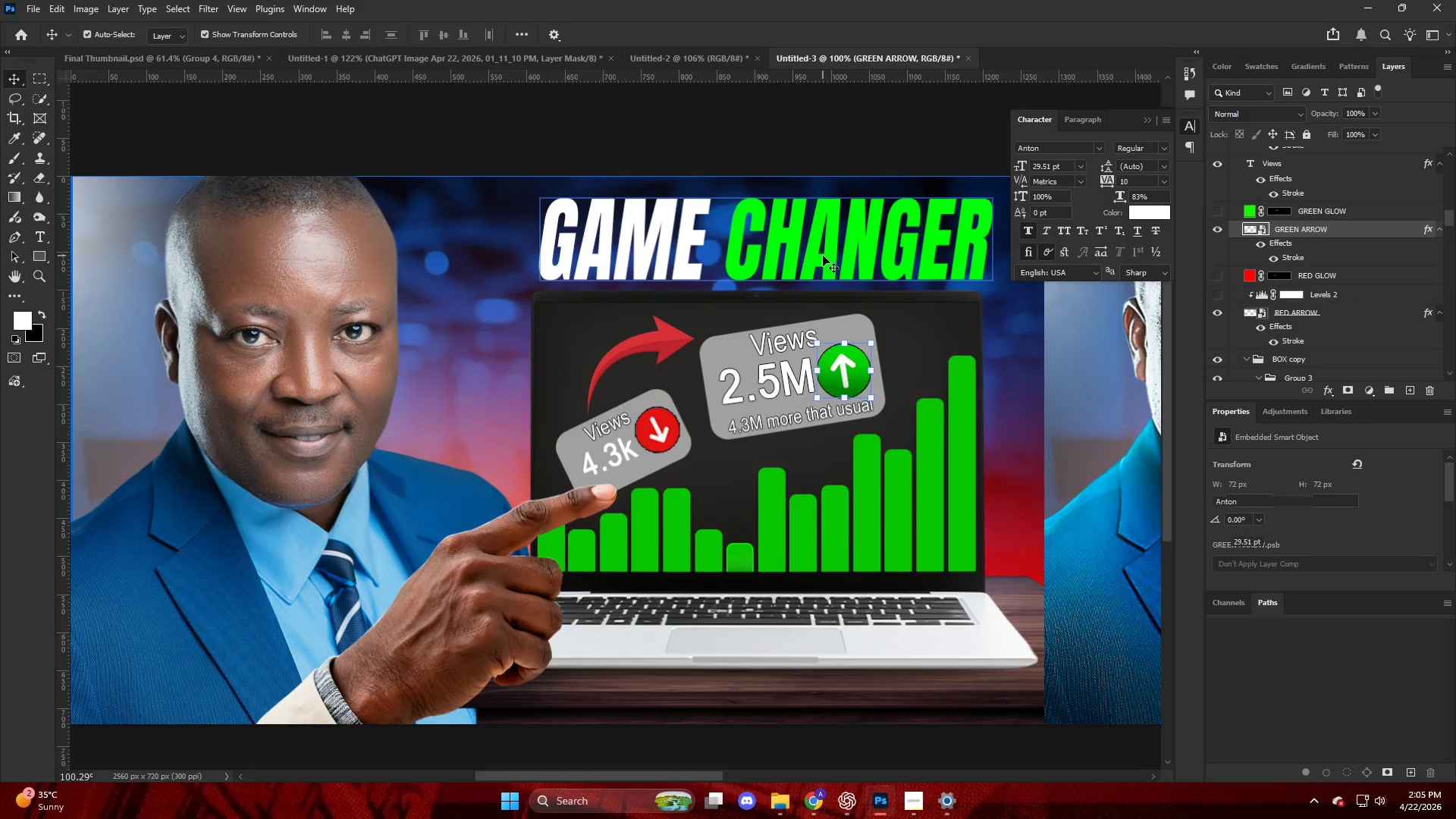 
key(Alt+AltLeft)
 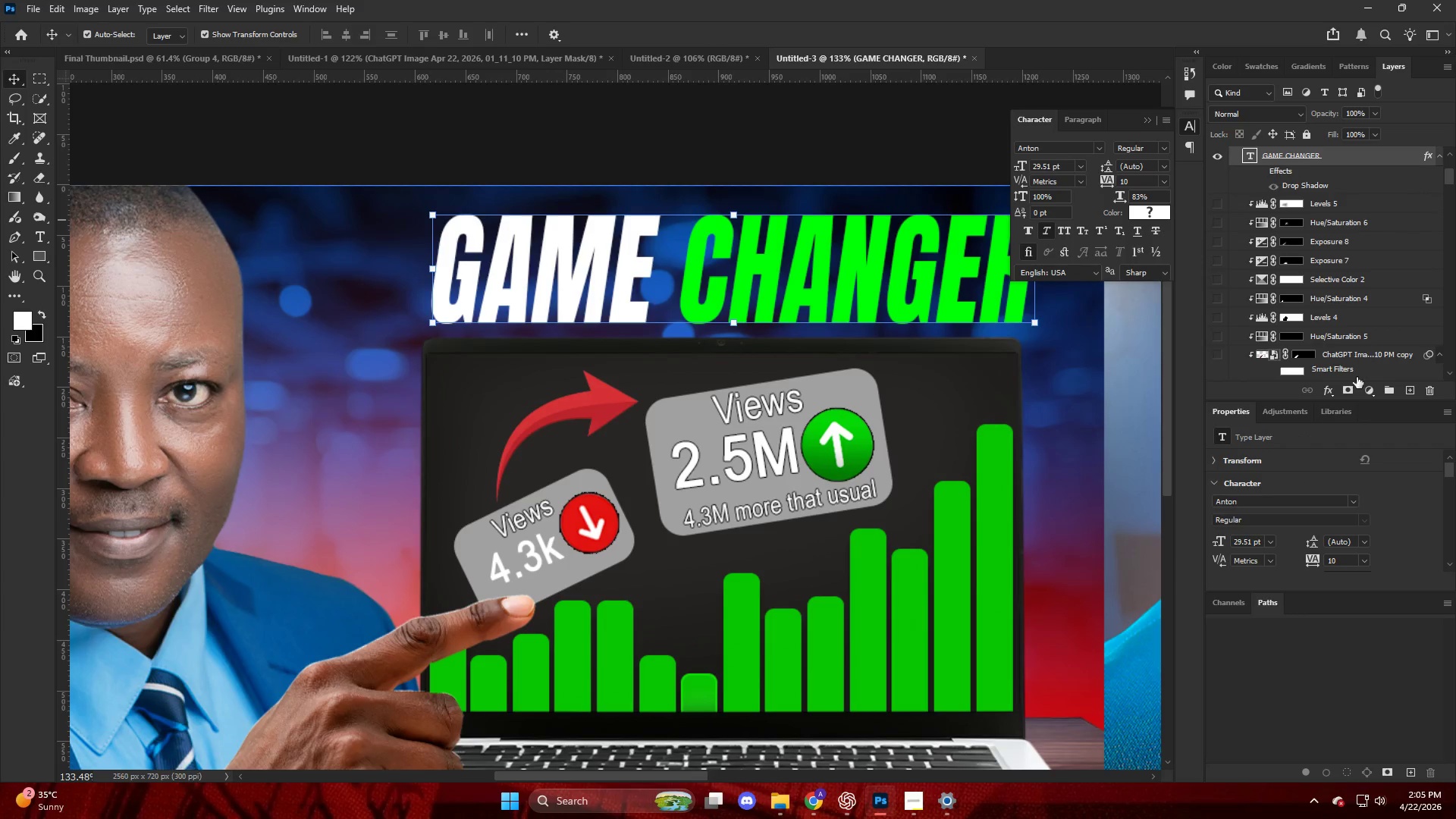 
scroll: coordinate [864, 248], scroll_direction: up, amount: 5.0
 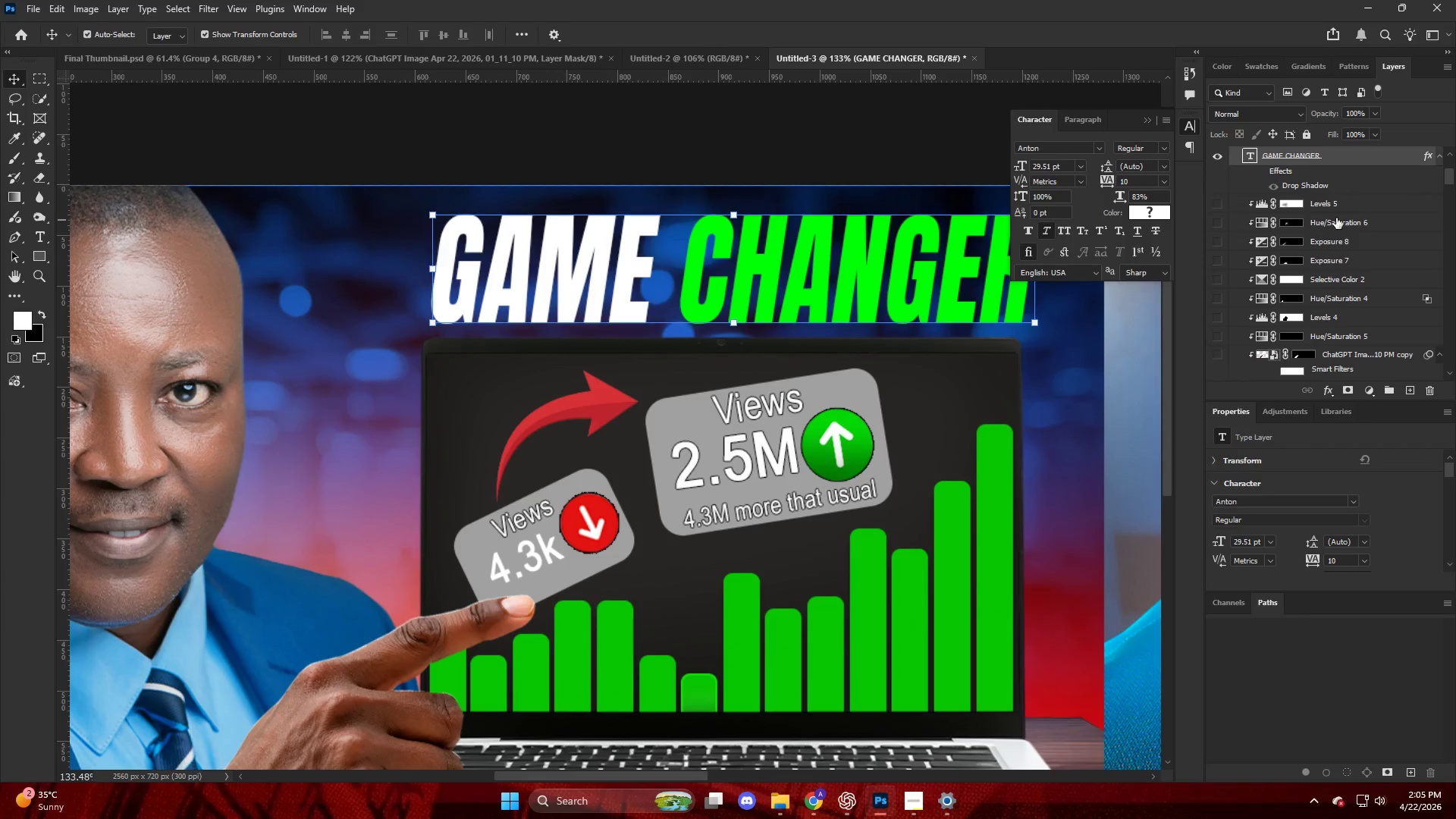 
left_click([1323, 394])
 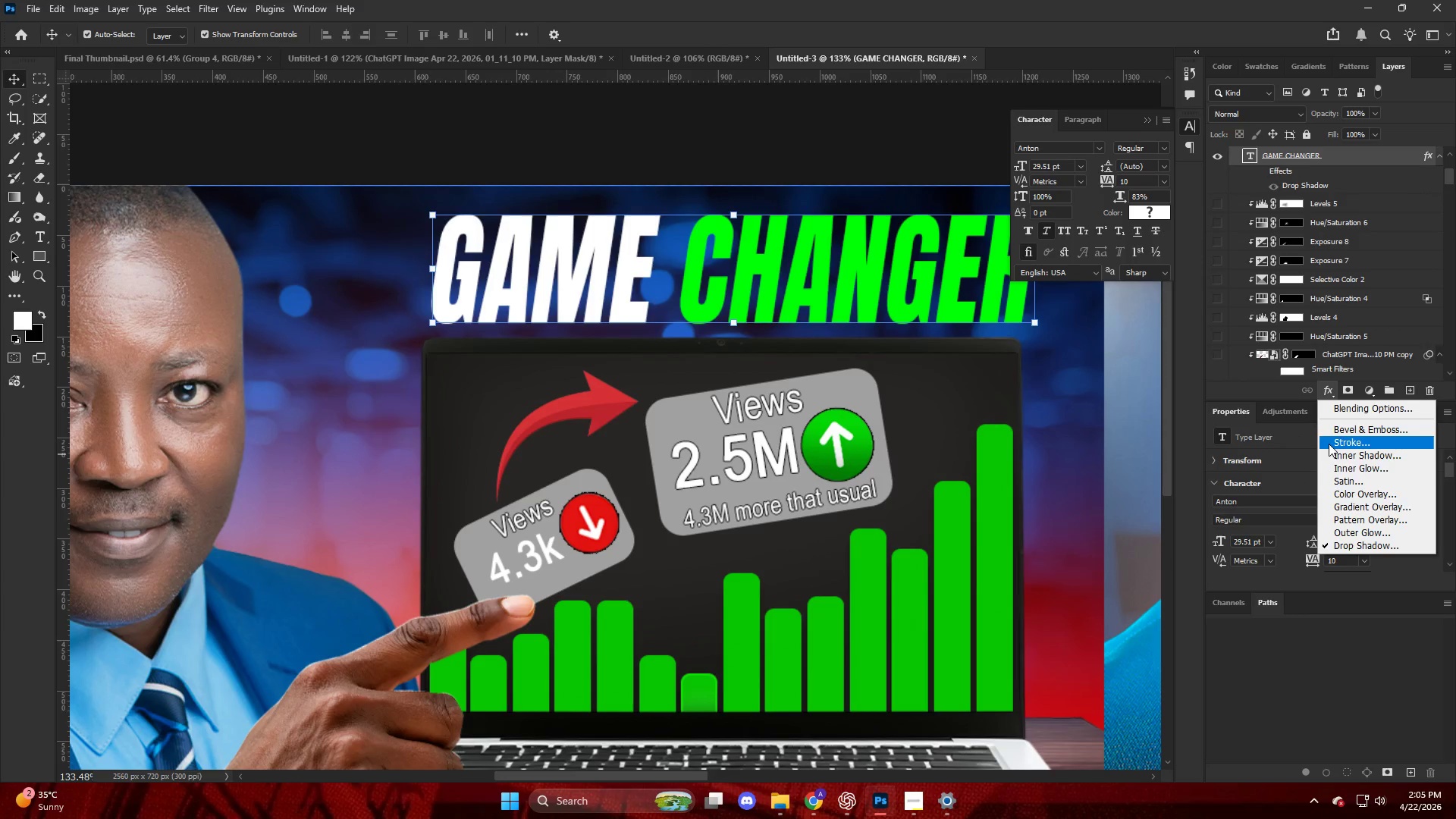 
left_click([1329, 442])
 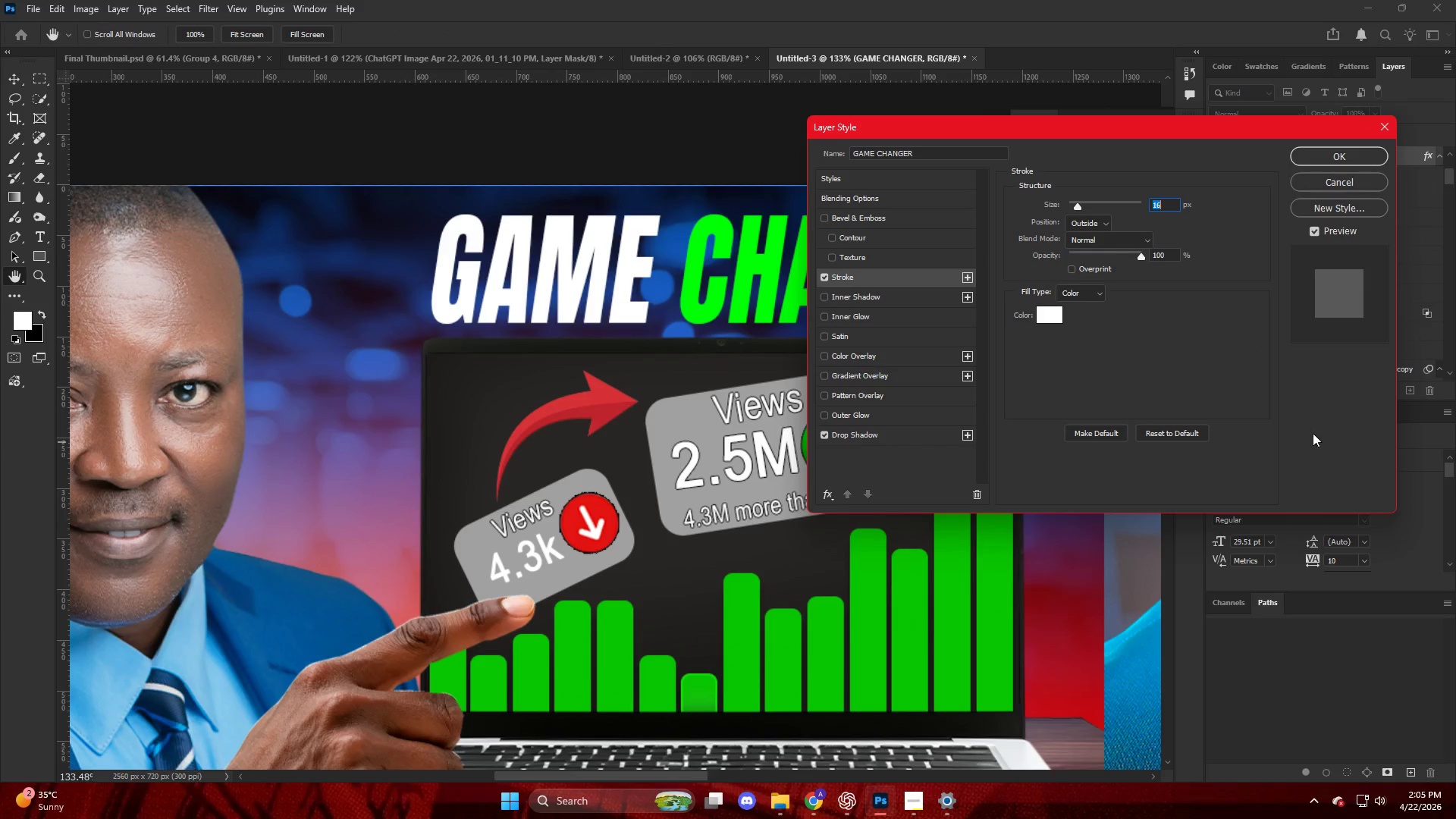 
left_click_drag(start_coordinate=[1075, 204], to_coordinate=[902, 206])
 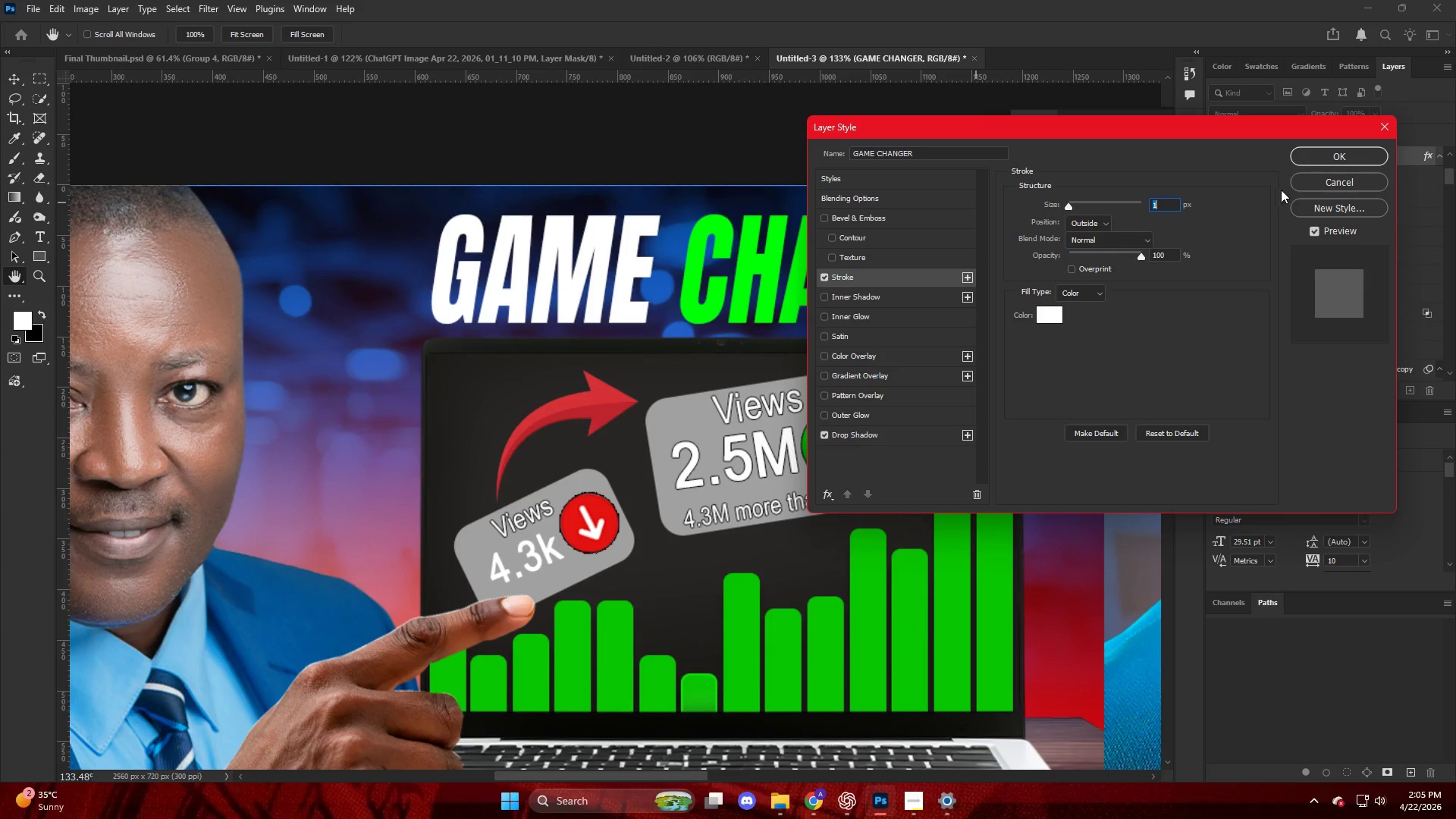 
left_click([1301, 184])
 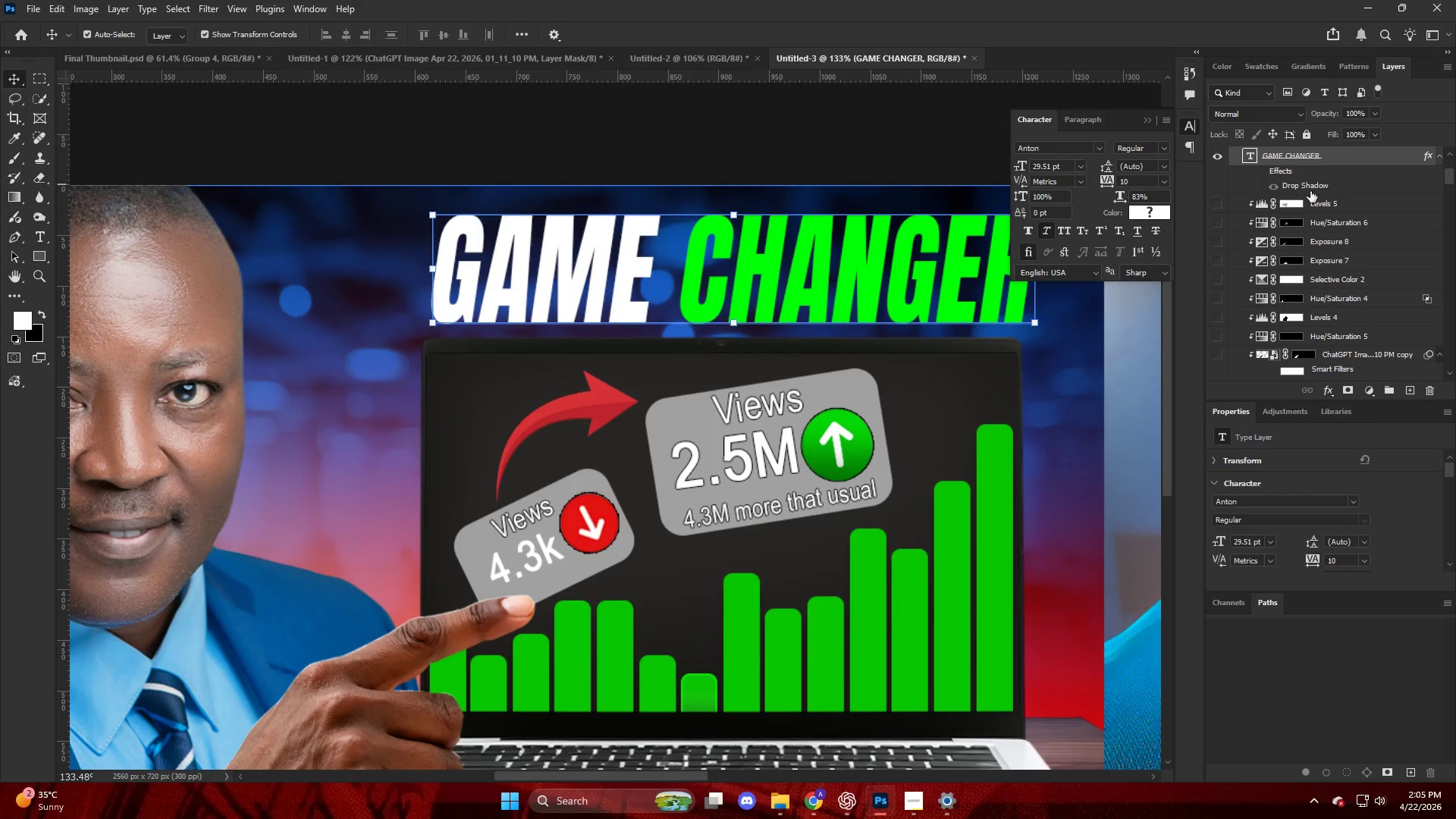 
key(Alt+AltLeft)
 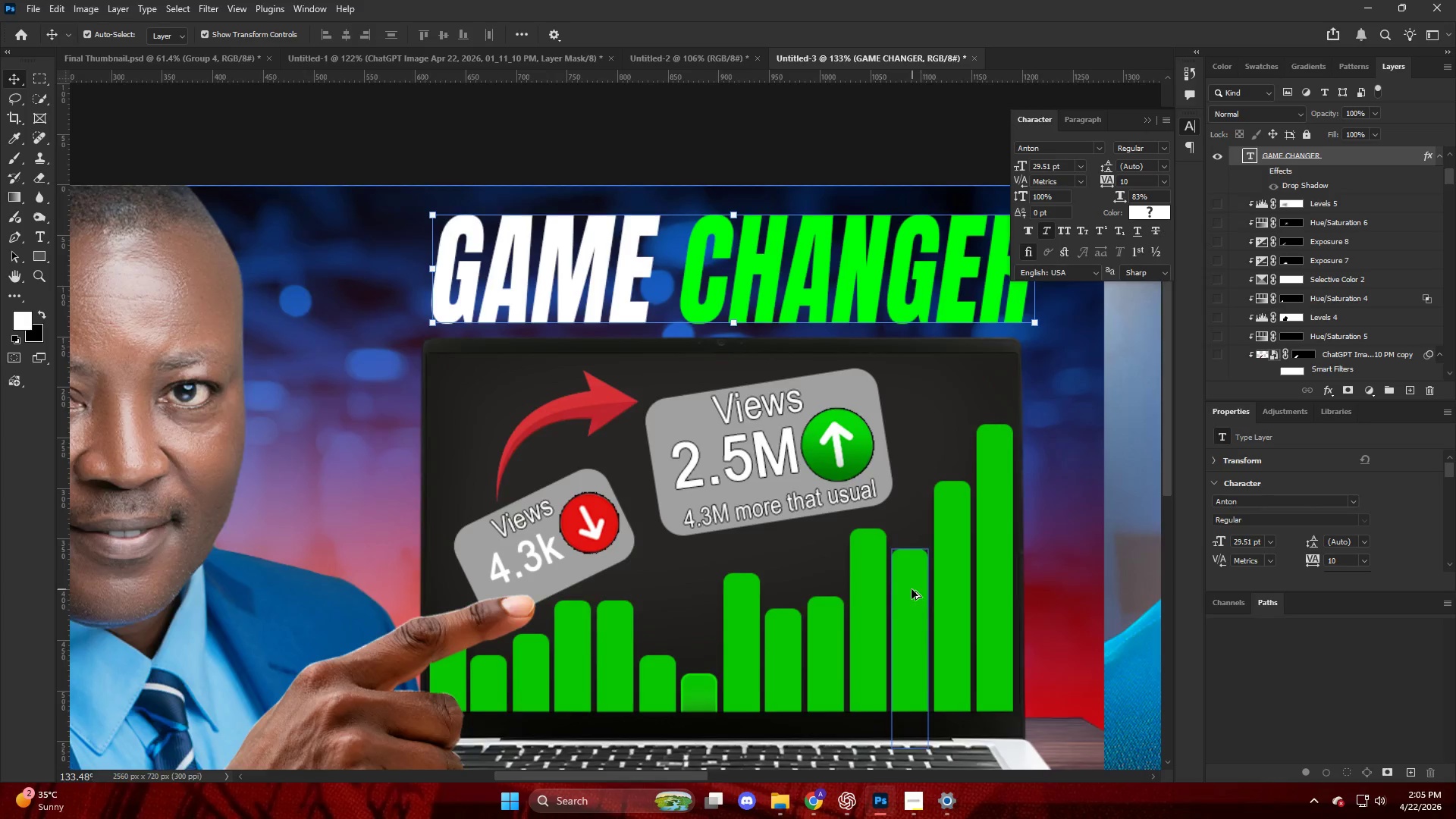 
key(Alt+AltLeft)
 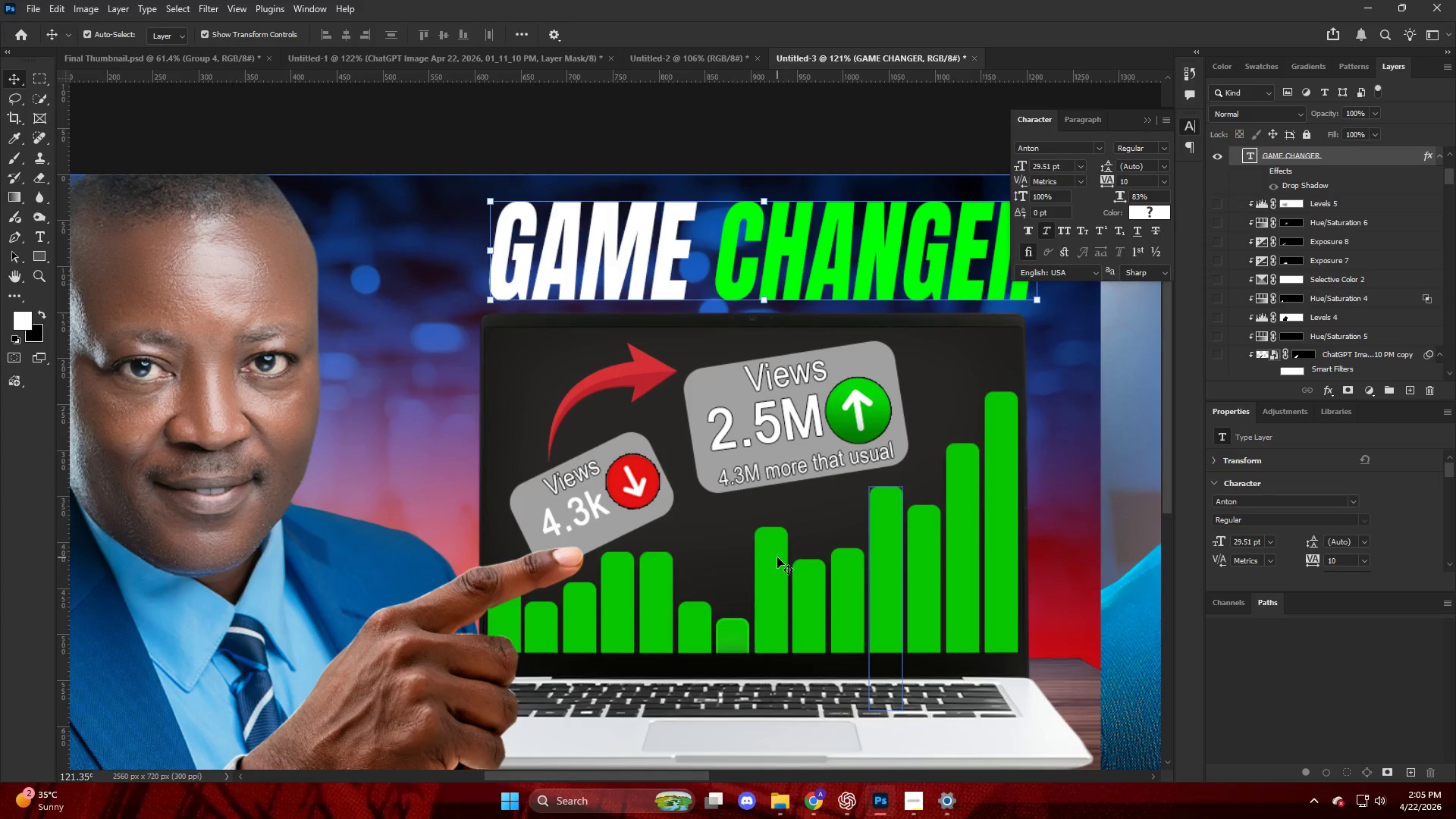 
left_click([763, 557])
 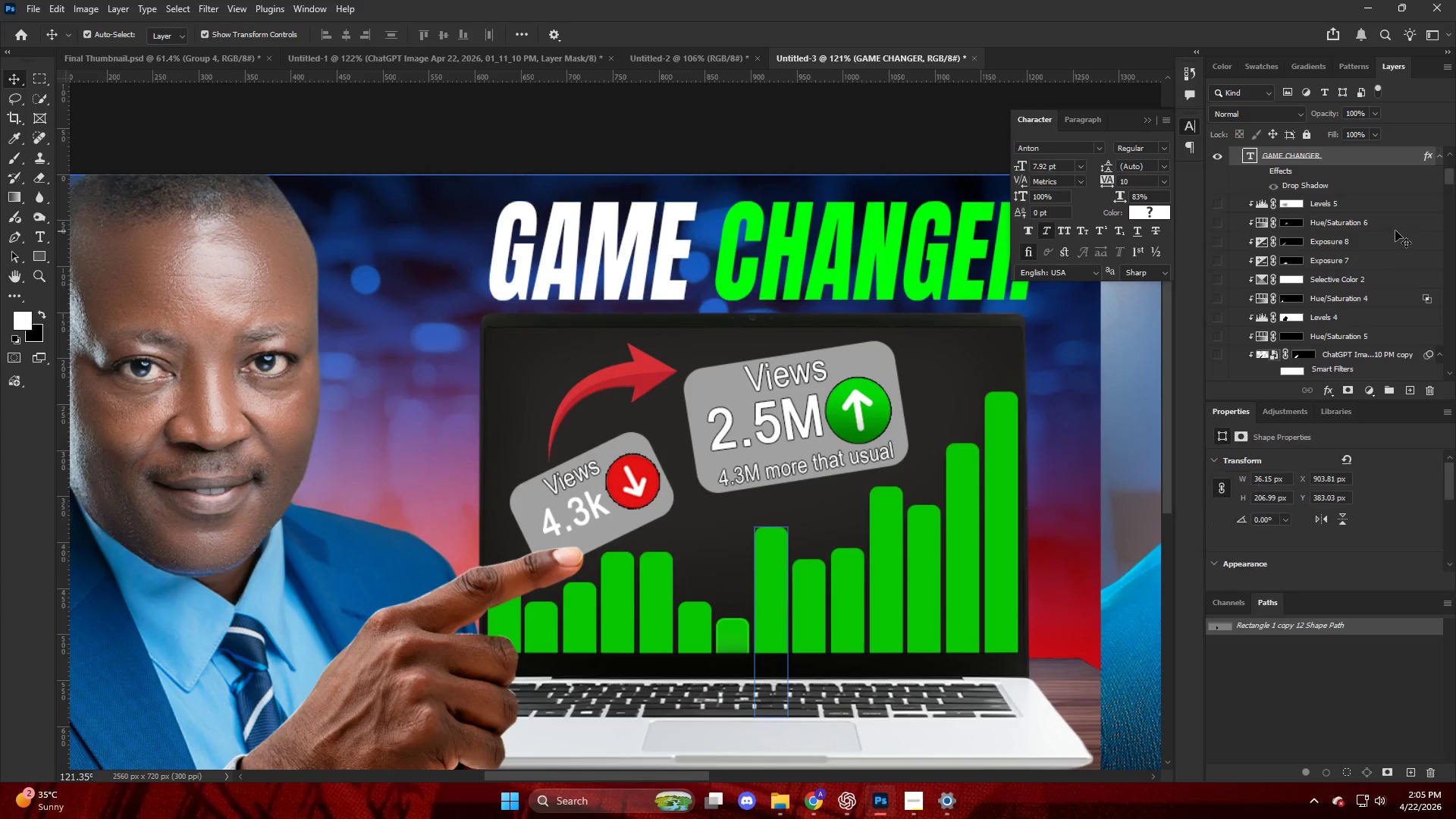 
scroll: coordinate [862, 573], scroll_direction: down, amount: 4.0
 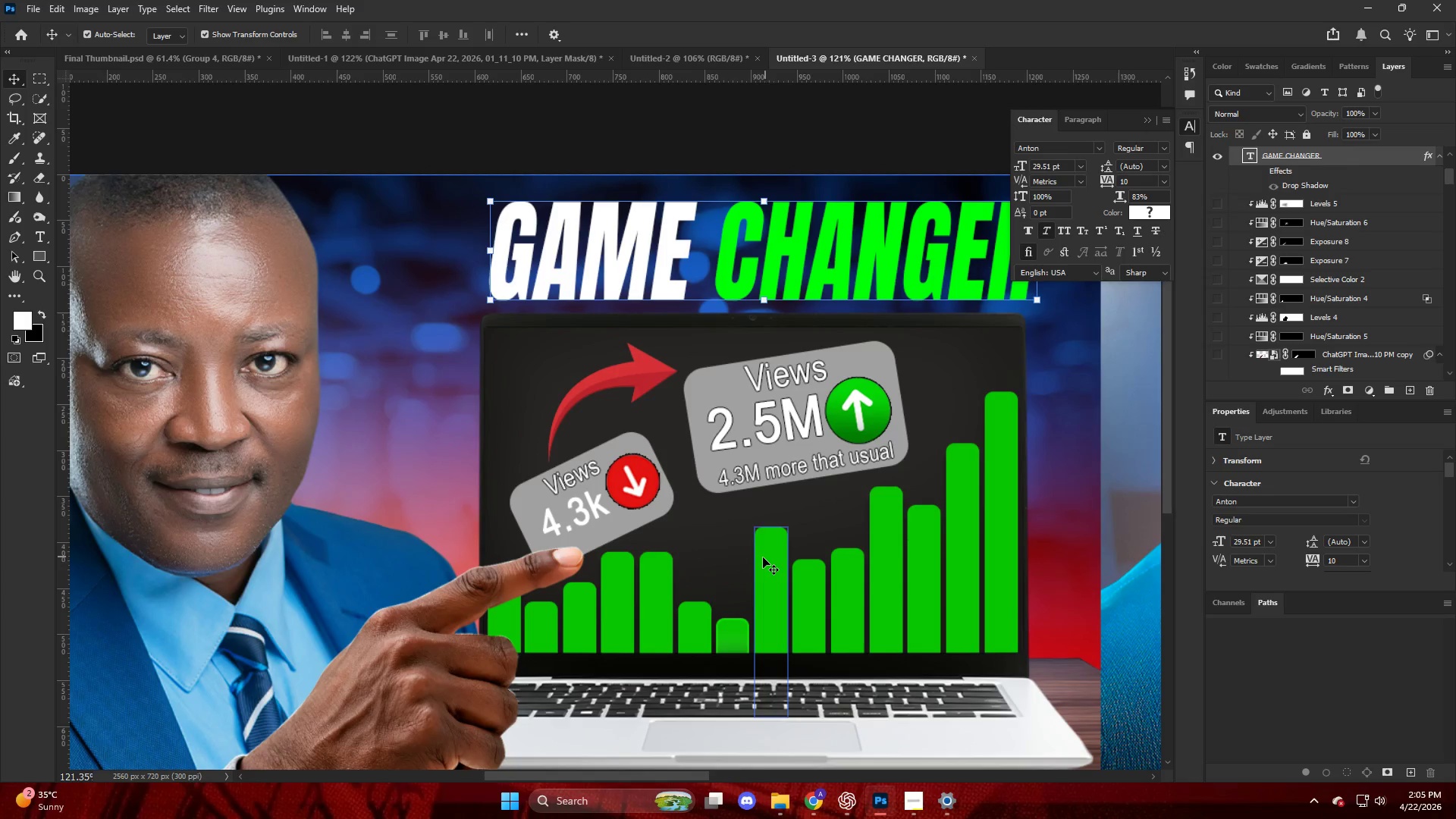 
scroll: coordinate [1312, 272], scroll_direction: up, amount: 50.0
 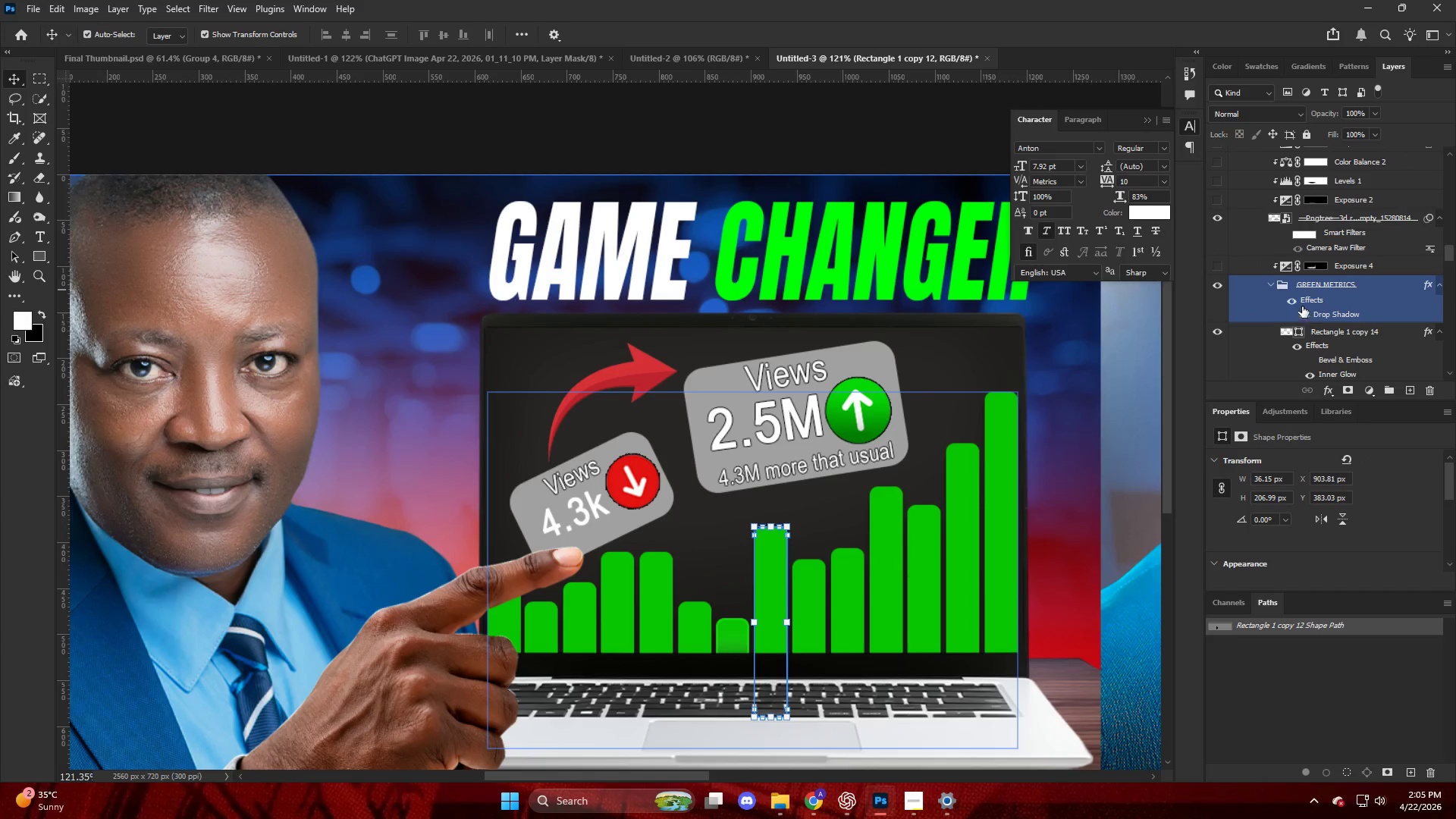 
left_click([1290, 300])
 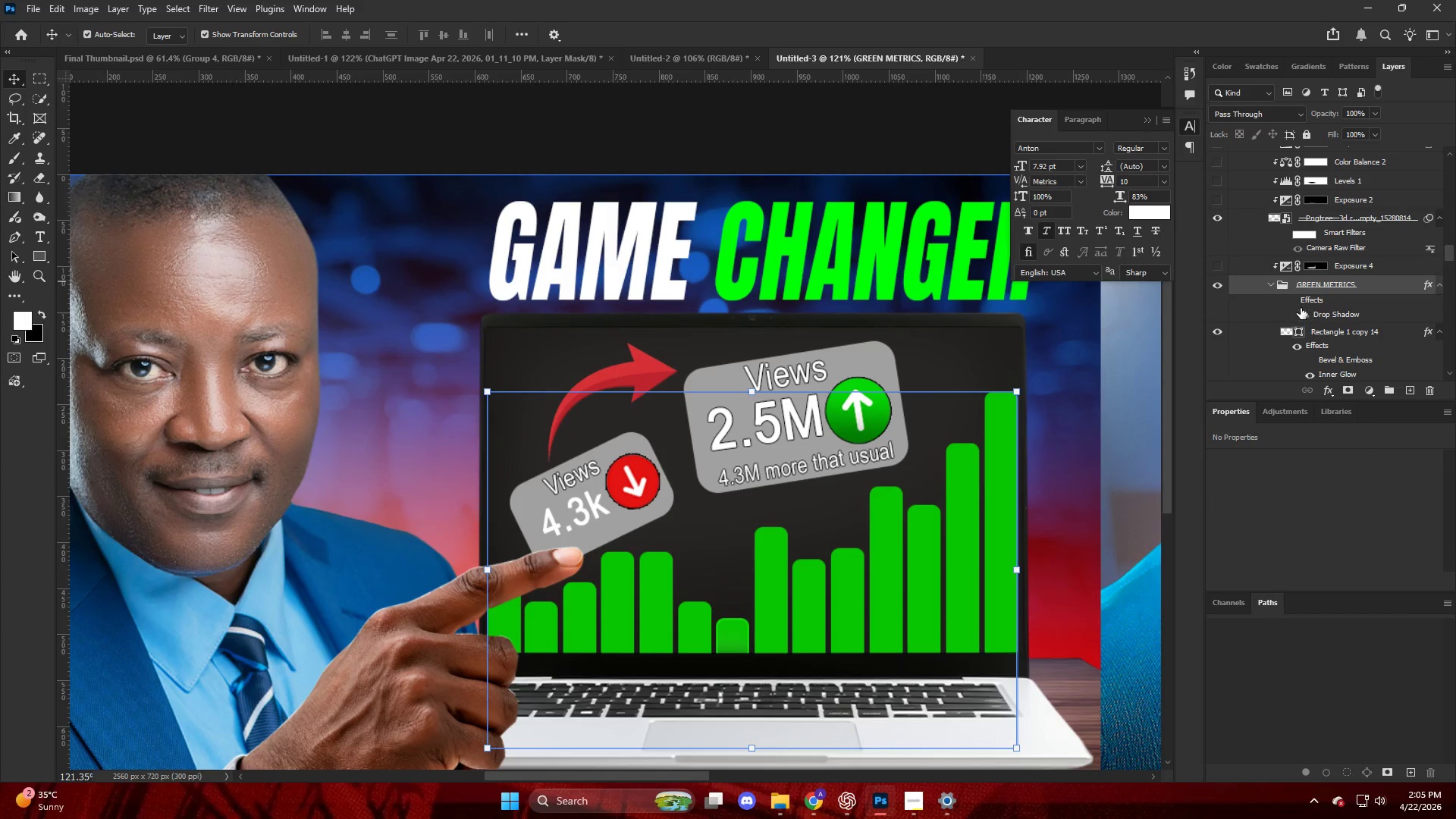 
double_click([1305, 317])
 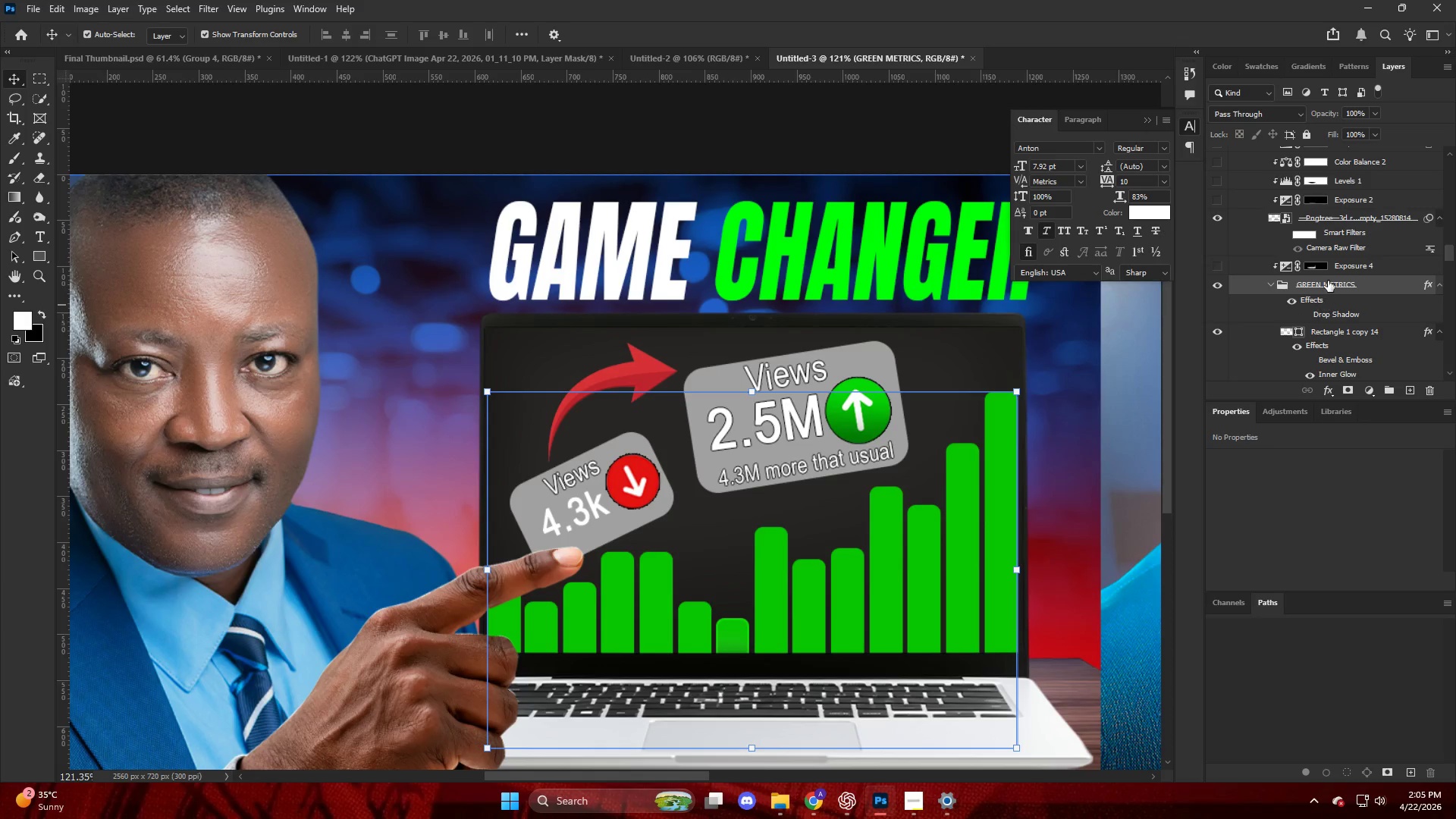 
left_click([1328, 279])
 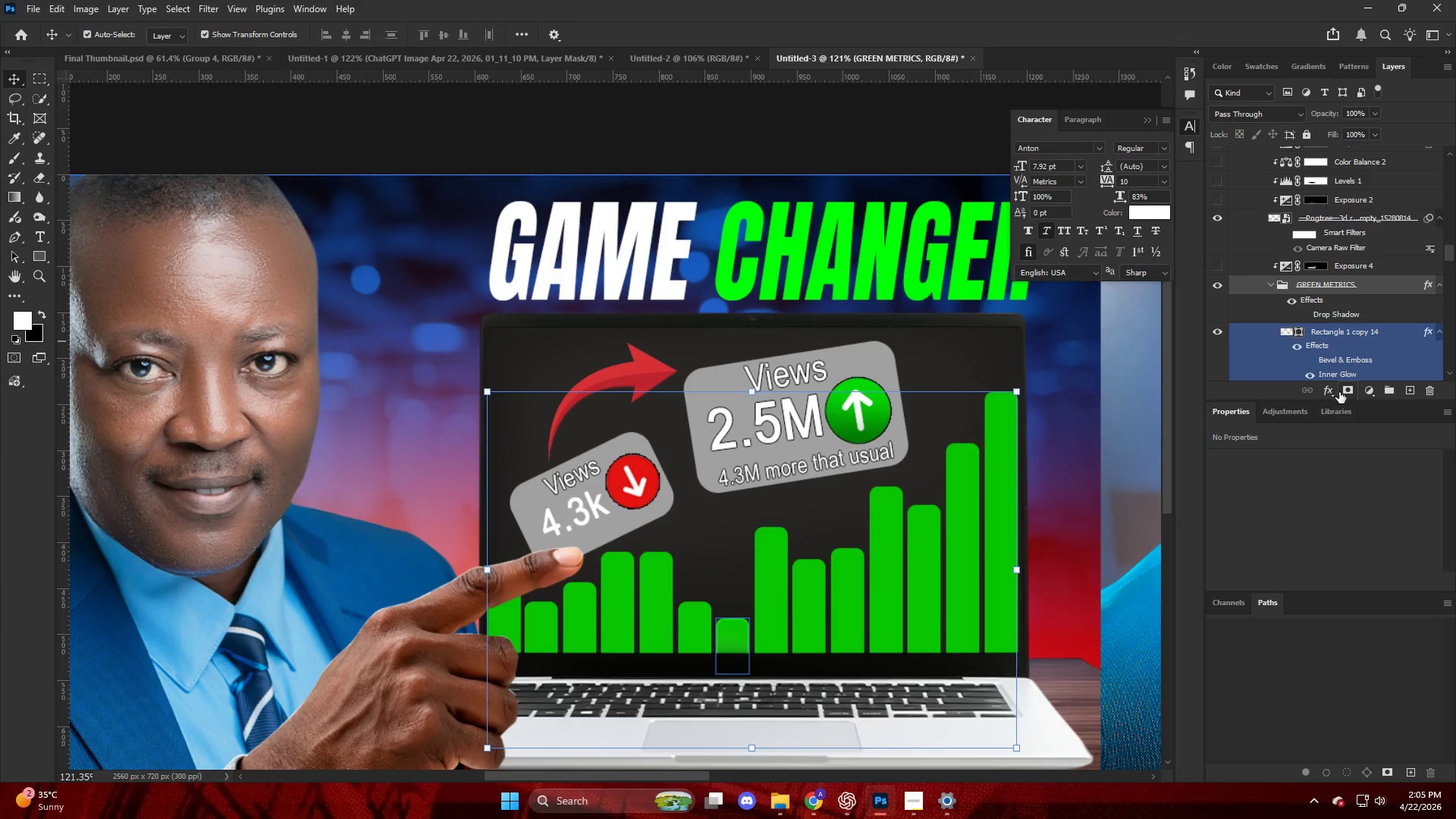 
left_click([1326, 388])
 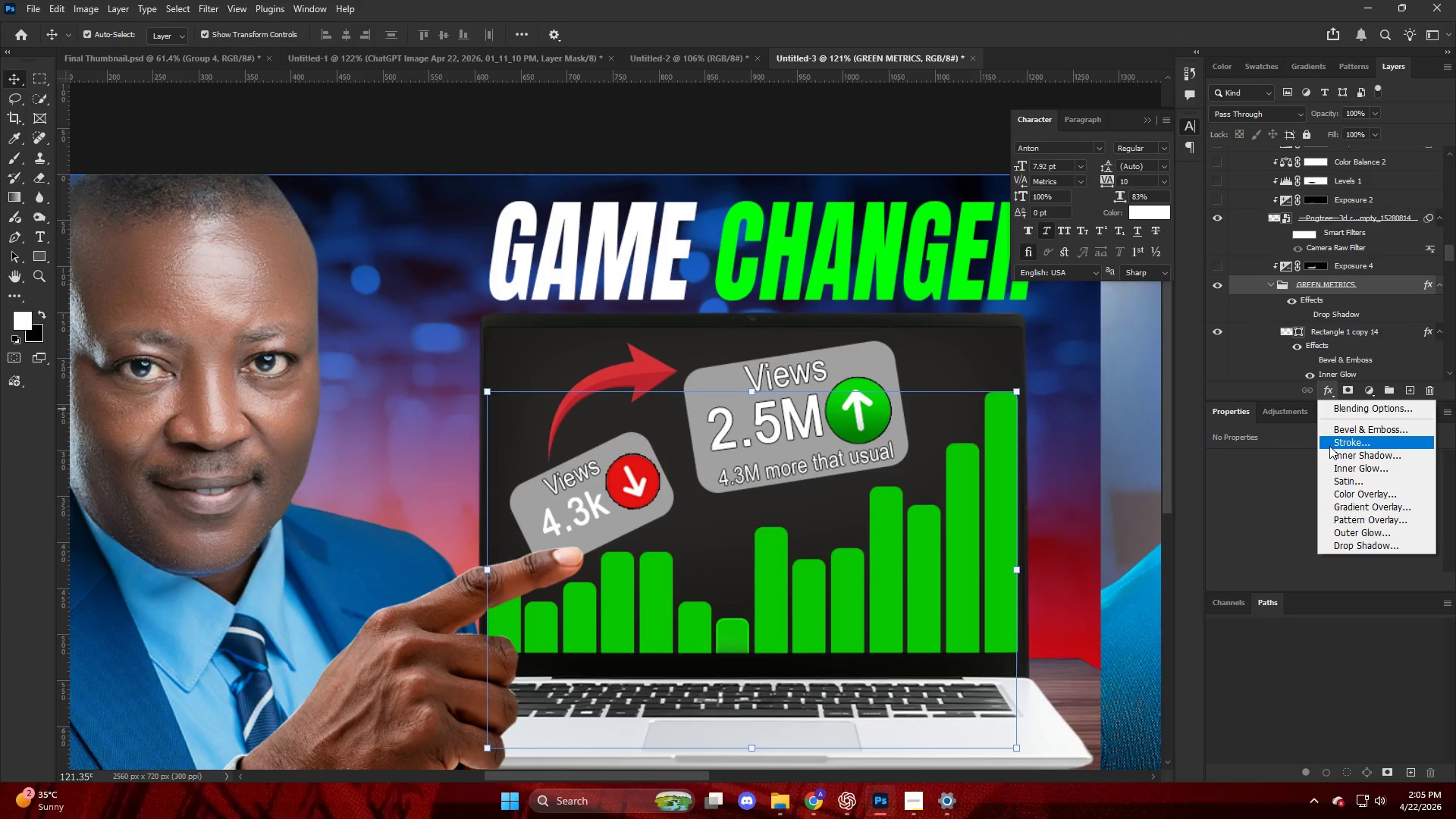 
left_click([1330, 442])
 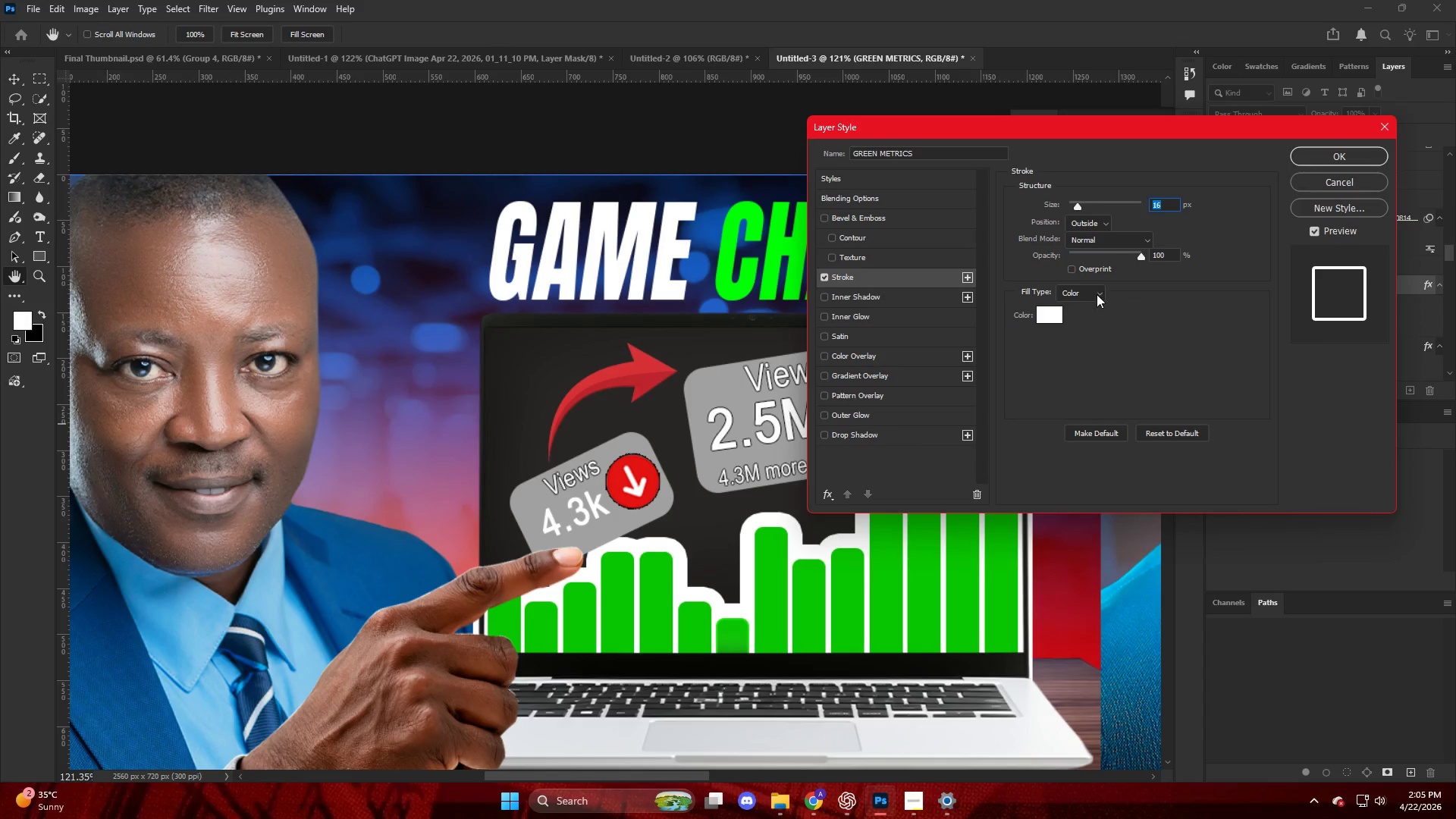 
left_click_drag(start_coordinate=[1076, 209], to_coordinate=[1070, 207])
 